 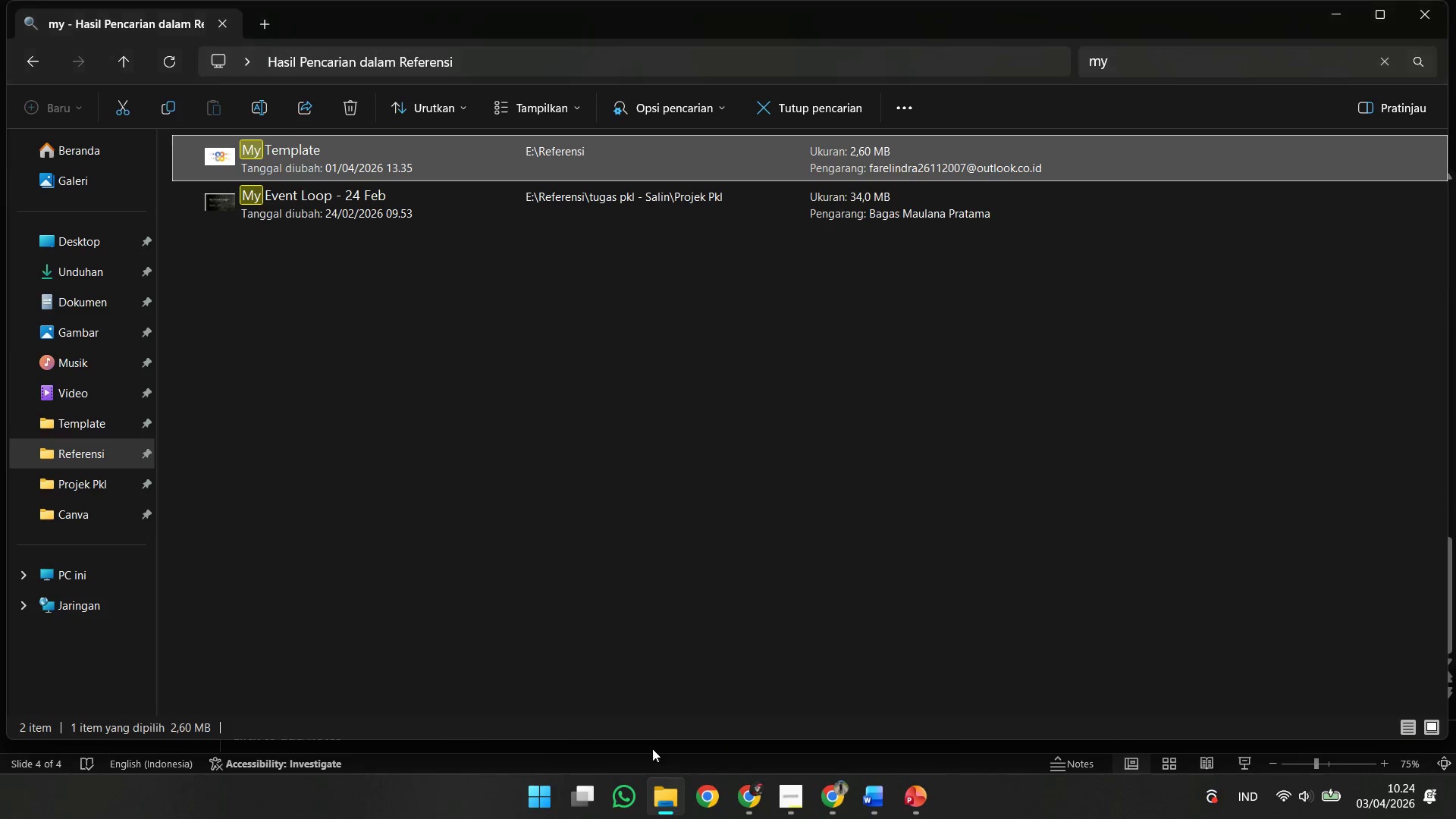 
left_click([96, 430])
 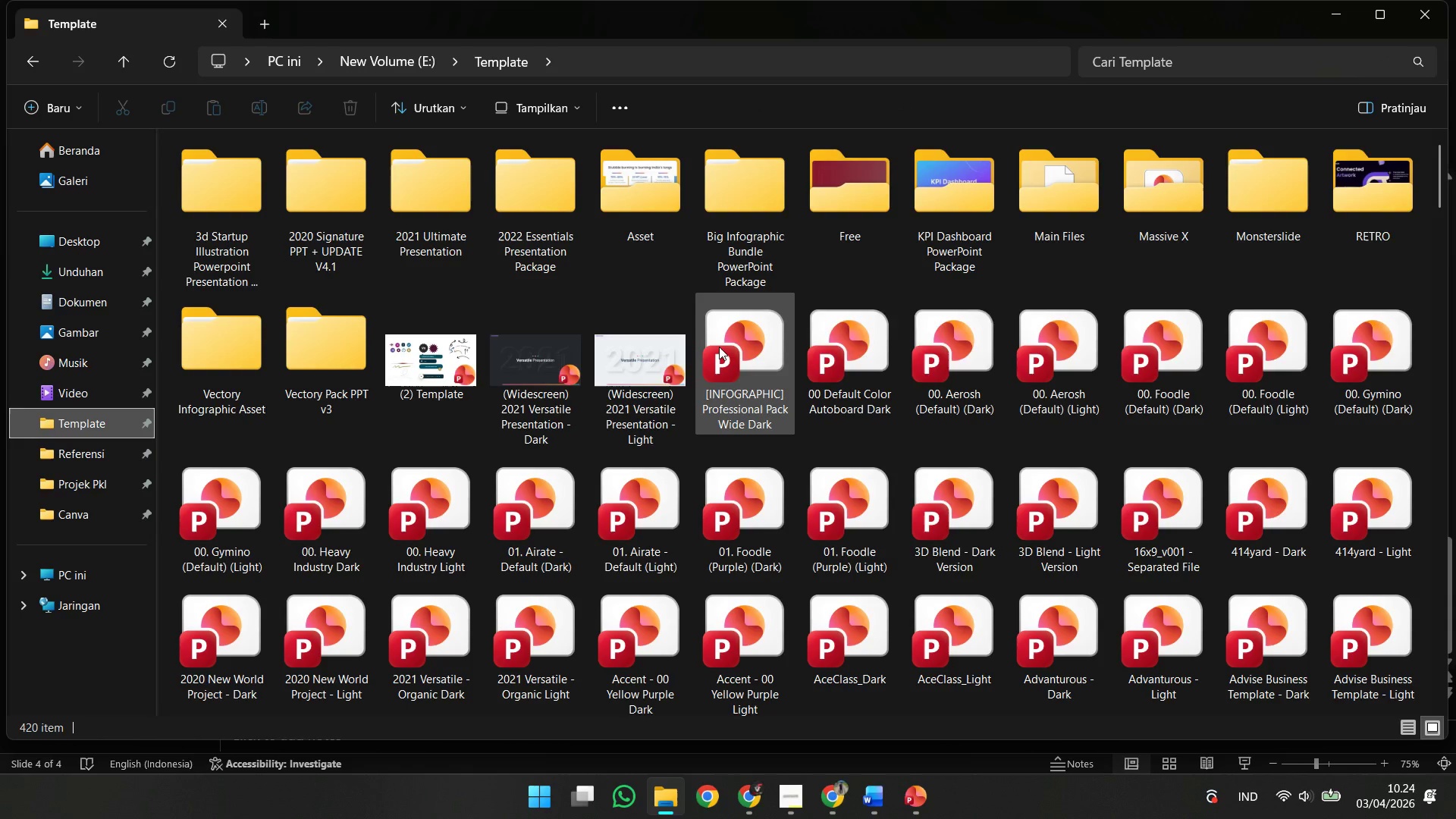 
scroll: coordinate [719, 347], scroll_direction: down, amount: 5.0
 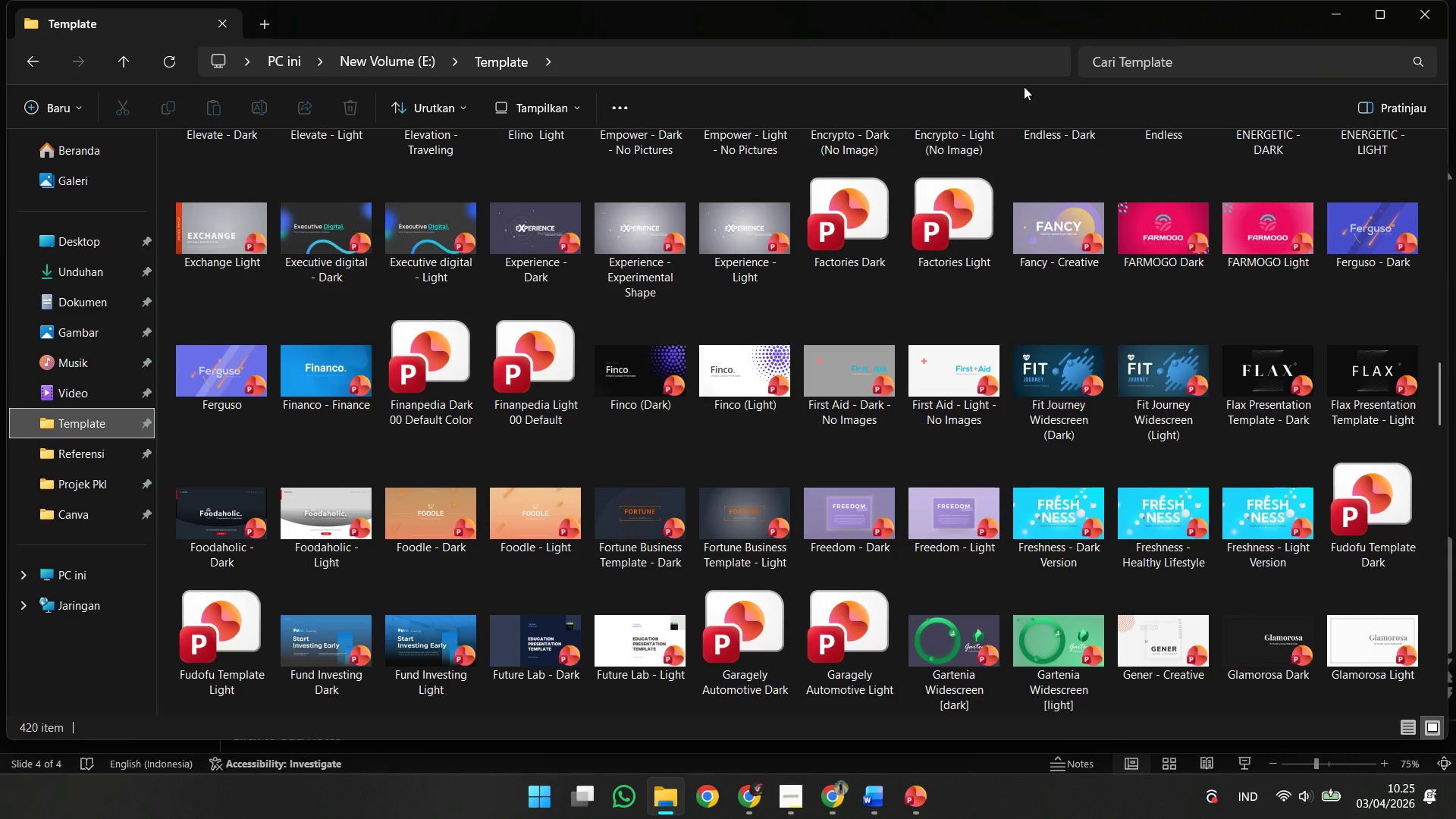 
left_click([1112, 61])
 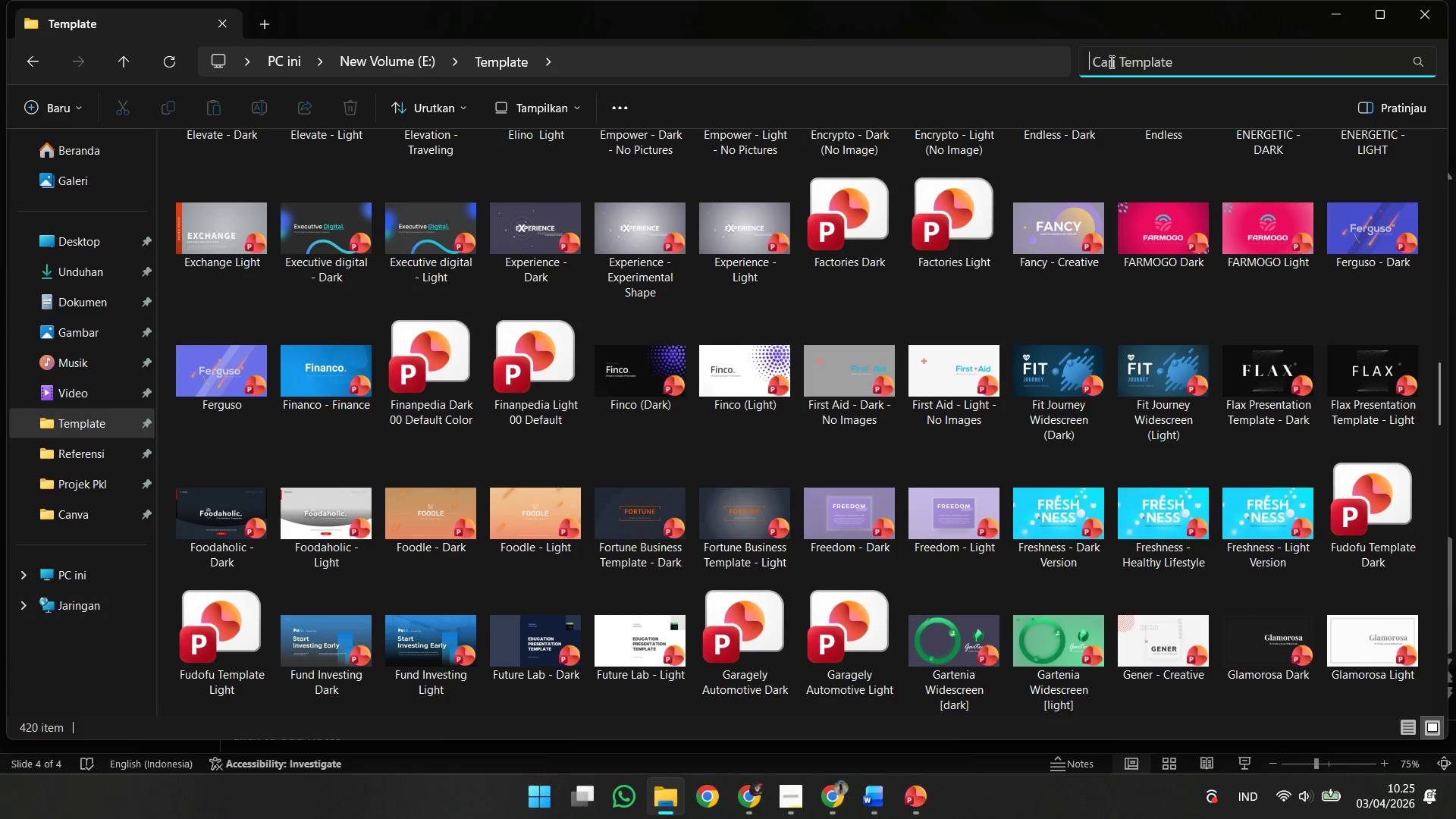 
type(const)
 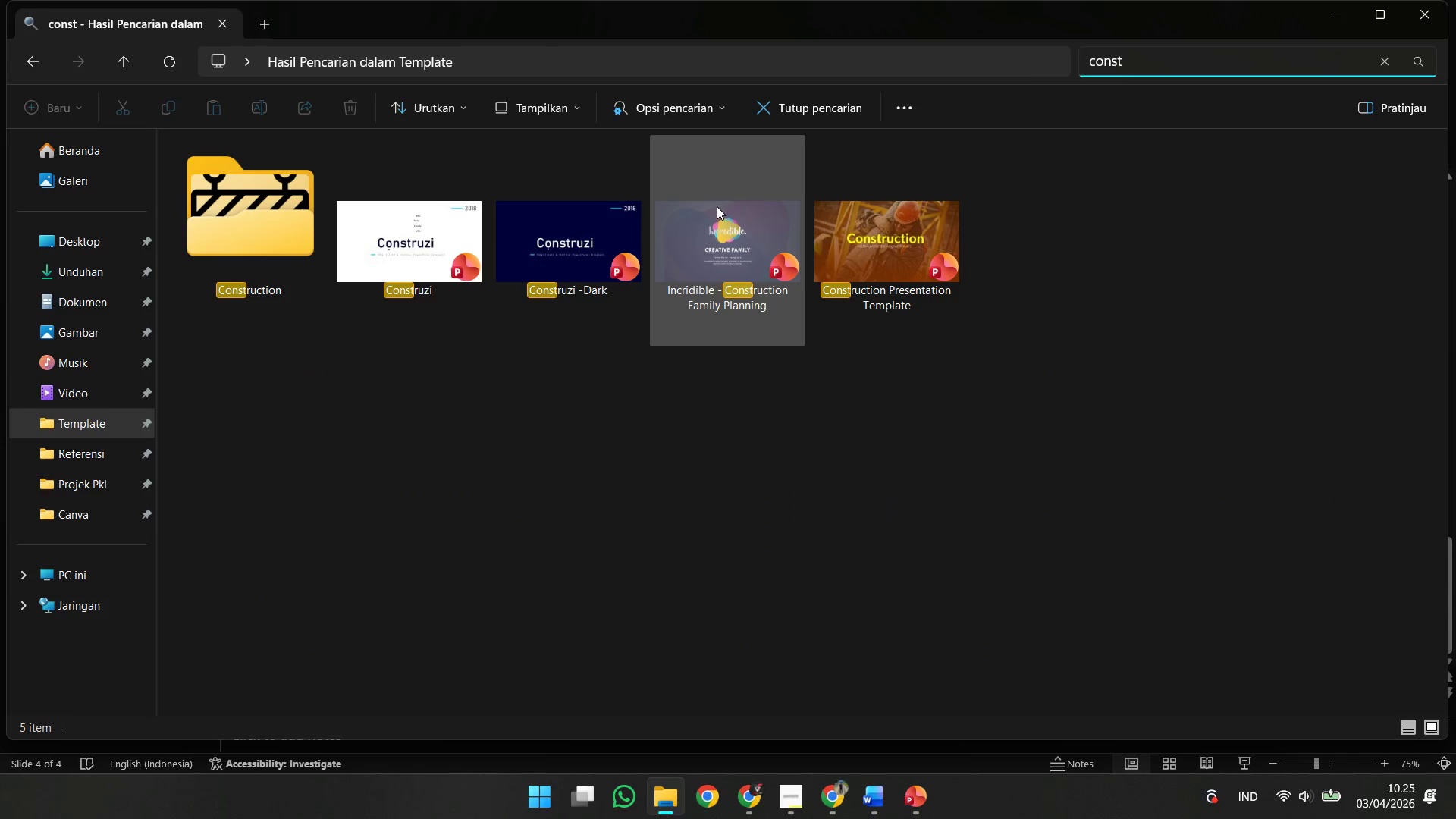 
left_click([883, 219])
 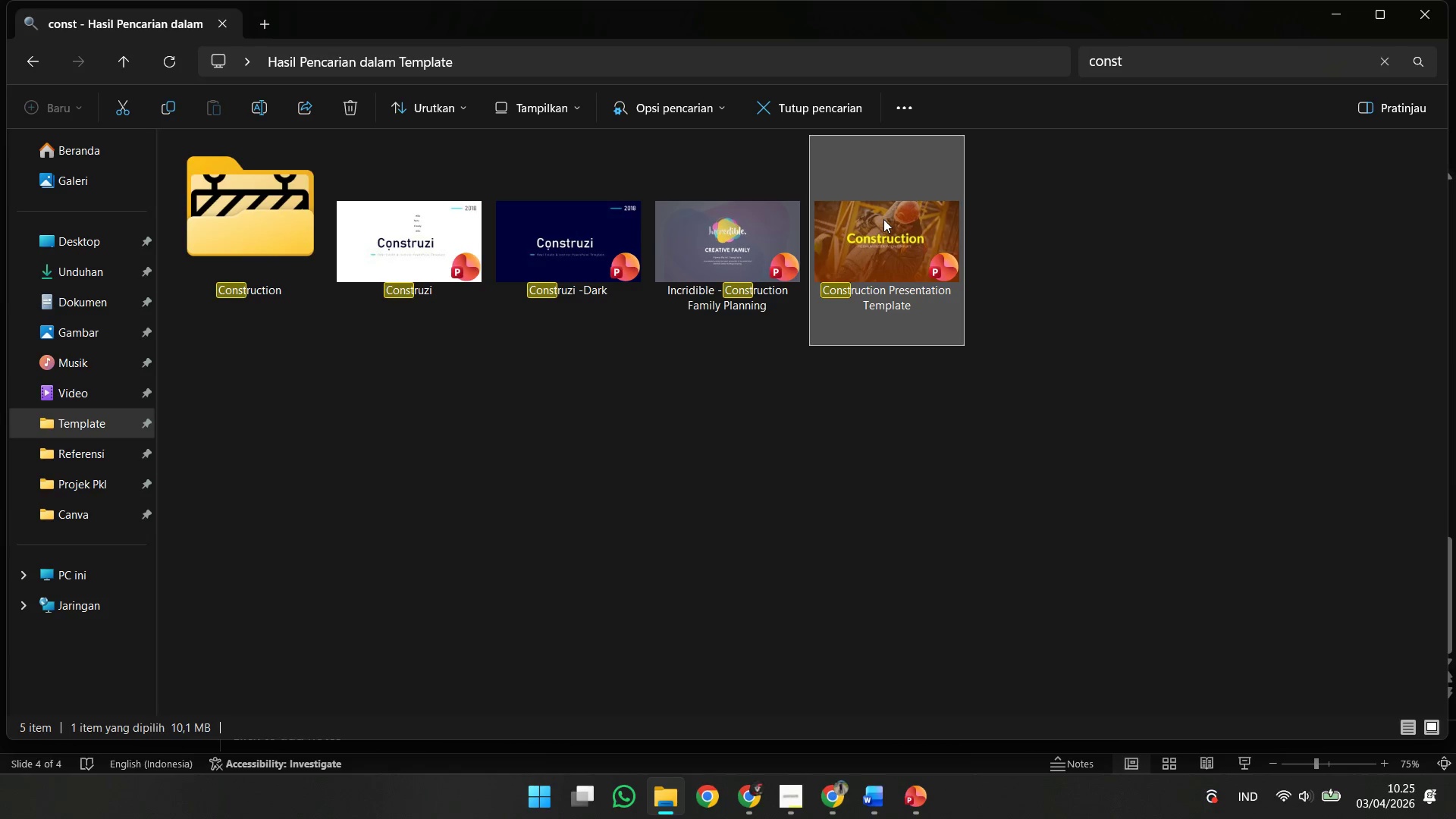 
left_click([883, 219])
 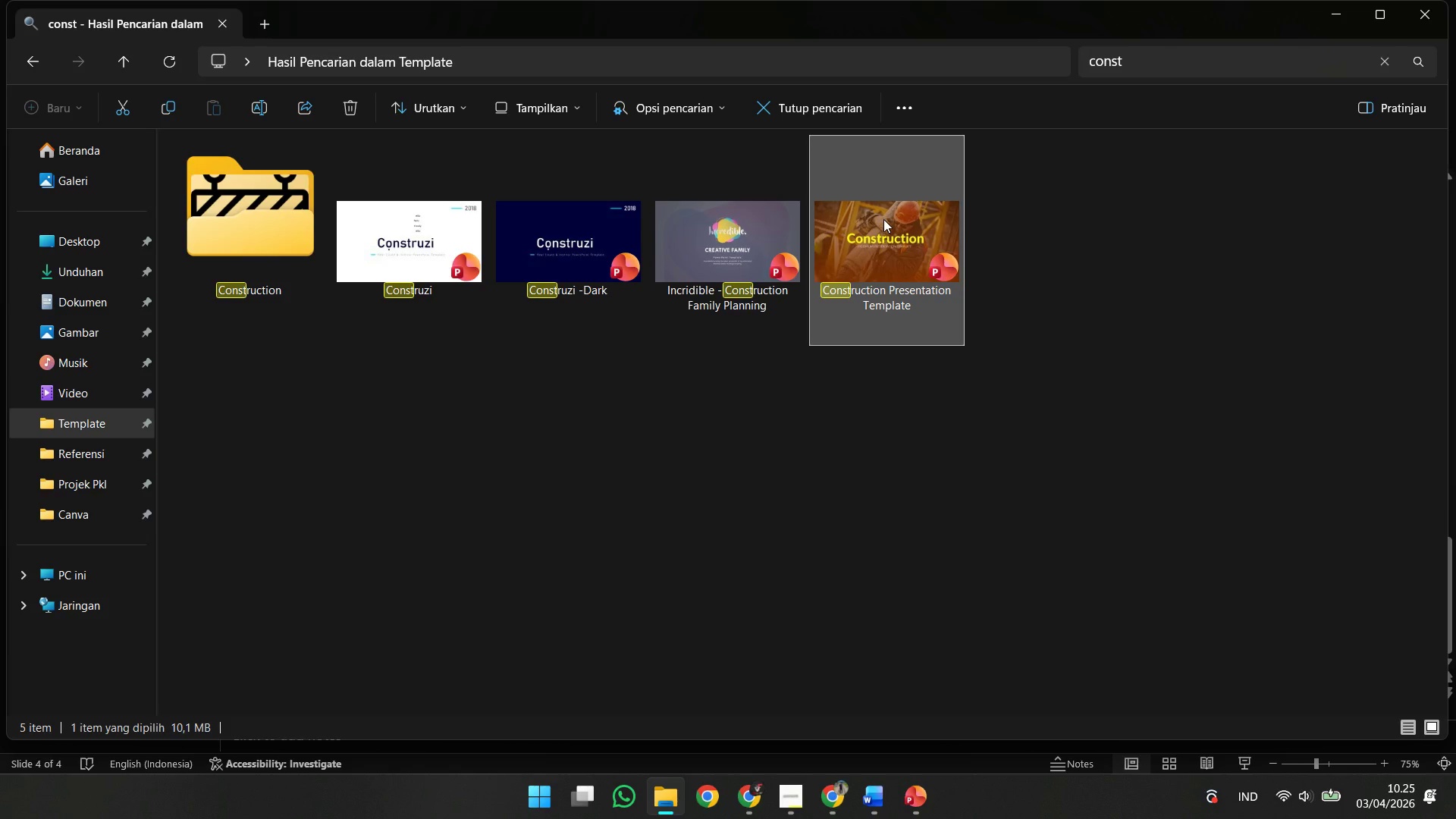 
double_click([883, 219])
 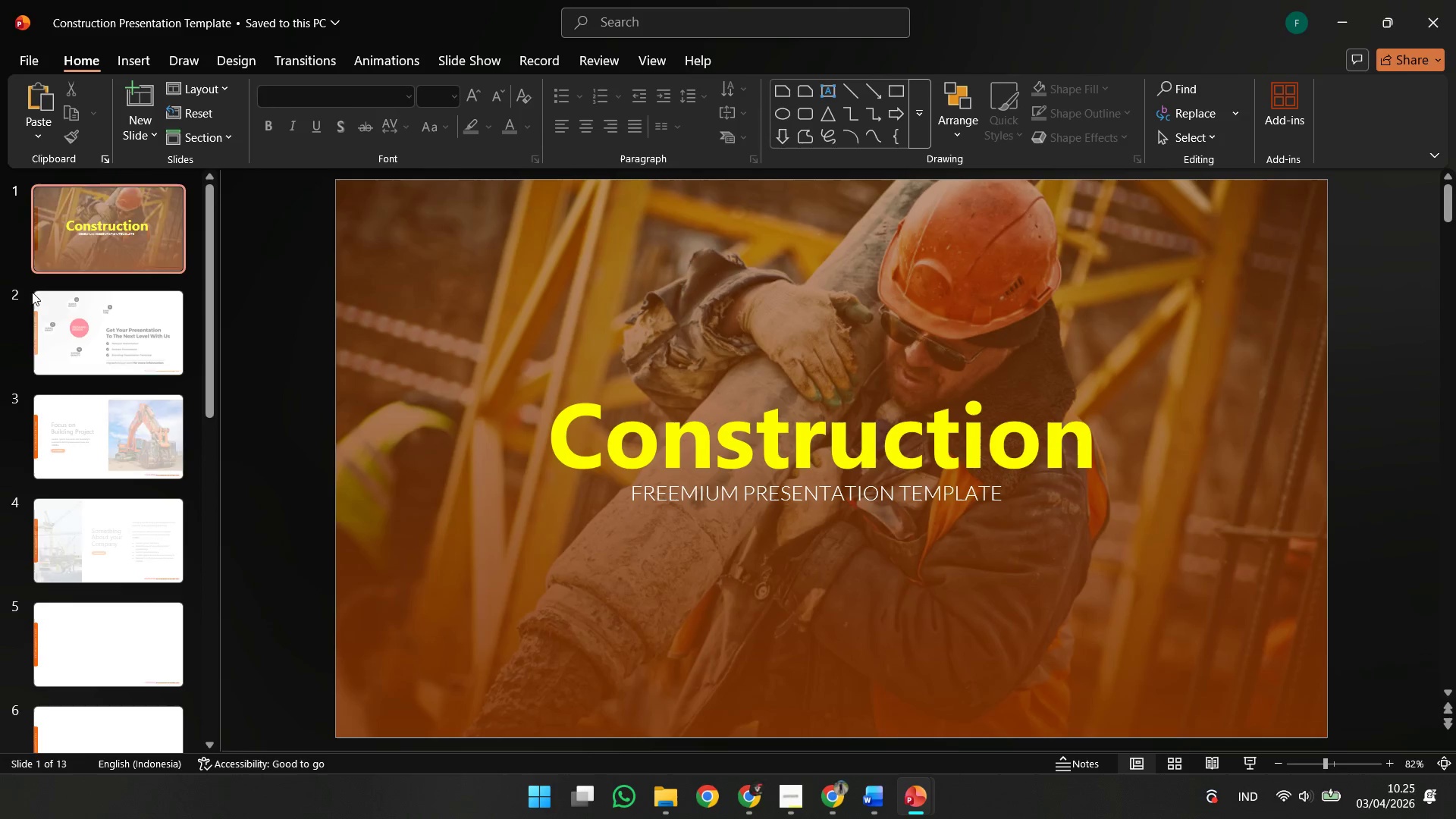 
left_click([92, 256])
 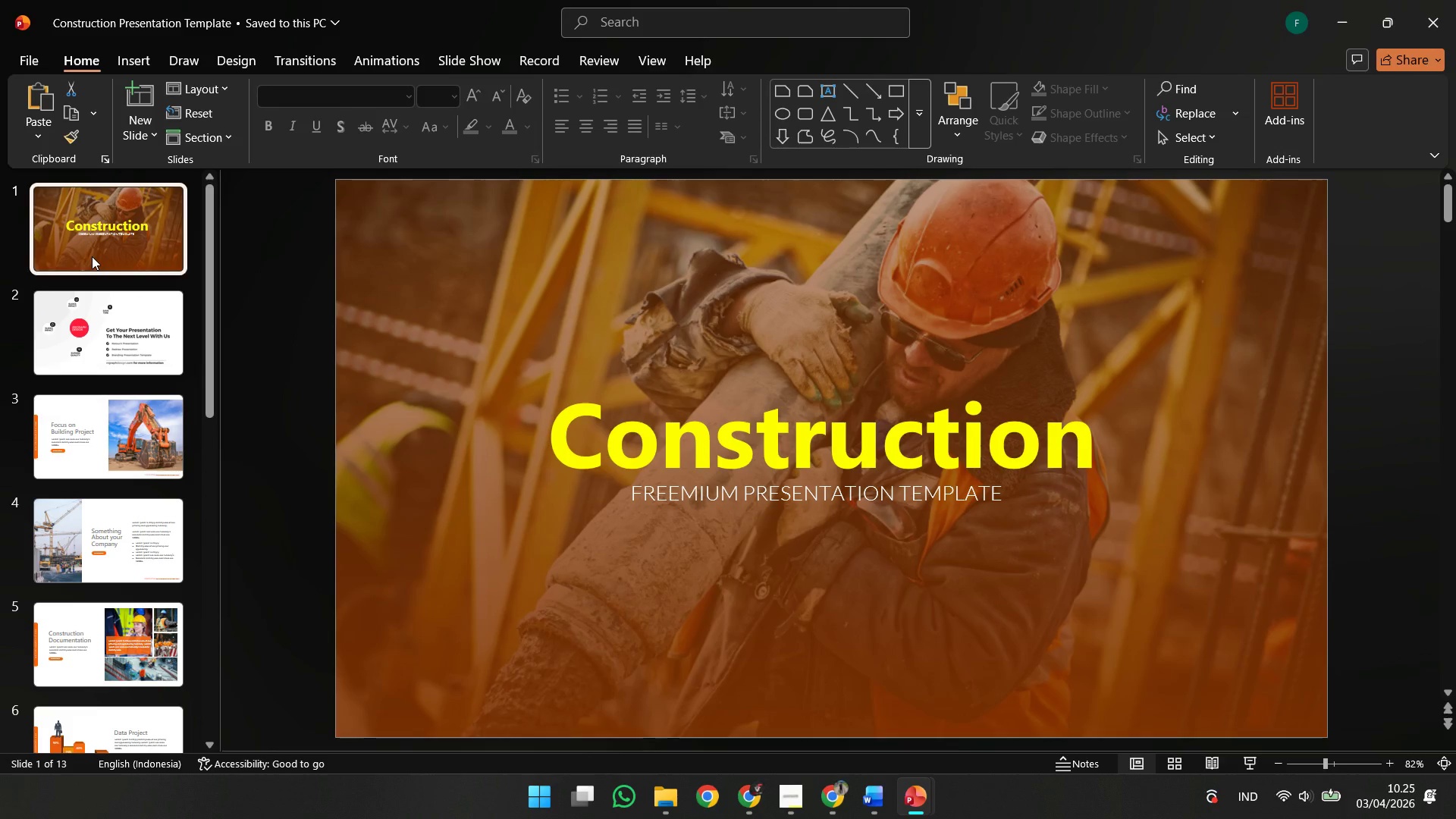 
key(ArrowDown)
 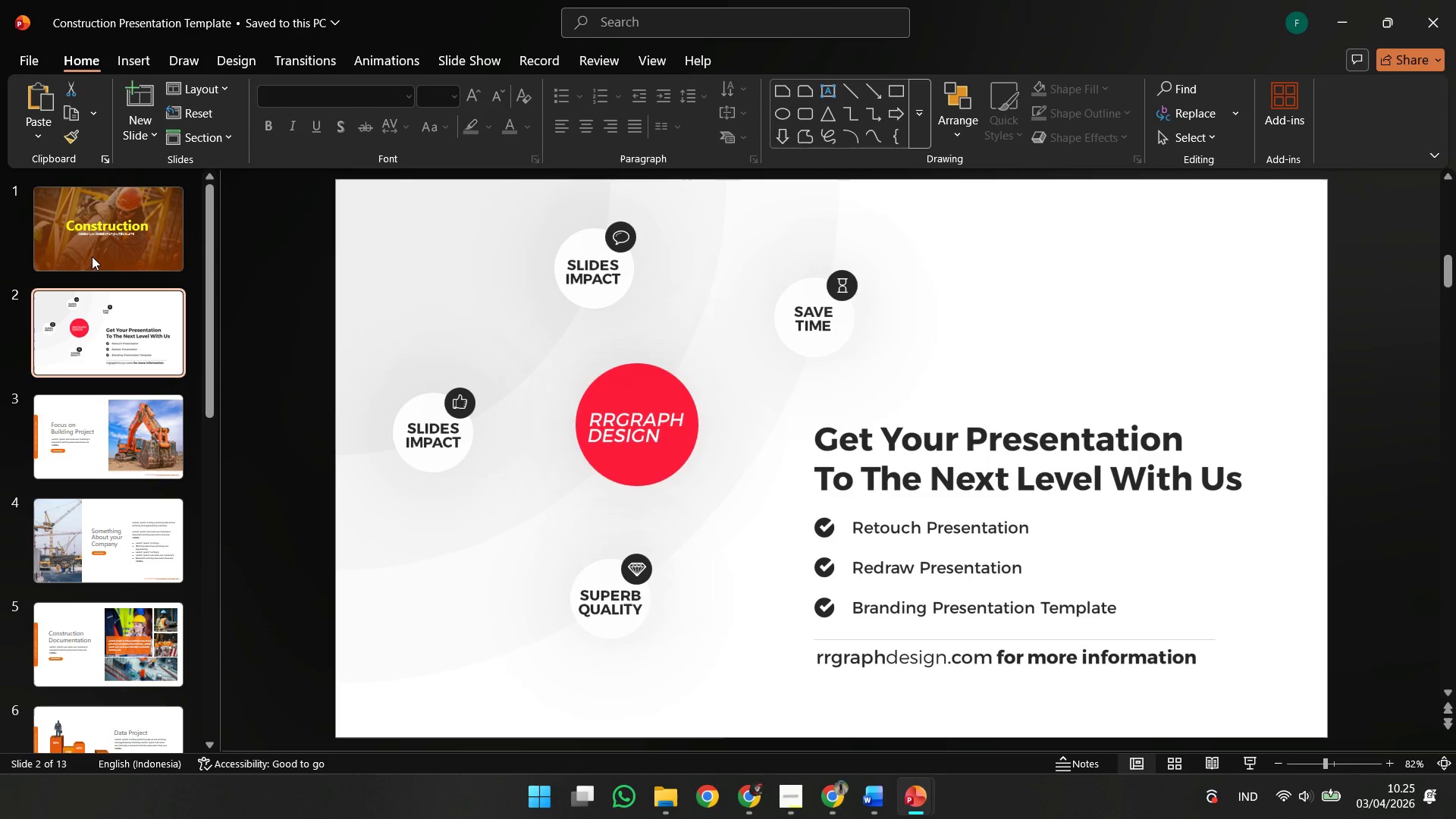 
key(ArrowUp)
 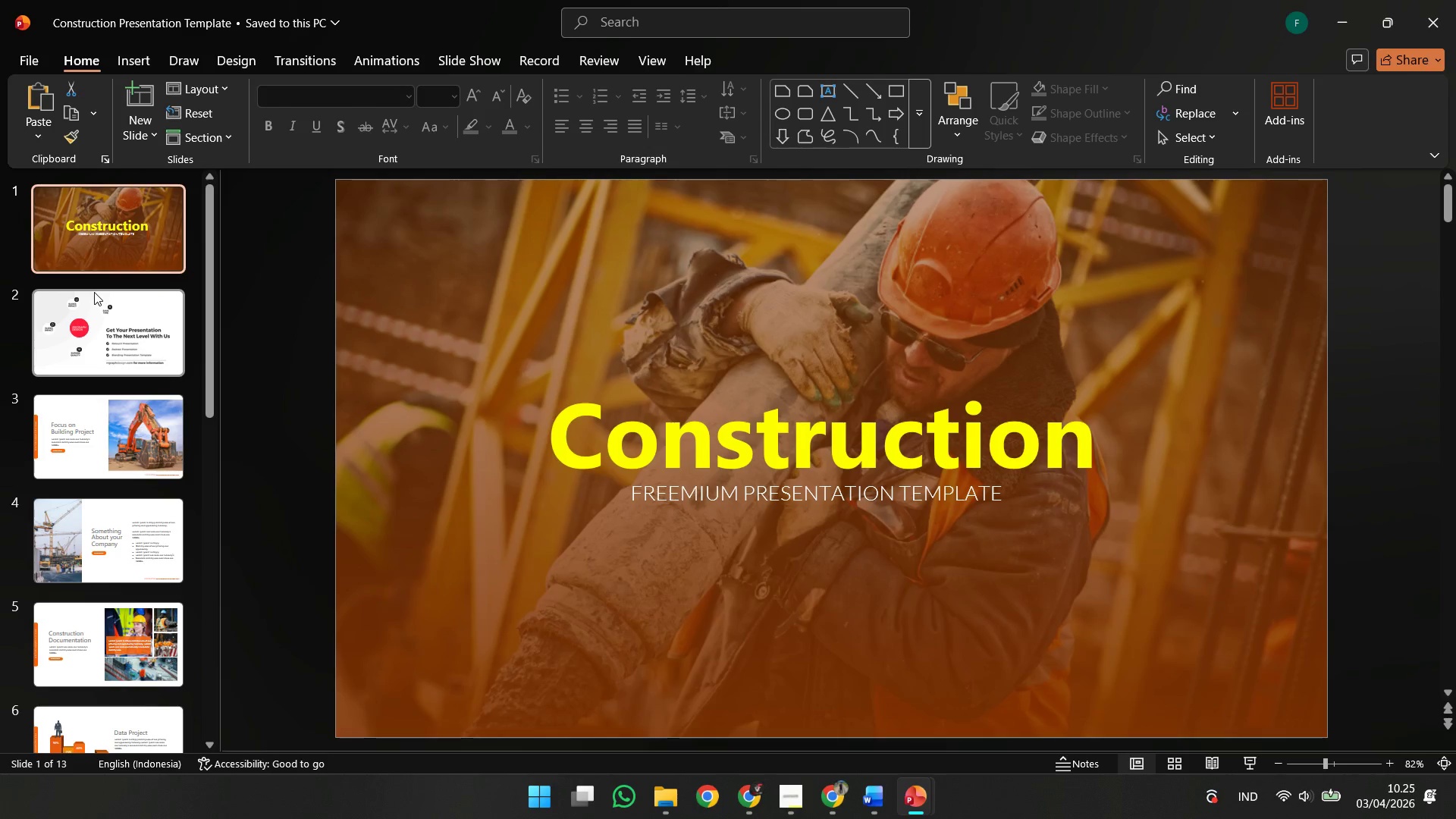 
key(ArrowDown)
 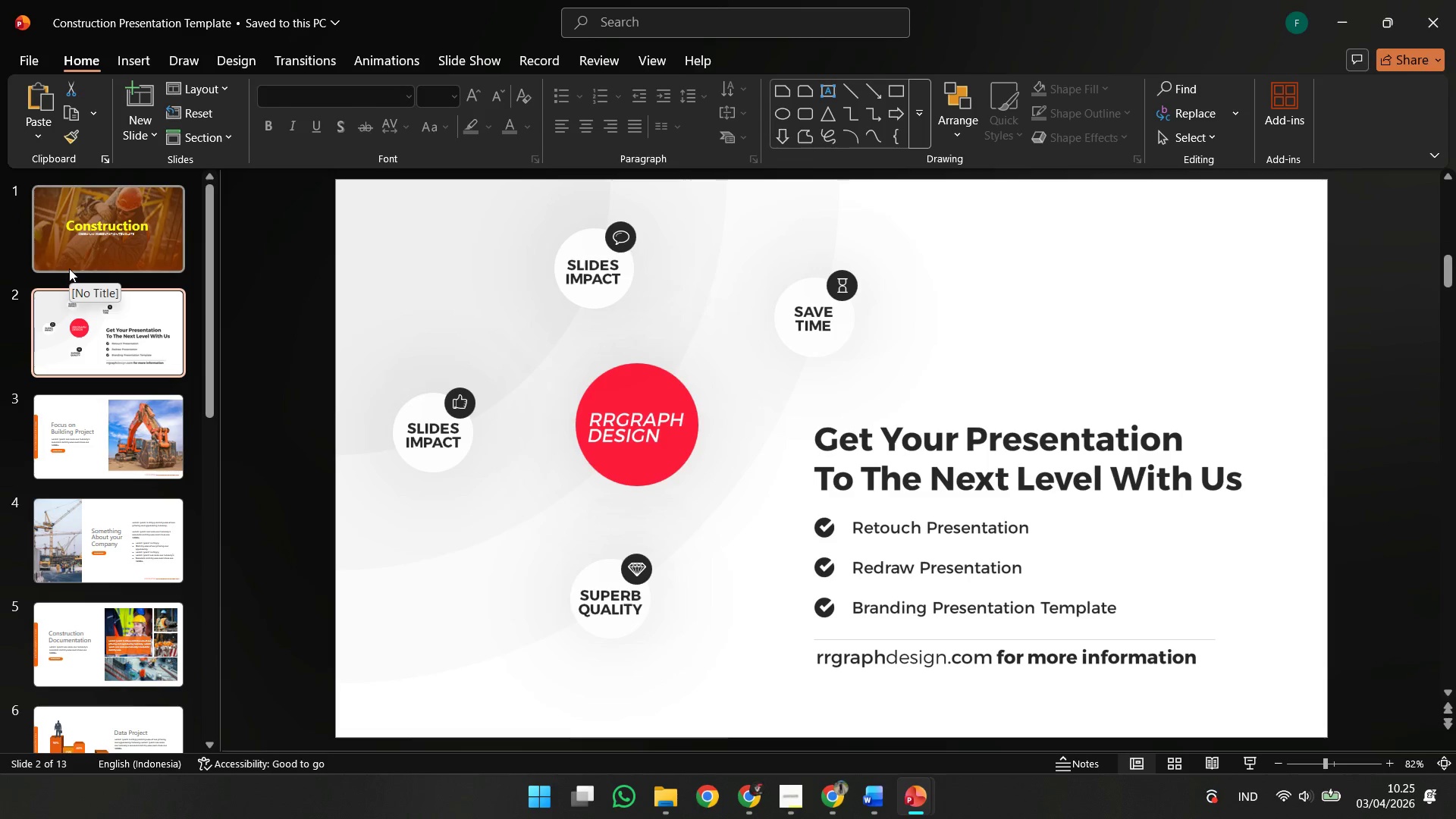 
key(ArrowDown)
 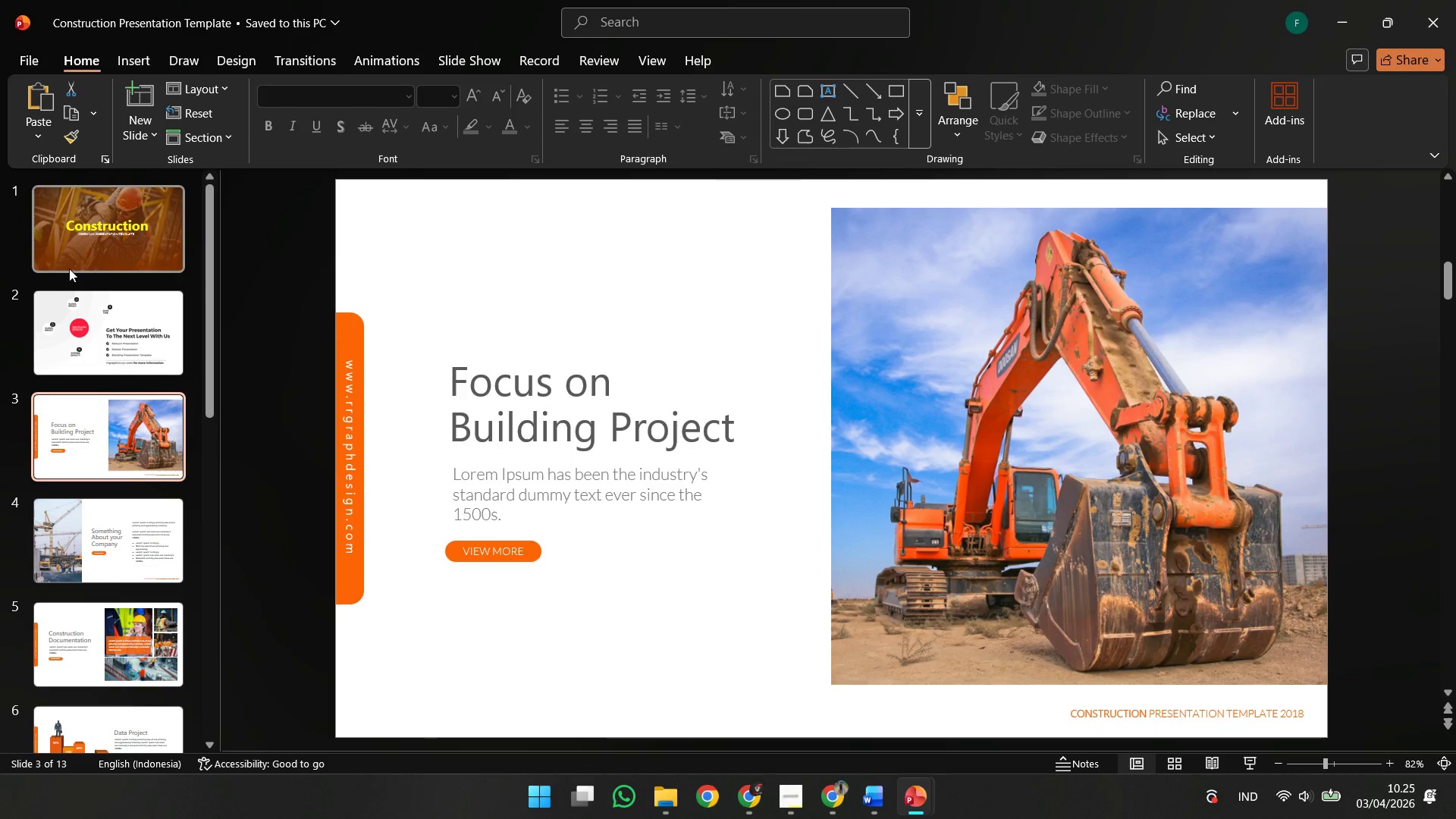 
key(ArrowDown)
 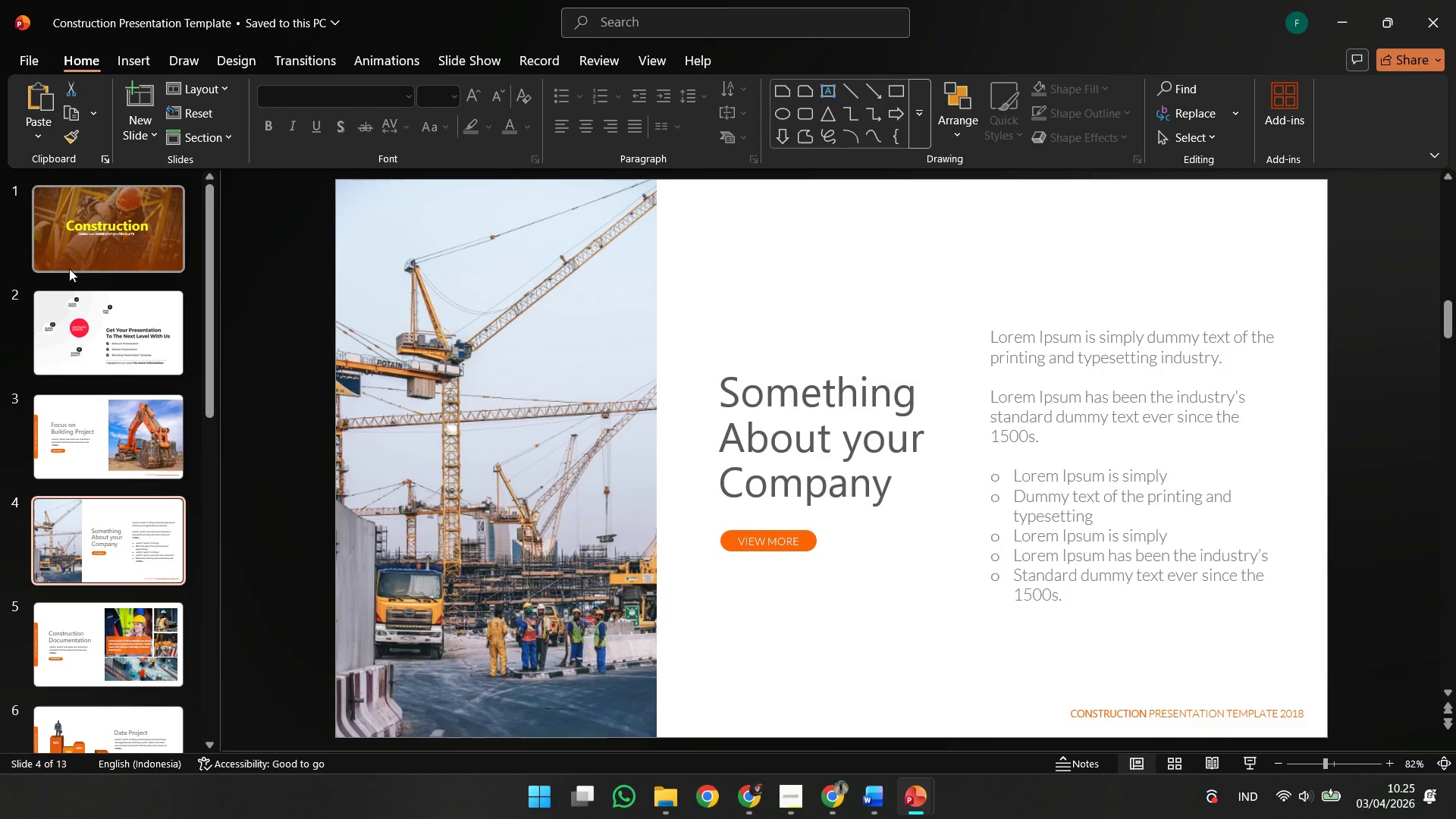 
key(ArrowDown)
 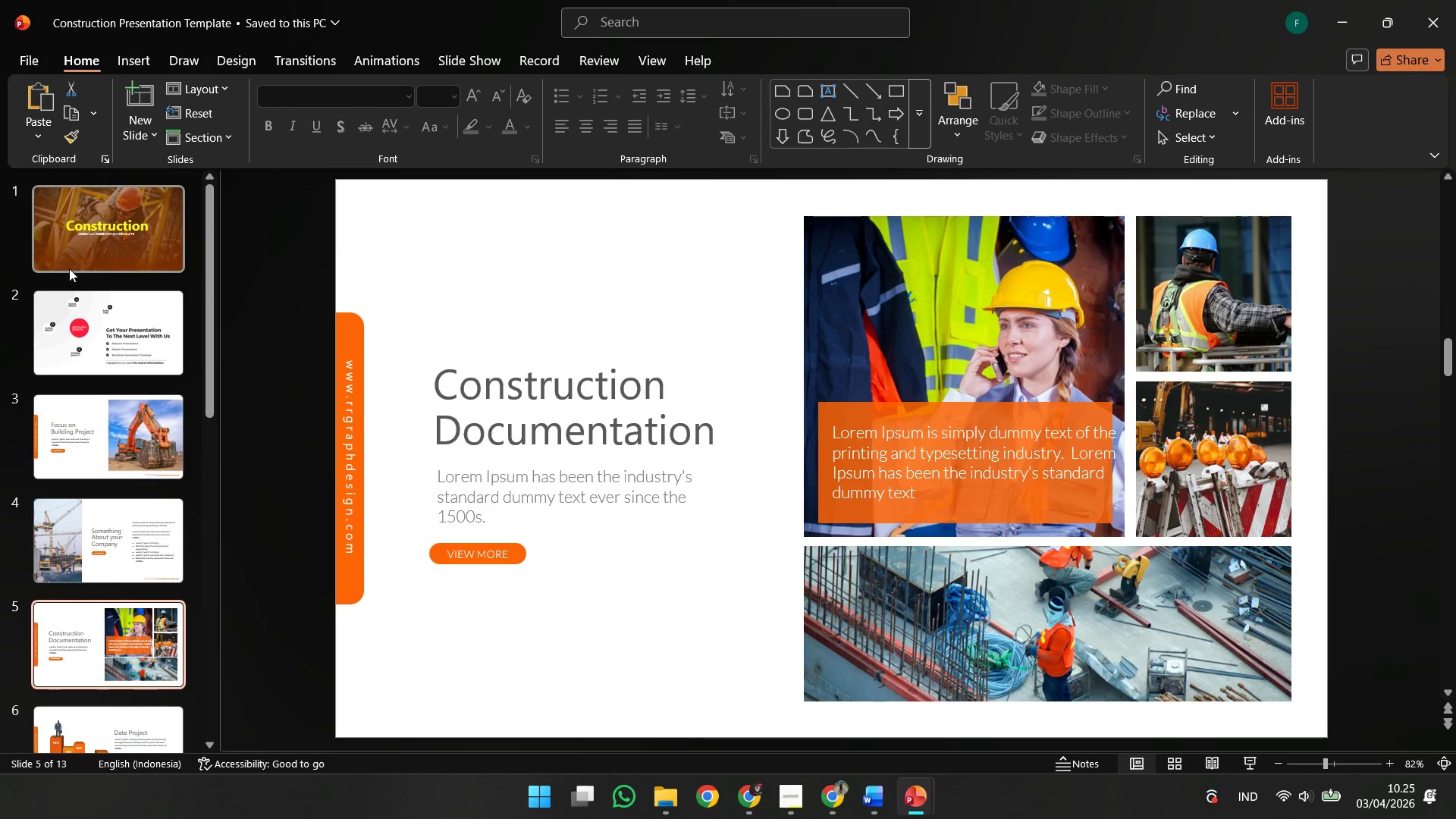 
key(ArrowDown)
 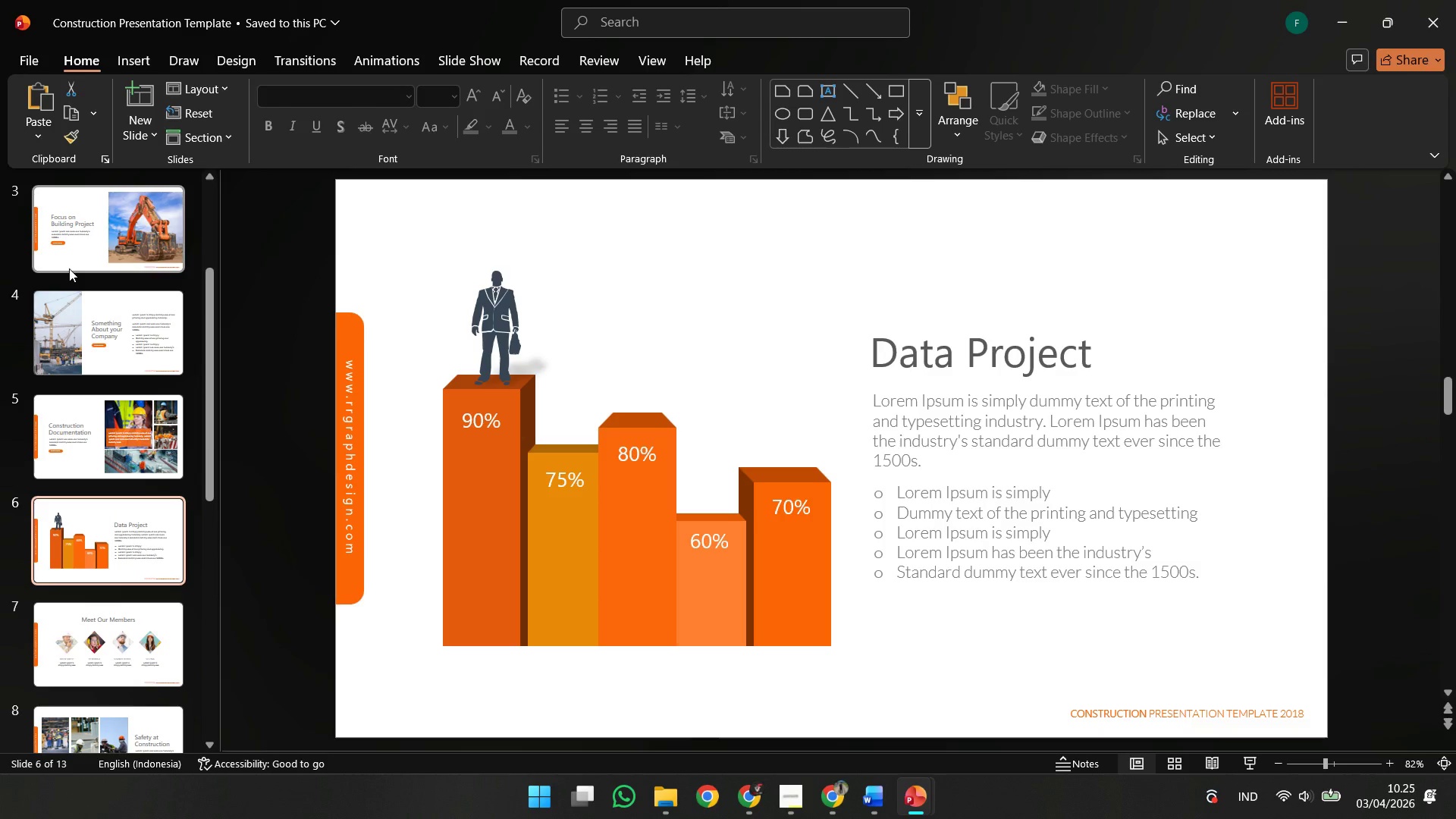 
key(ArrowDown)
 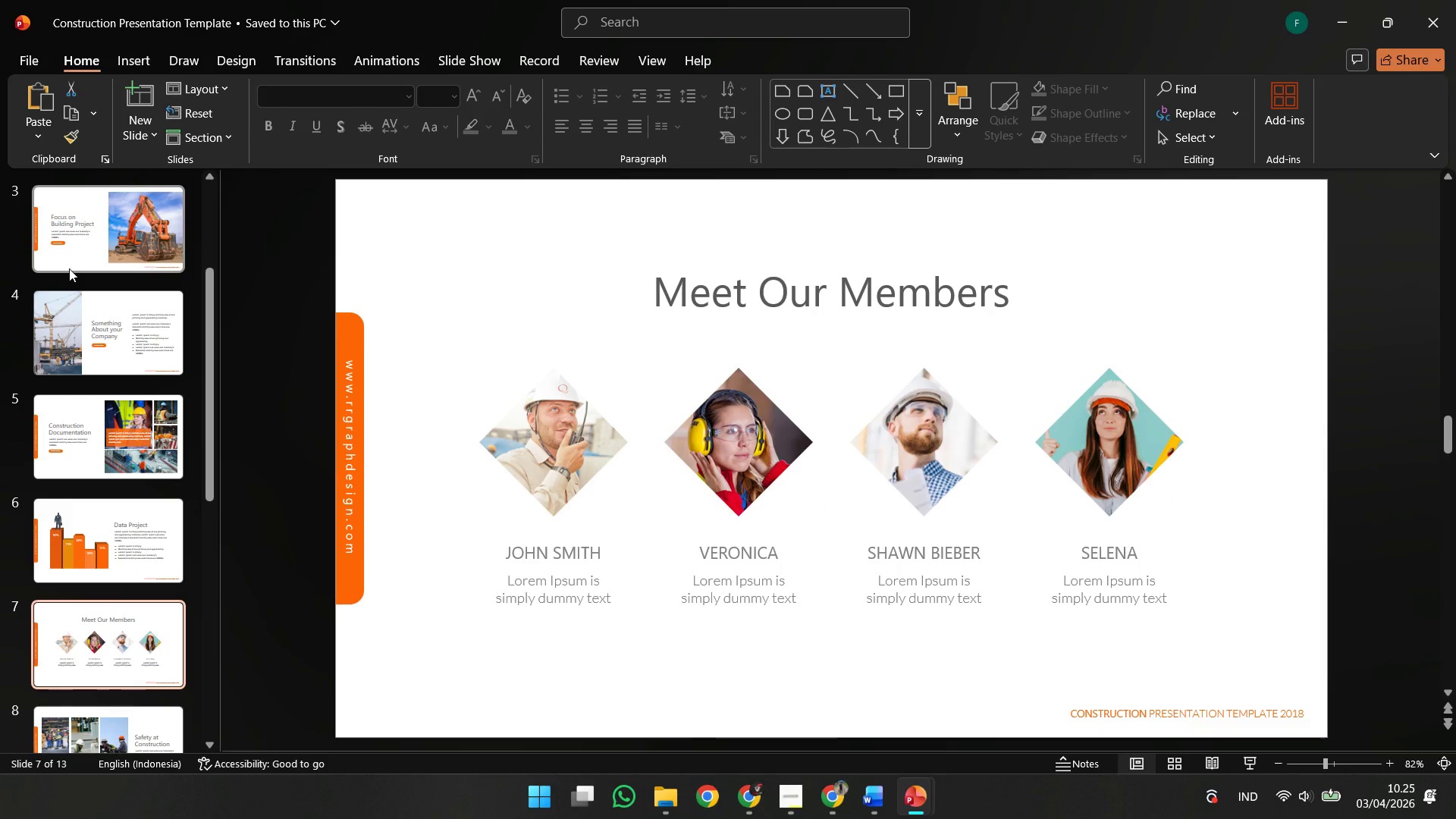 
key(ArrowDown)
 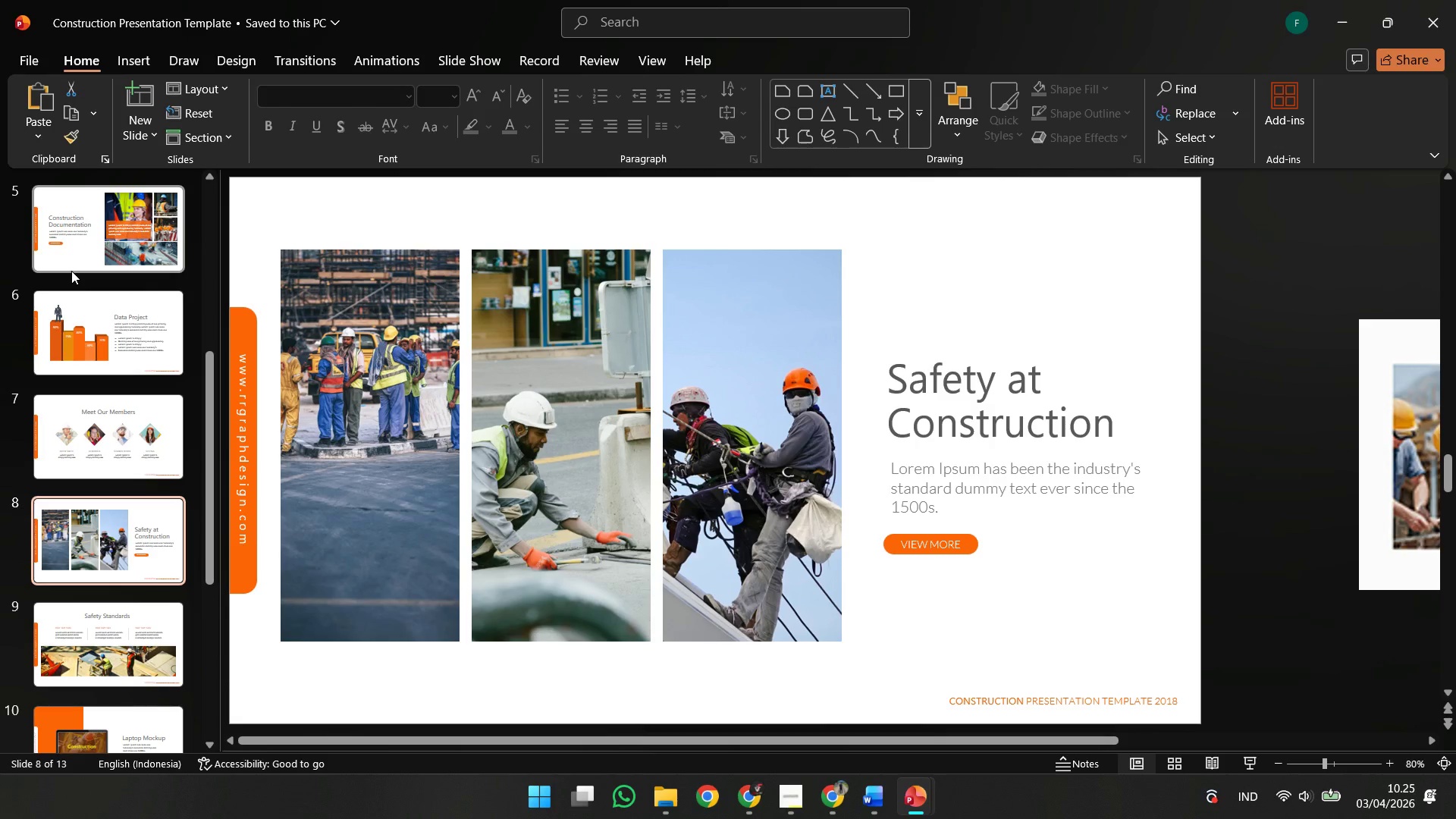 
wait(7.89)
 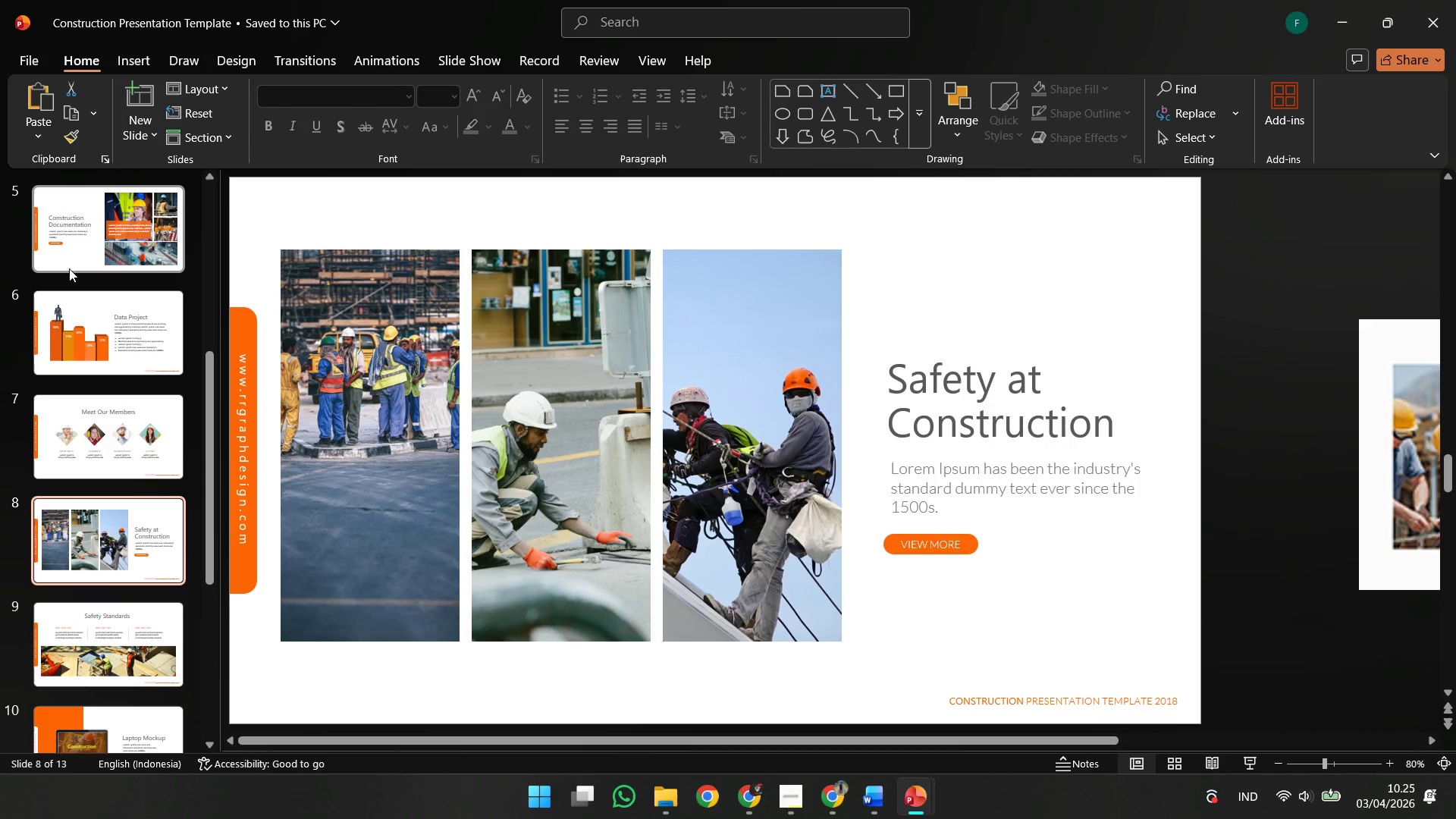 
key(ArrowDown)
 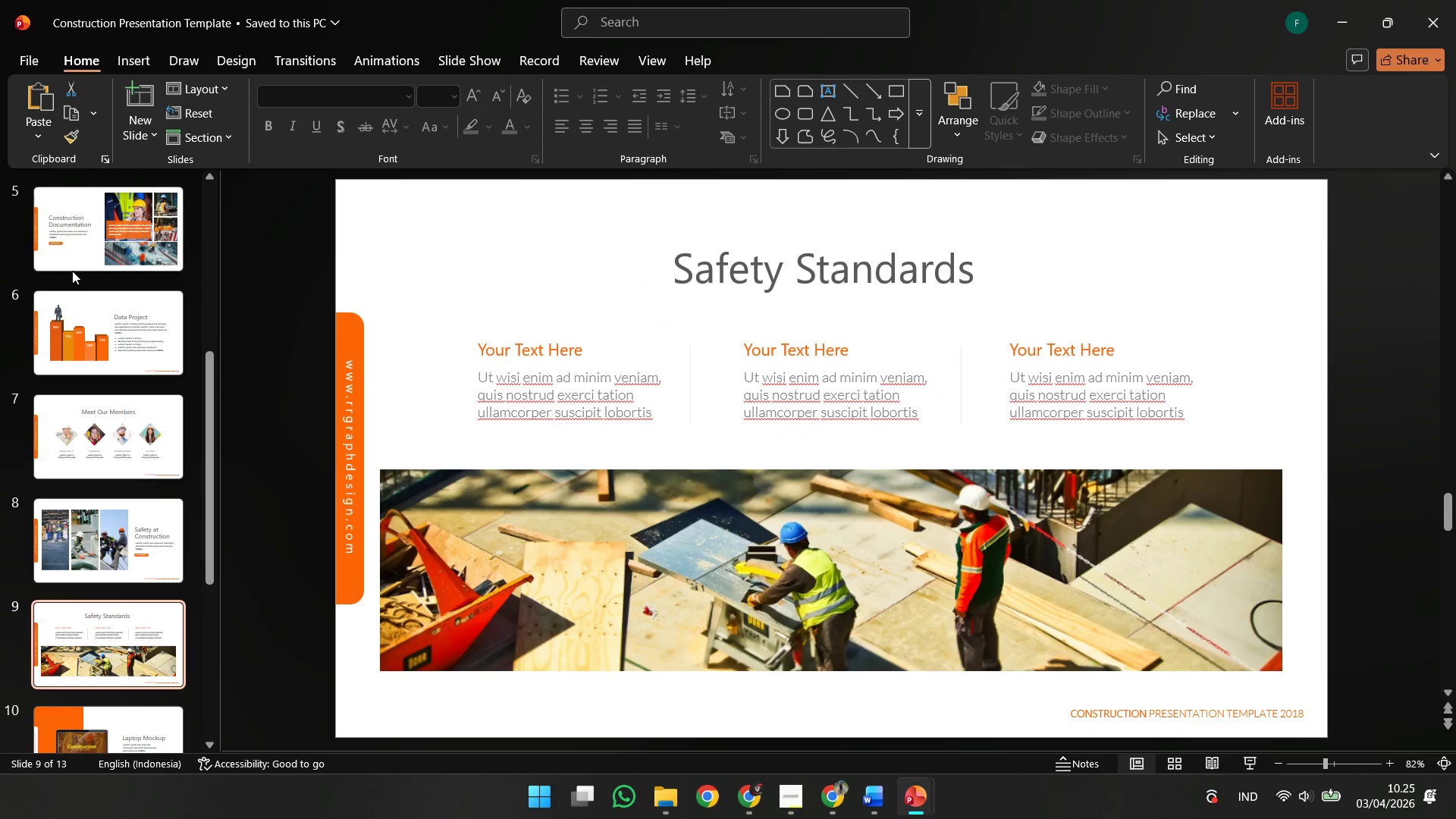 
key(ArrowUp)
 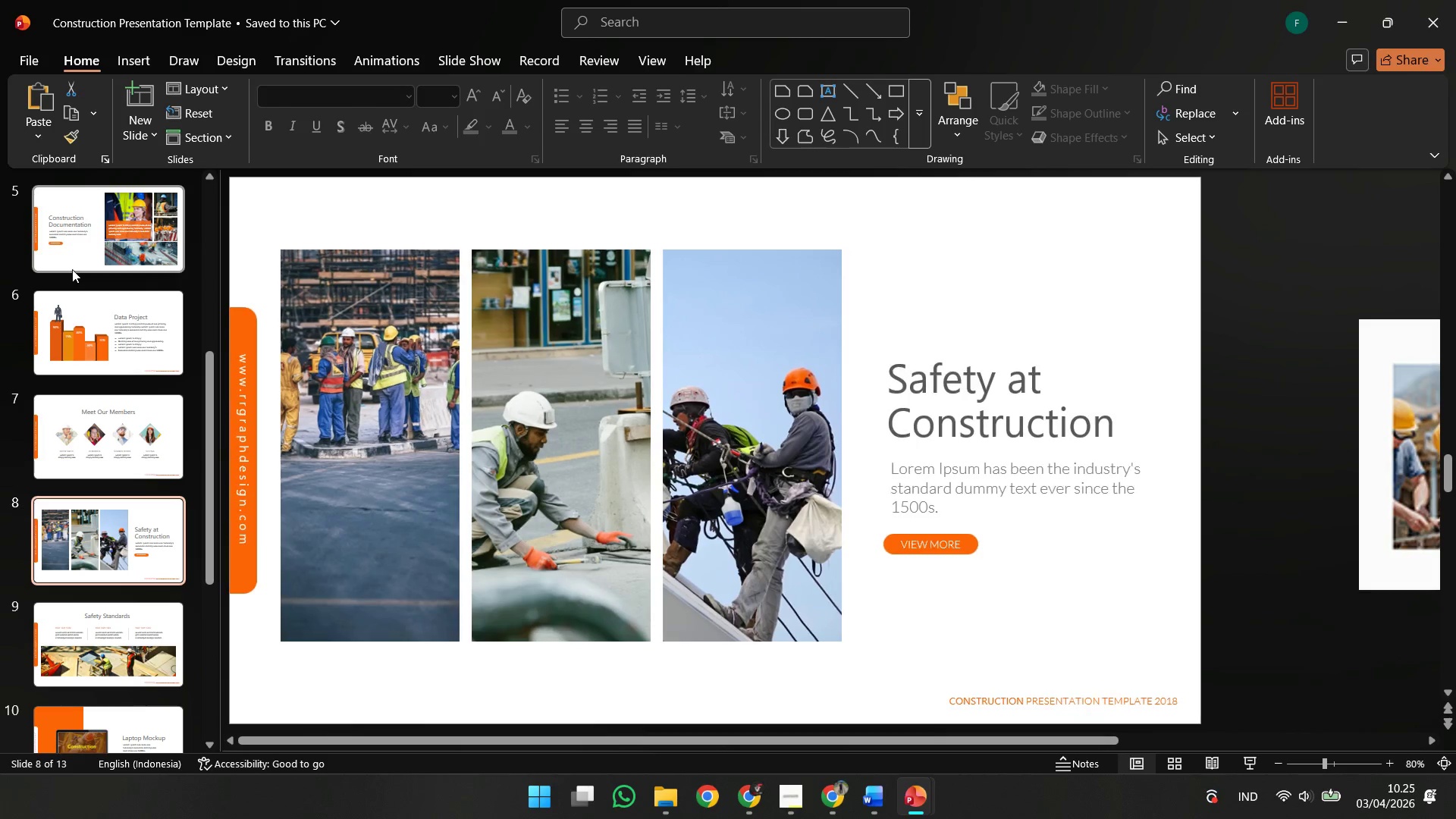 
key(ArrowDown)
 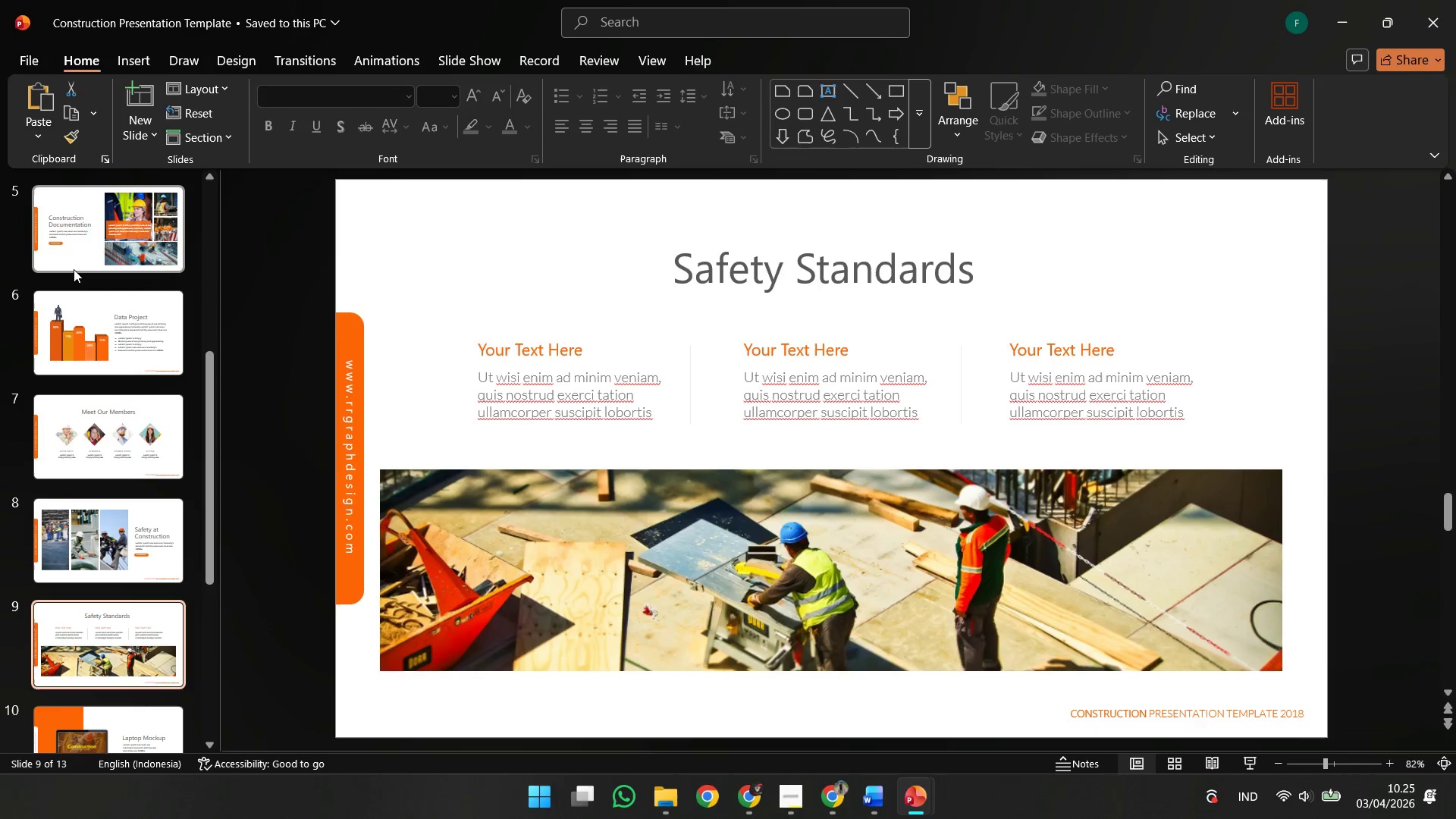 
key(ArrowUp)
 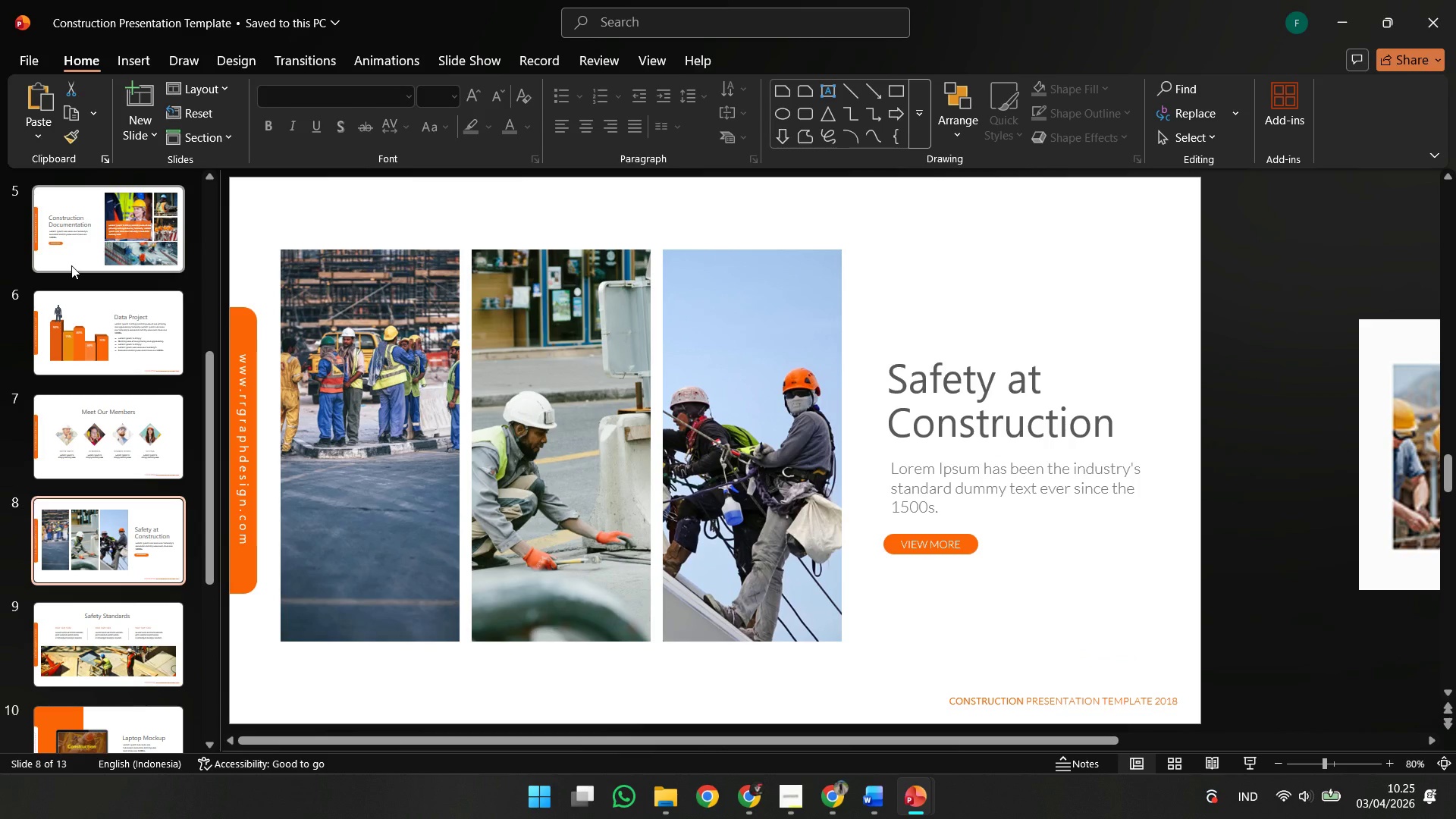 
hold_key(key=ControlLeft, duration=1.84)
scroll: coordinate [988, 546], scroll_direction: down, amount: 6.0
 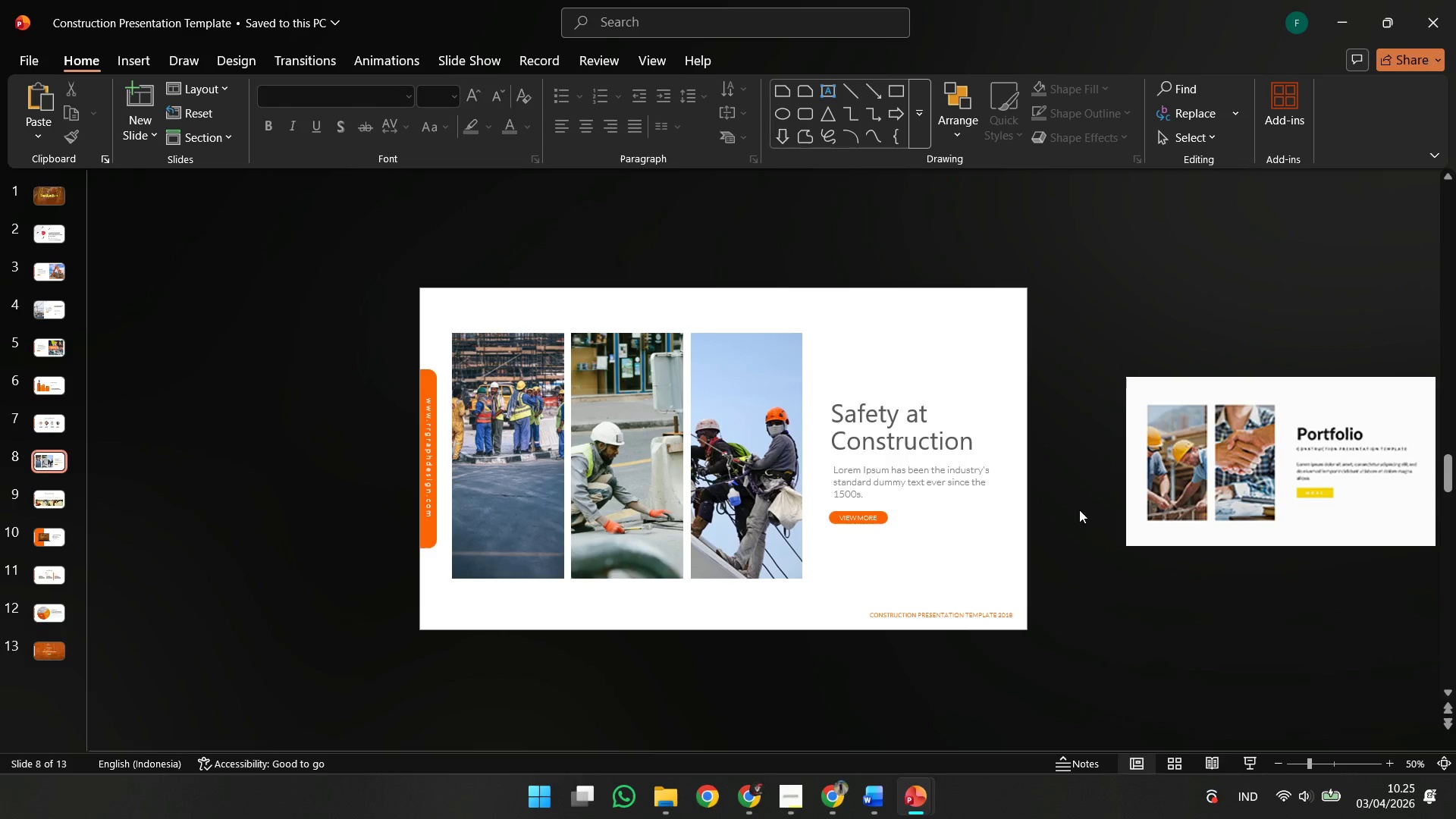 
hold_key(key=ControlLeft, duration=2.11)
scroll: coordinate [634, 510], scroll_direction: up, amount: 4.0
 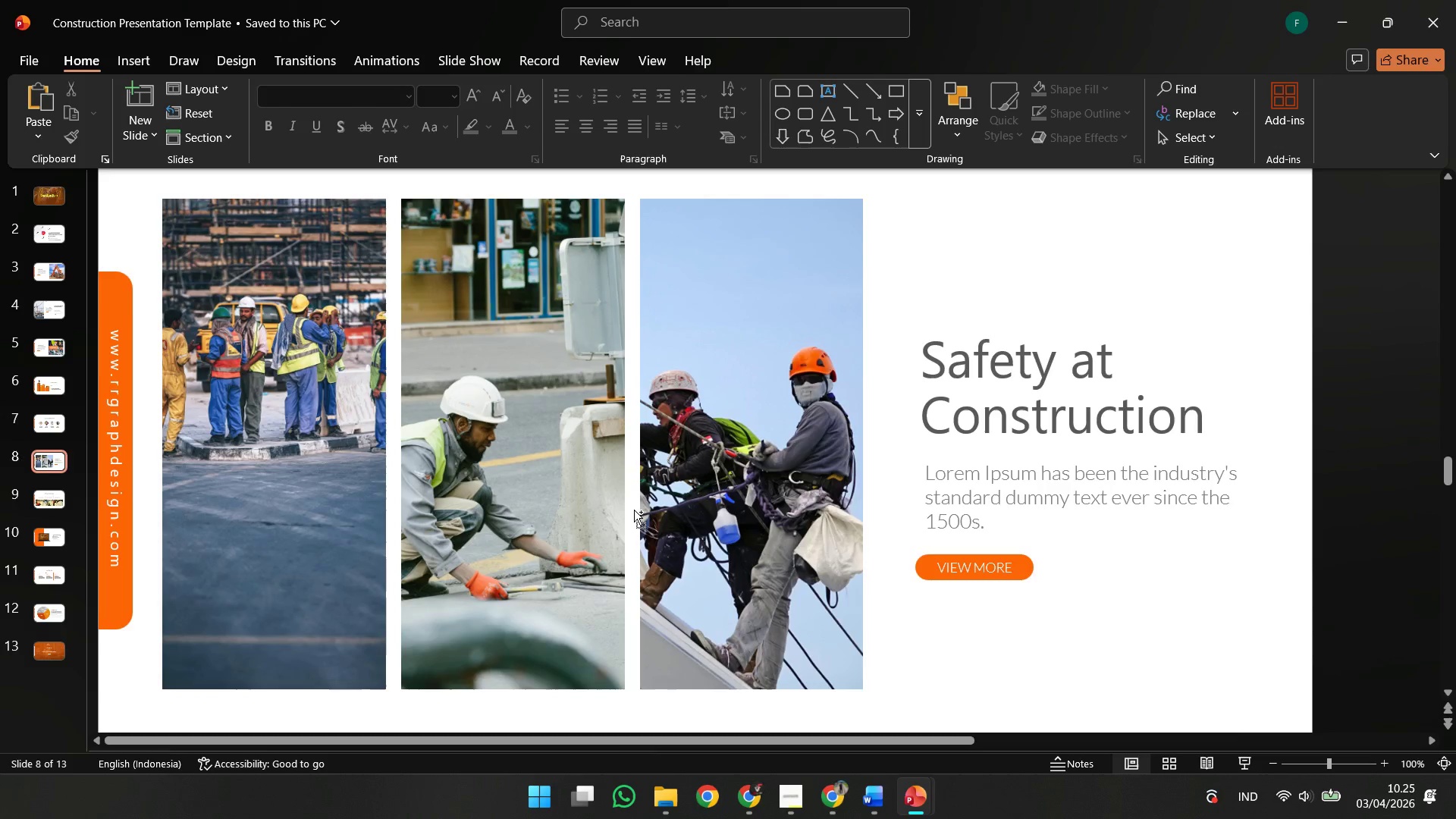 
scroll: coordinate [634, 510], scroll_direction: down, amount: 1.0
 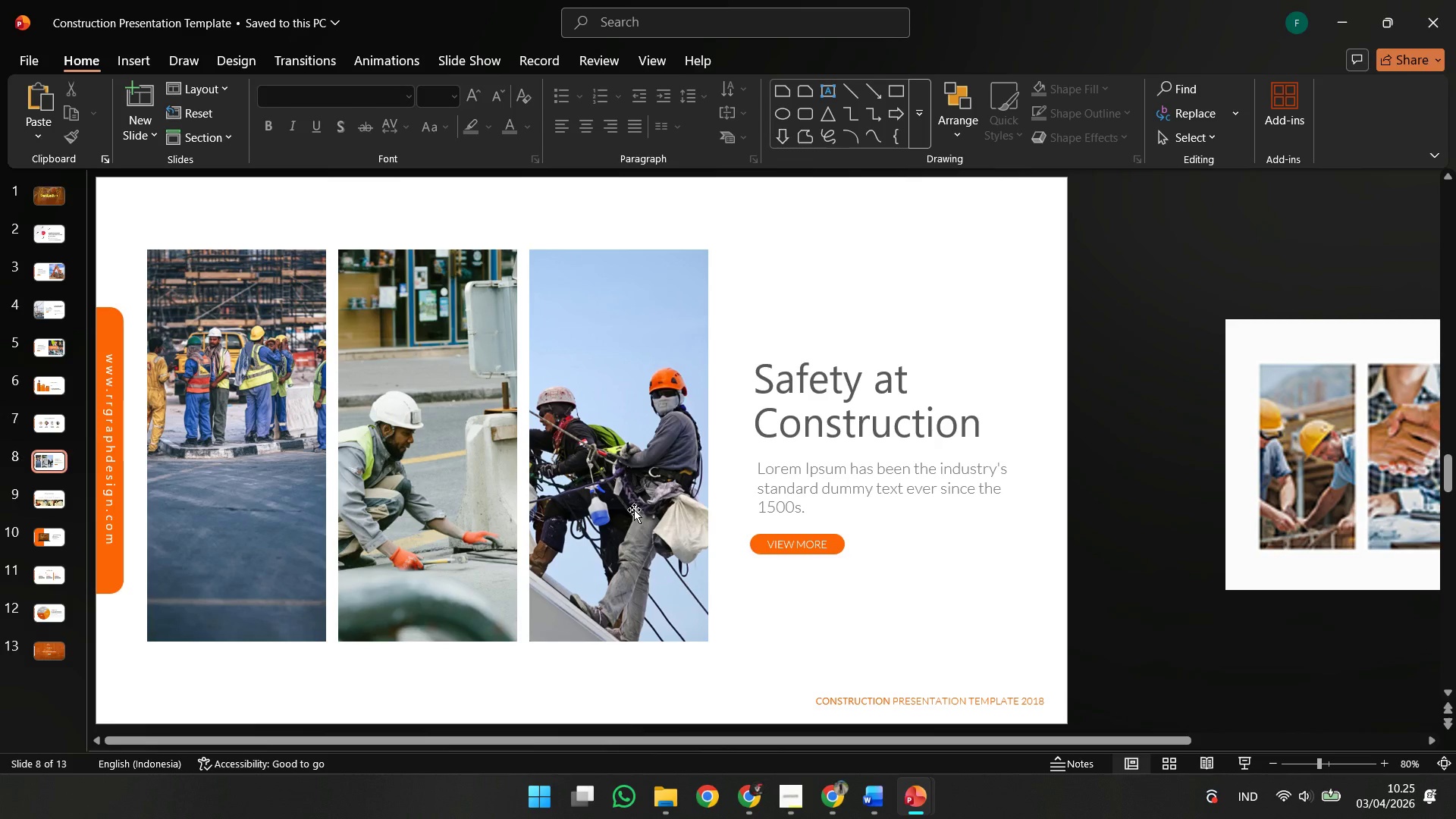 
key(ArrowDown)
 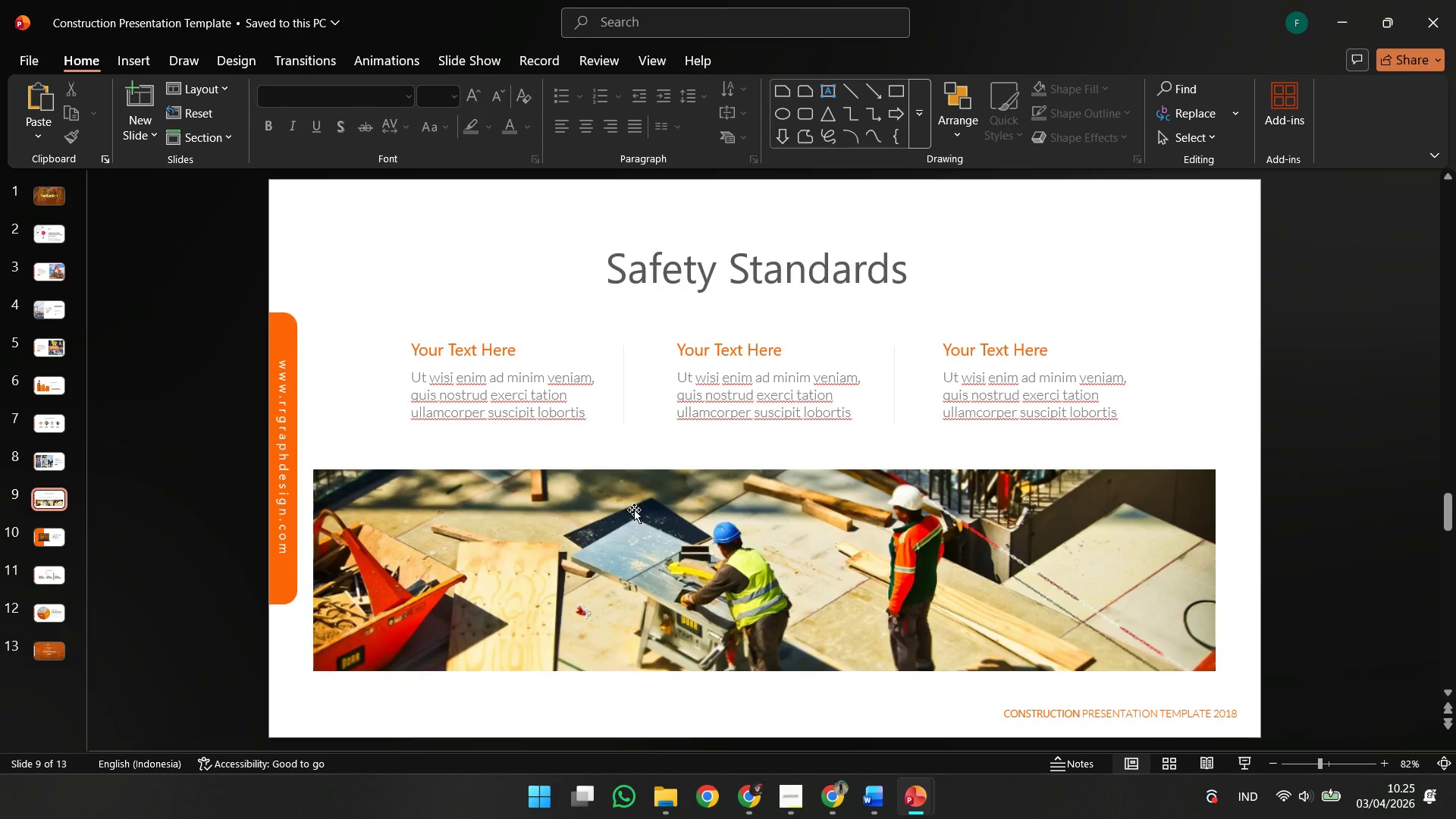 
key(ArrowDown)
 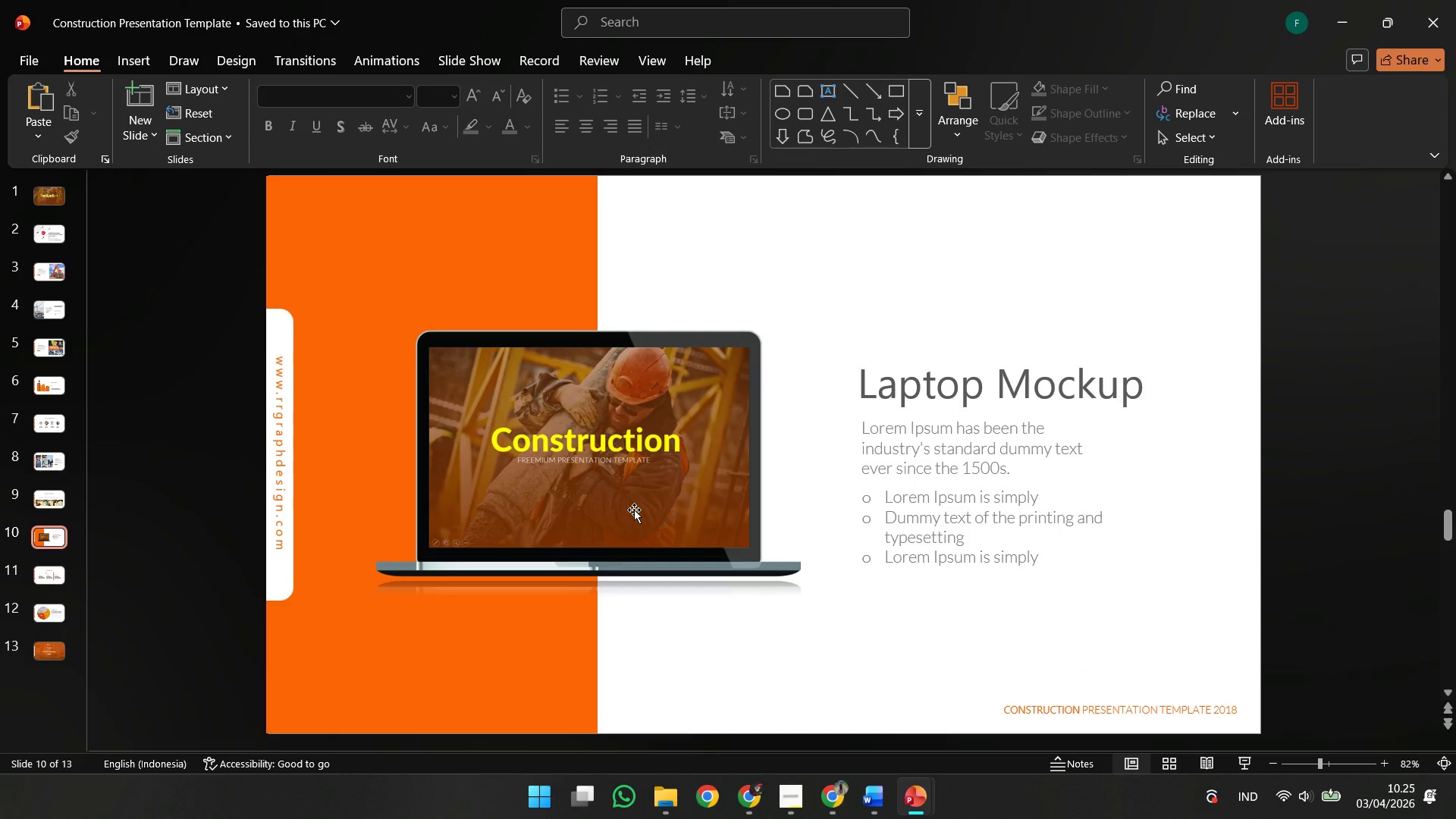 
key(ArrowDown)
 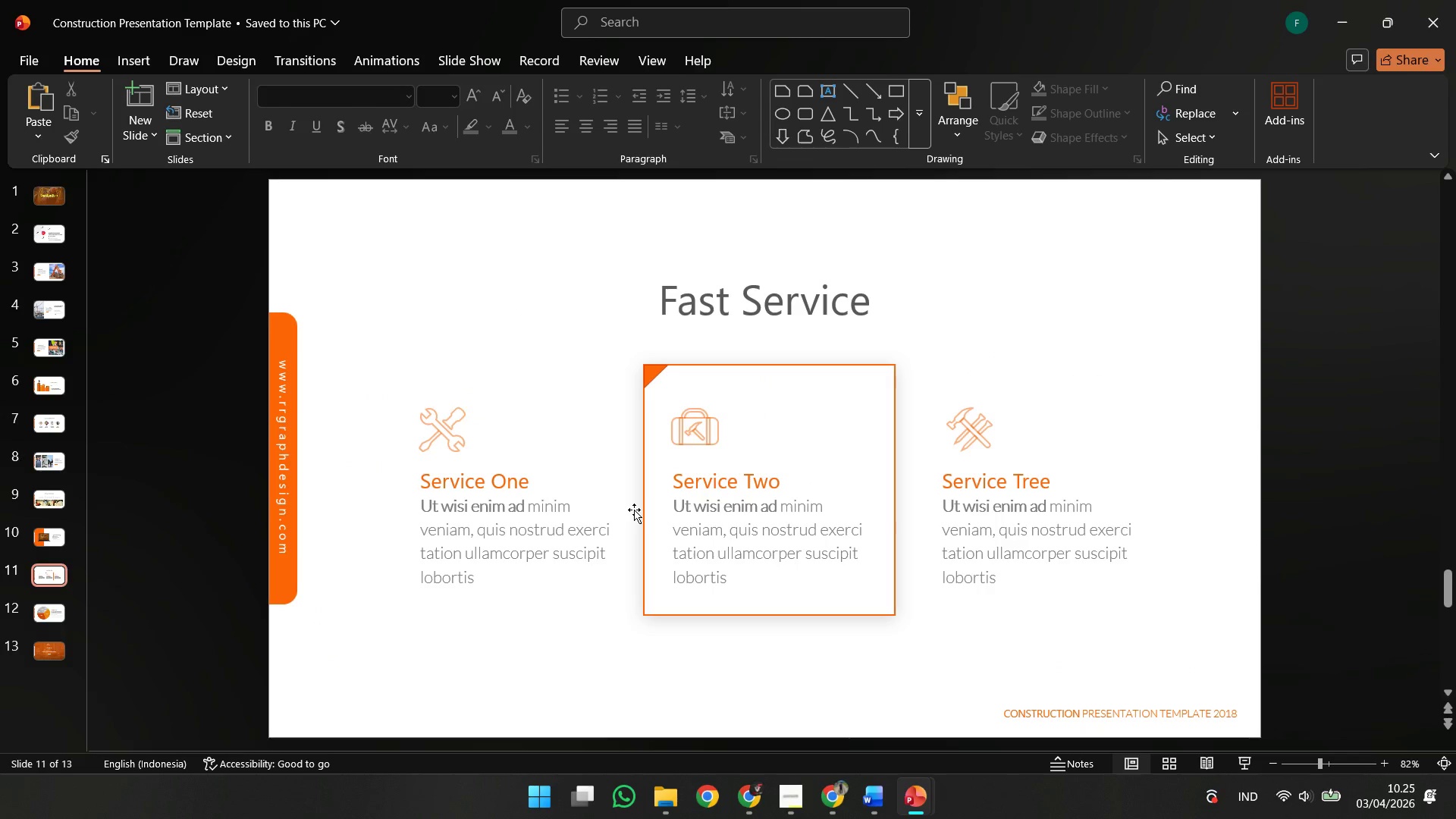 
key(ArrowDown)
 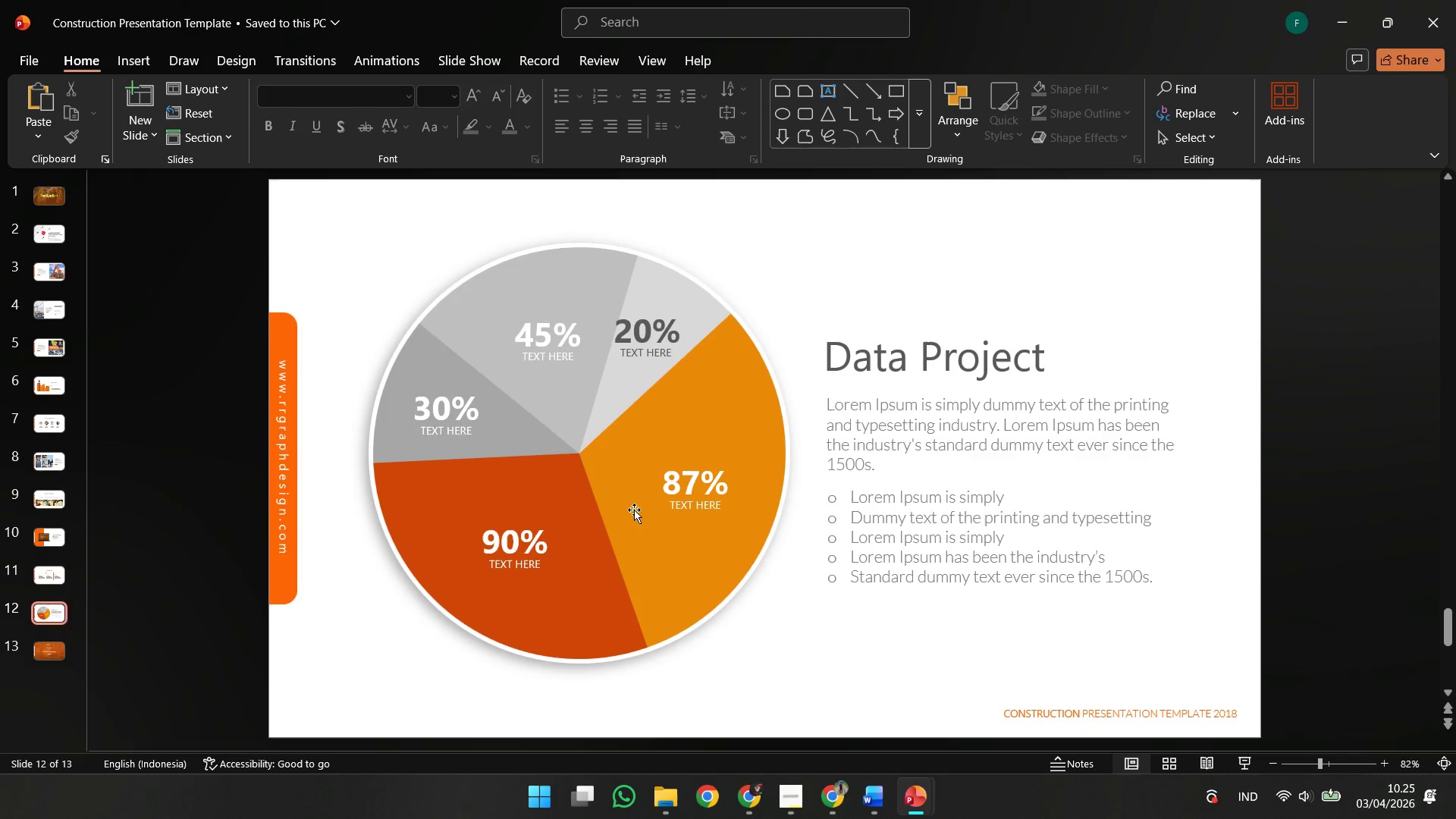 
key(ArrowUp)
 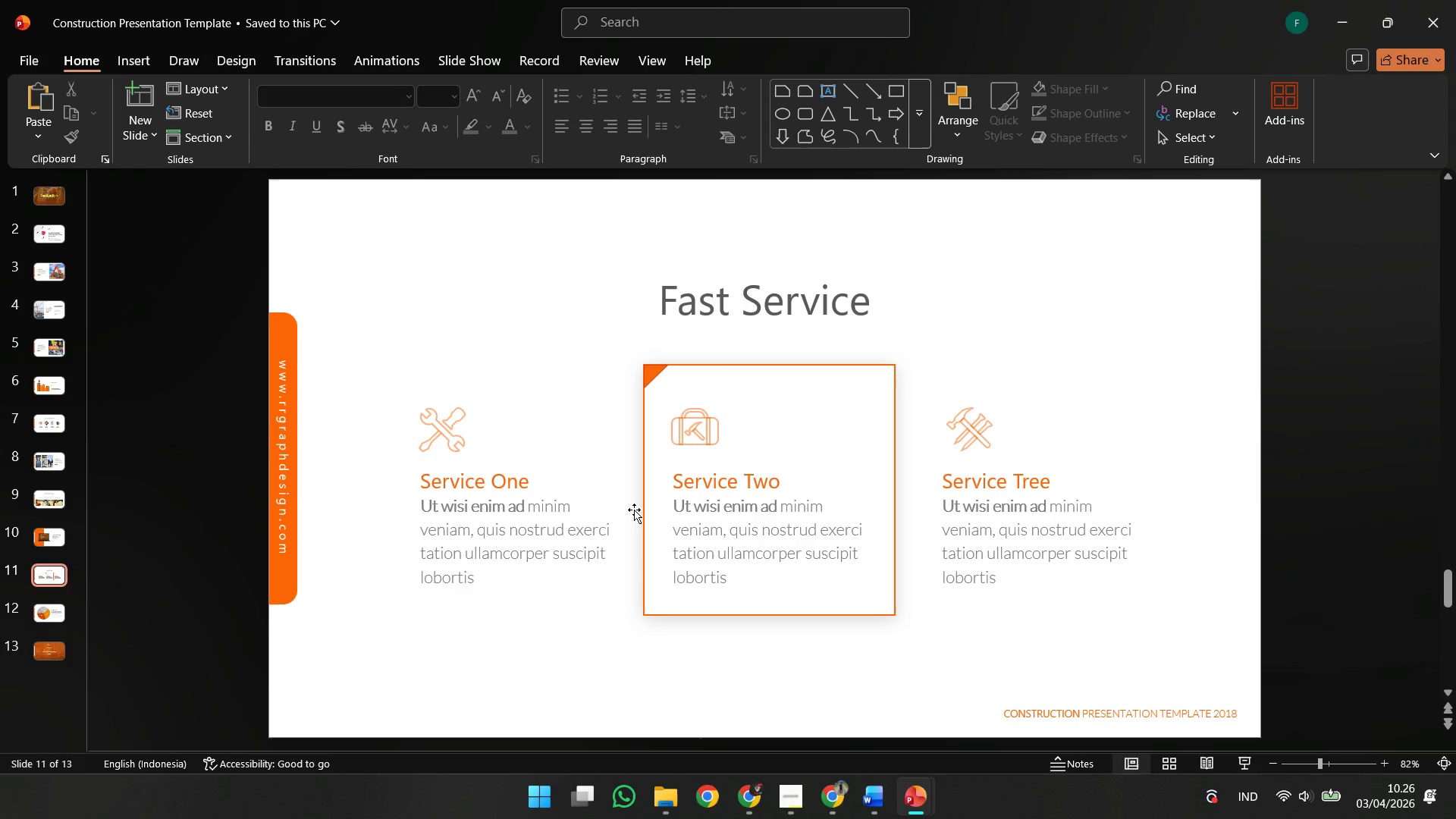 
key(ArrowDown)
 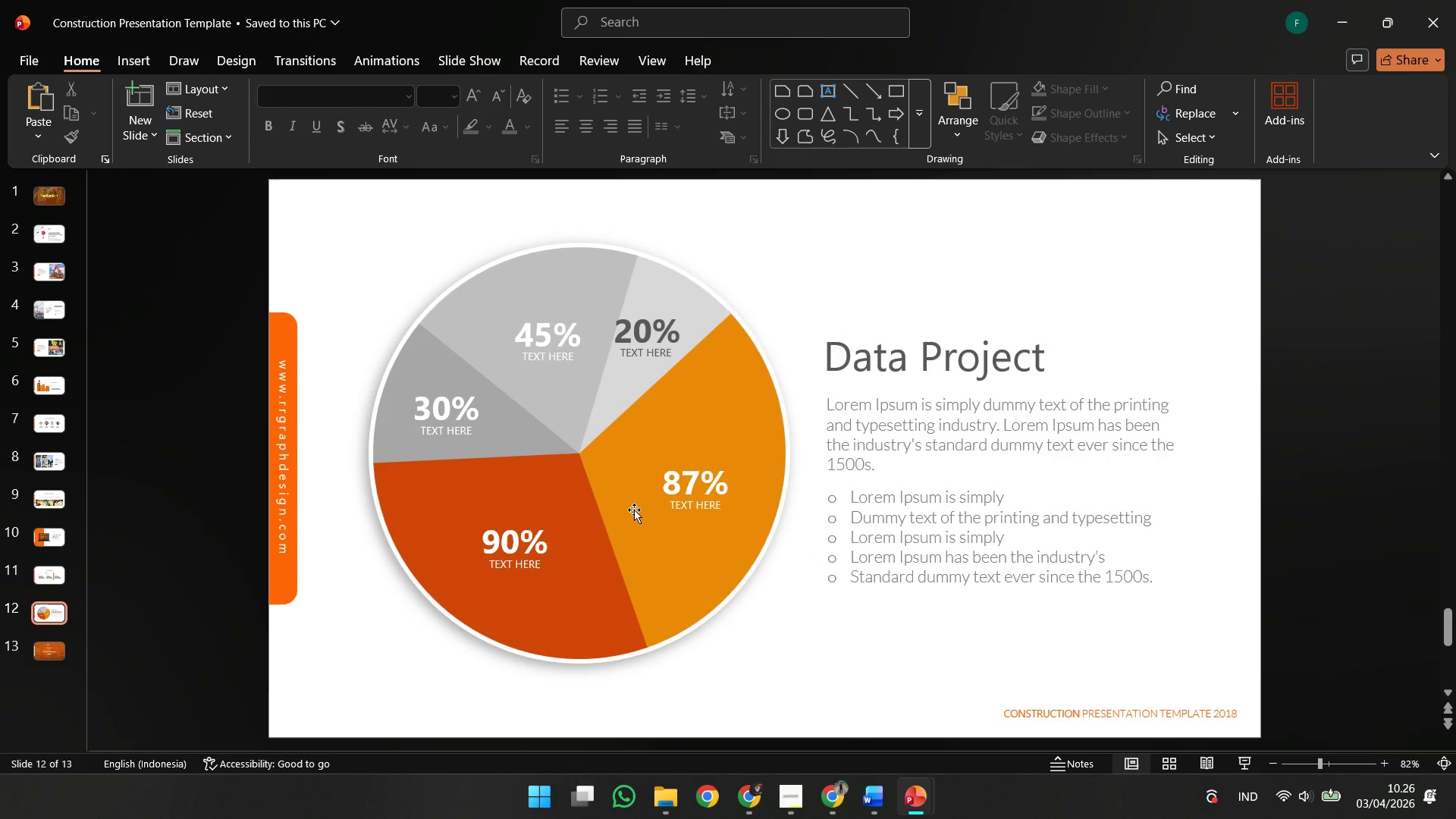 
key(ArrowDown)
 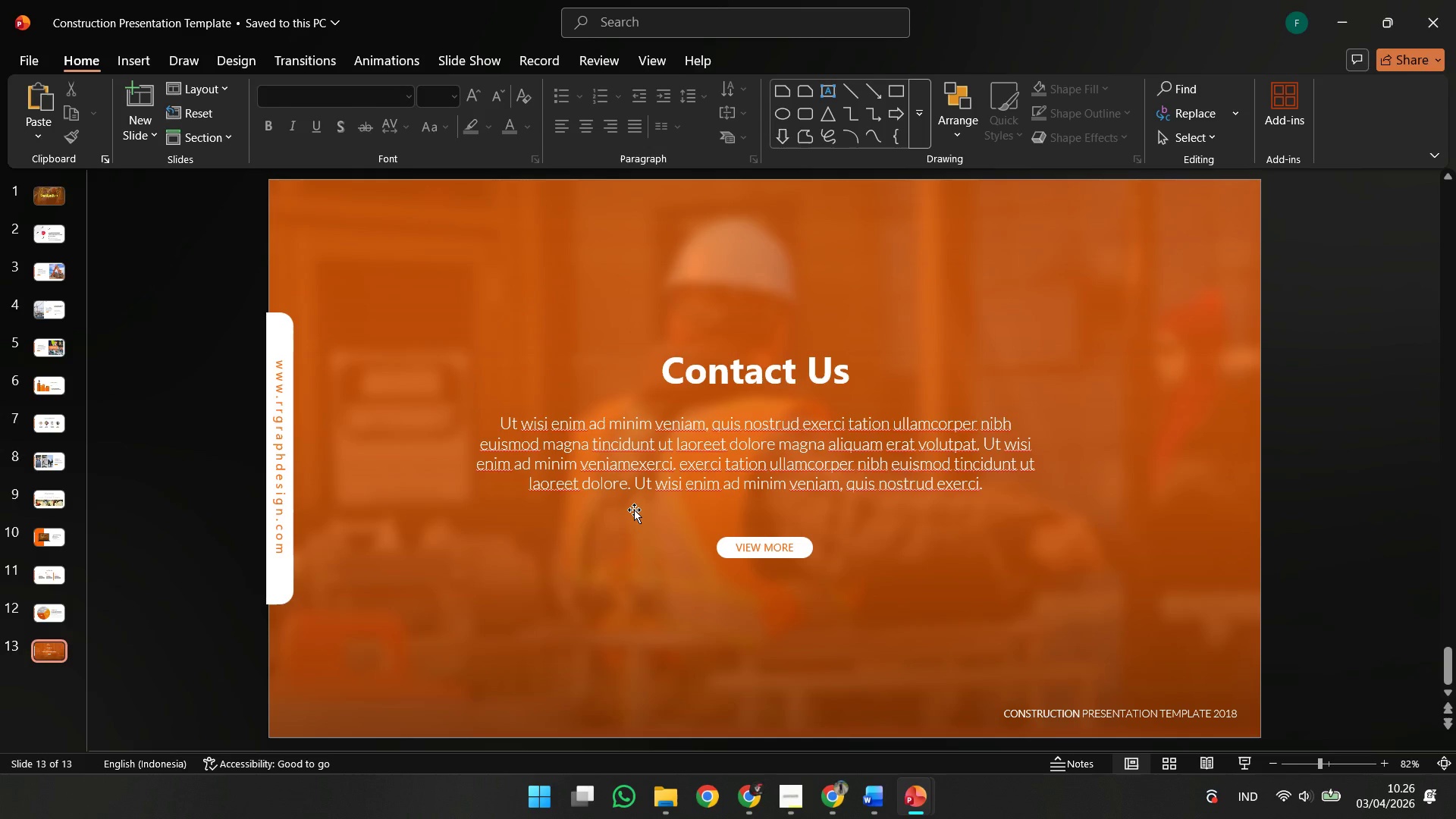 
key(ArrowDown)
 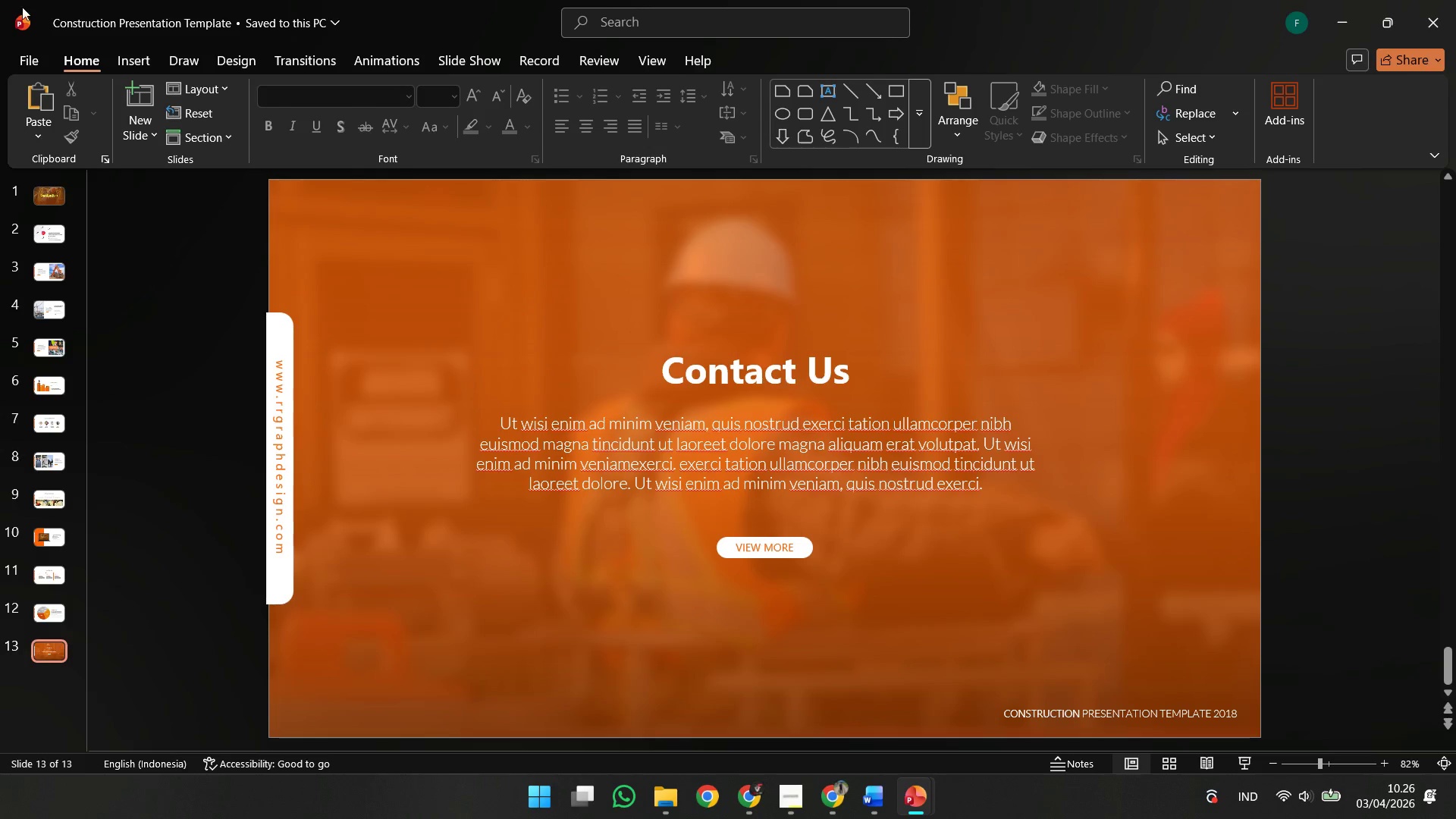 
left_click([1455, 0])
 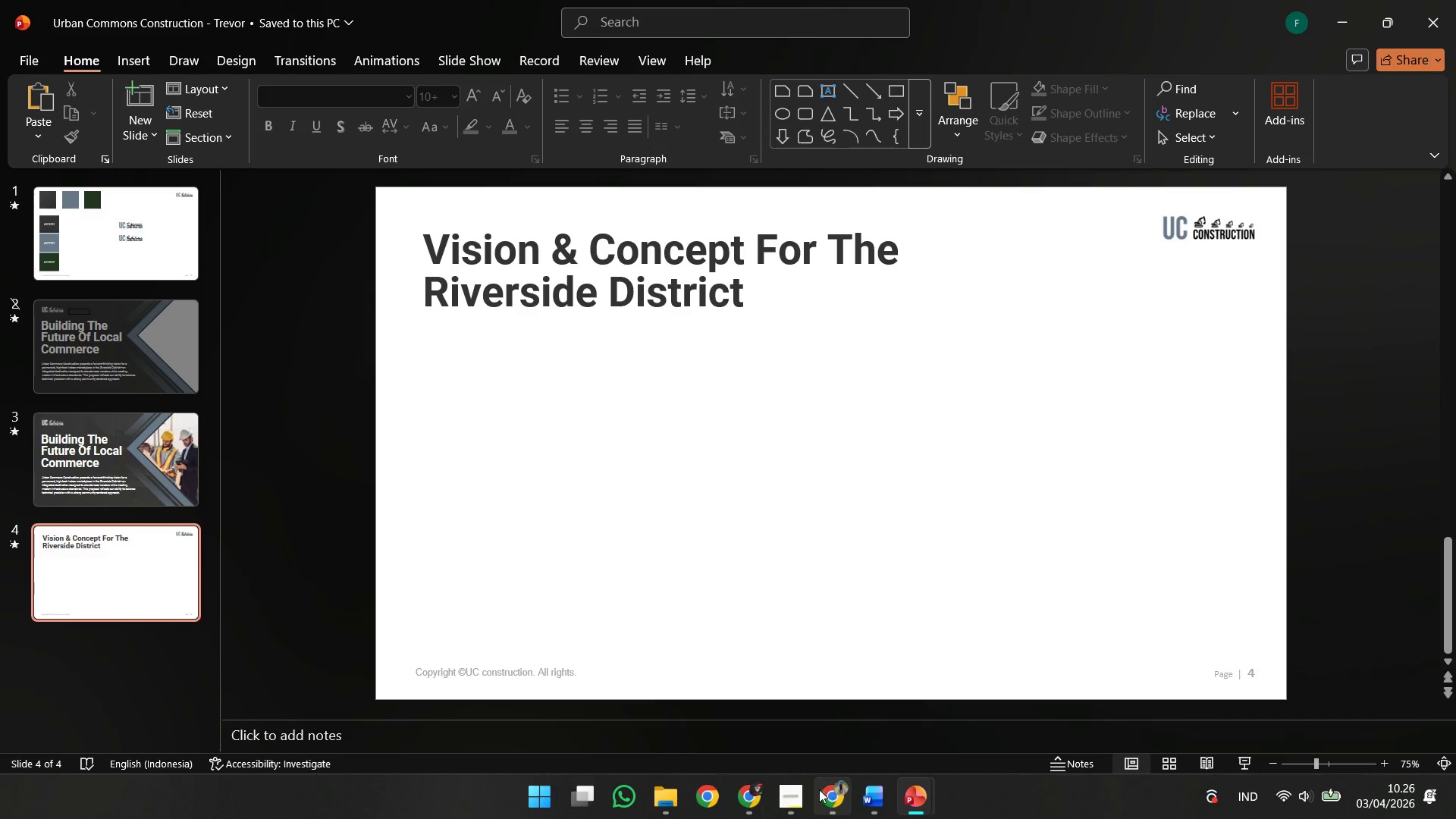 
left_click([679, 802])
 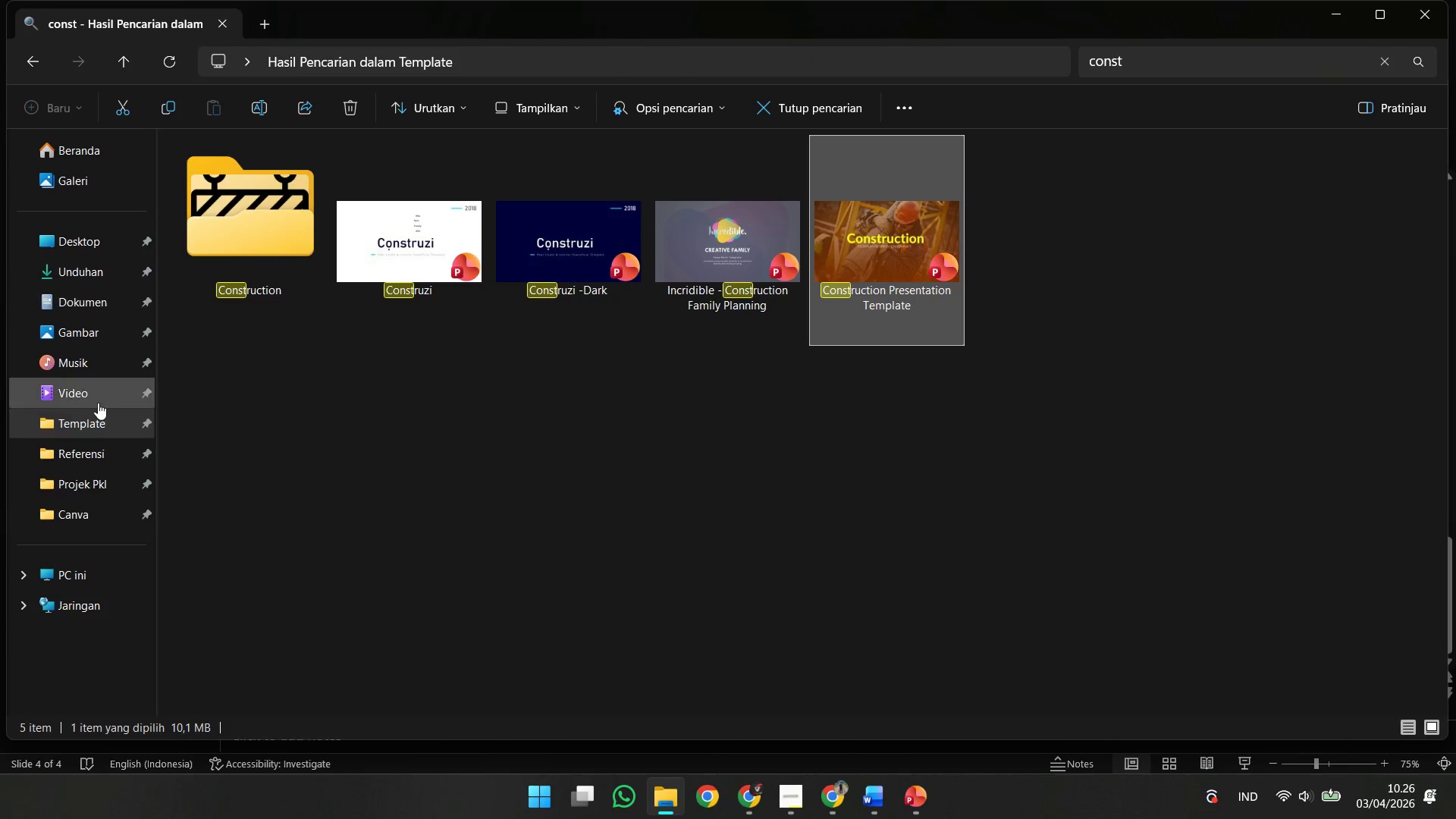 
left_click([93, 433])
 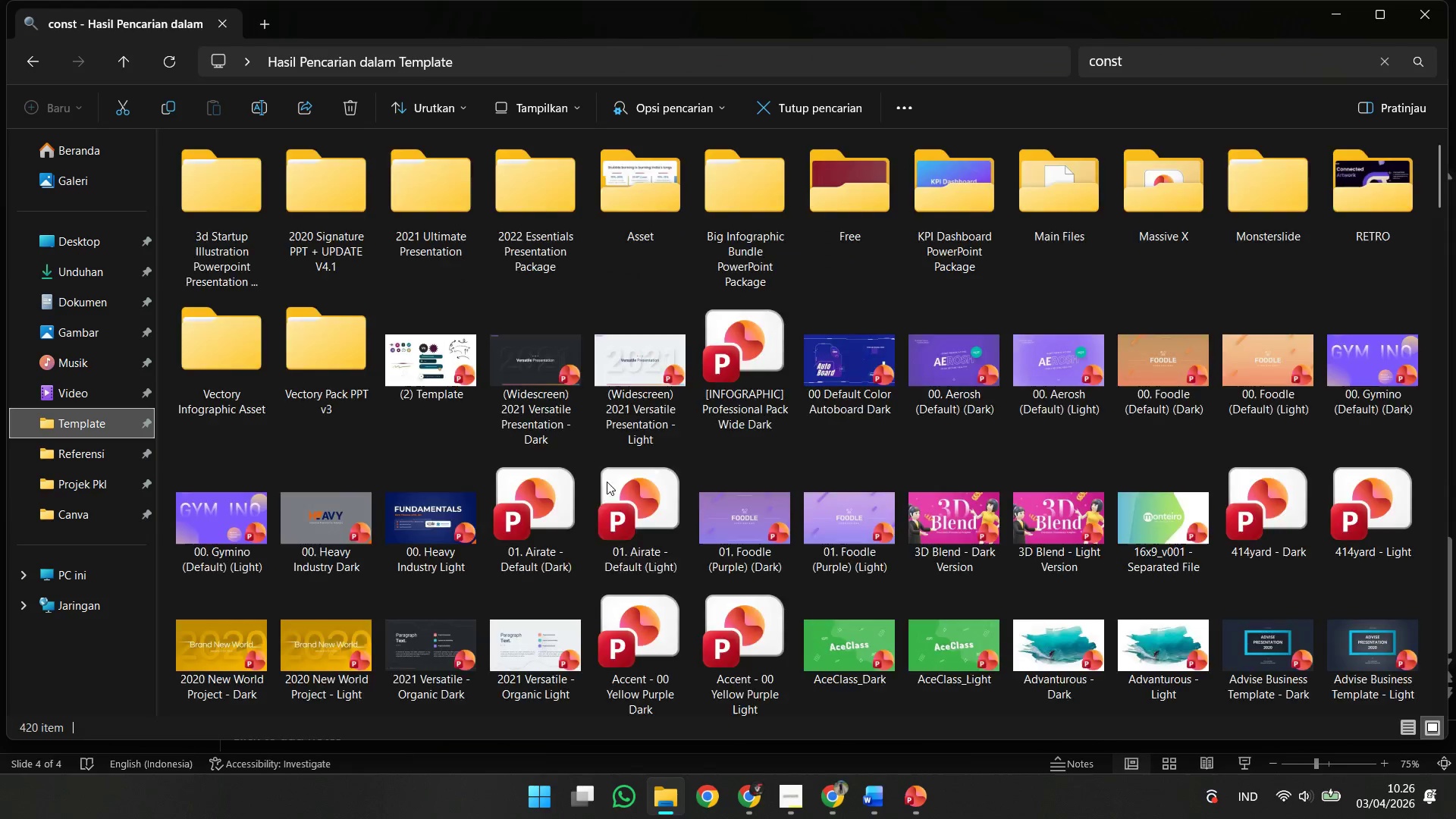 
scroll: coordinate [669, 496], scroll_direction: down, amount: 3.0
 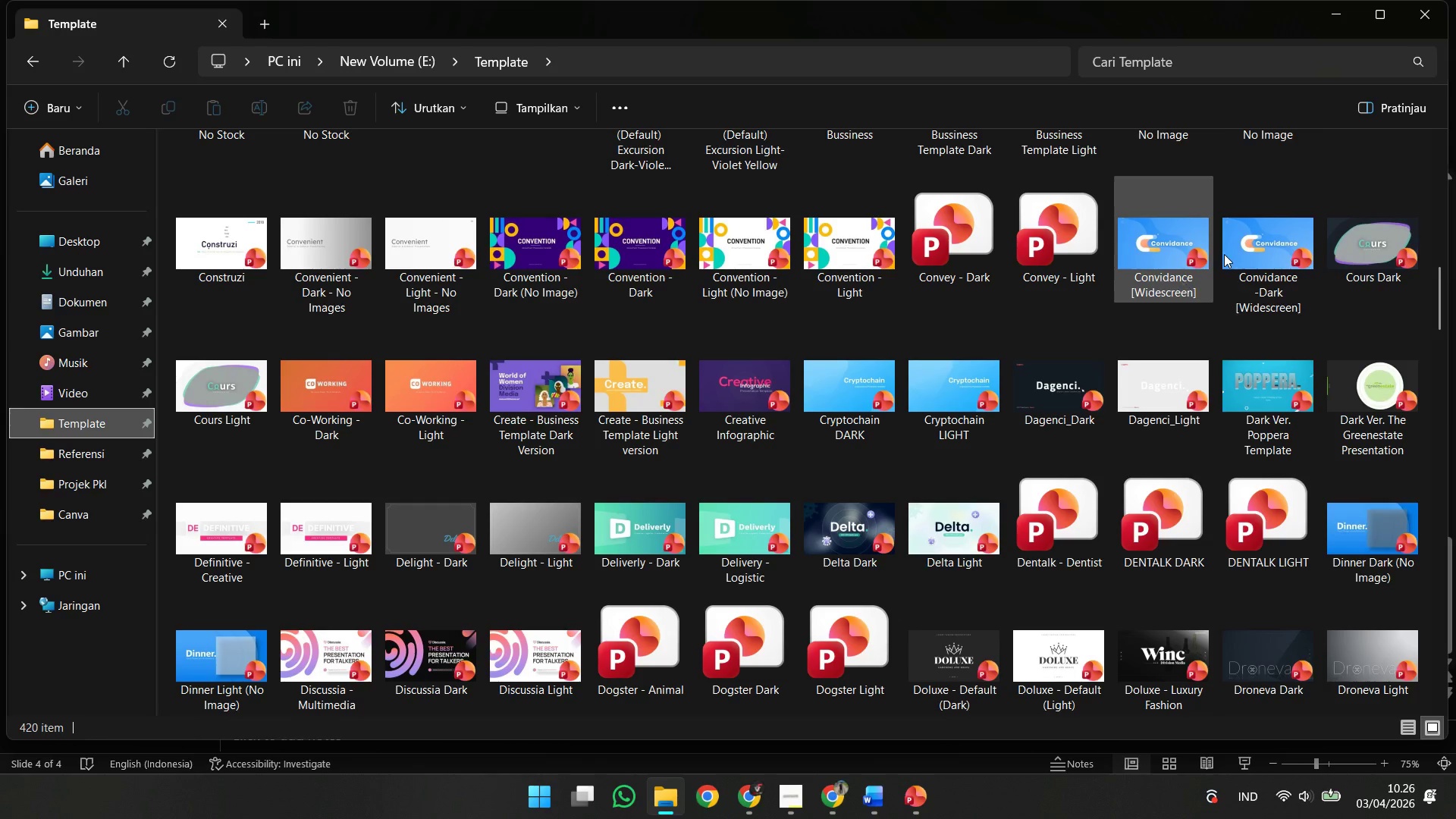 
scroll: coordinate [1130, 314], scroll_direction: up, amount: 2.0
 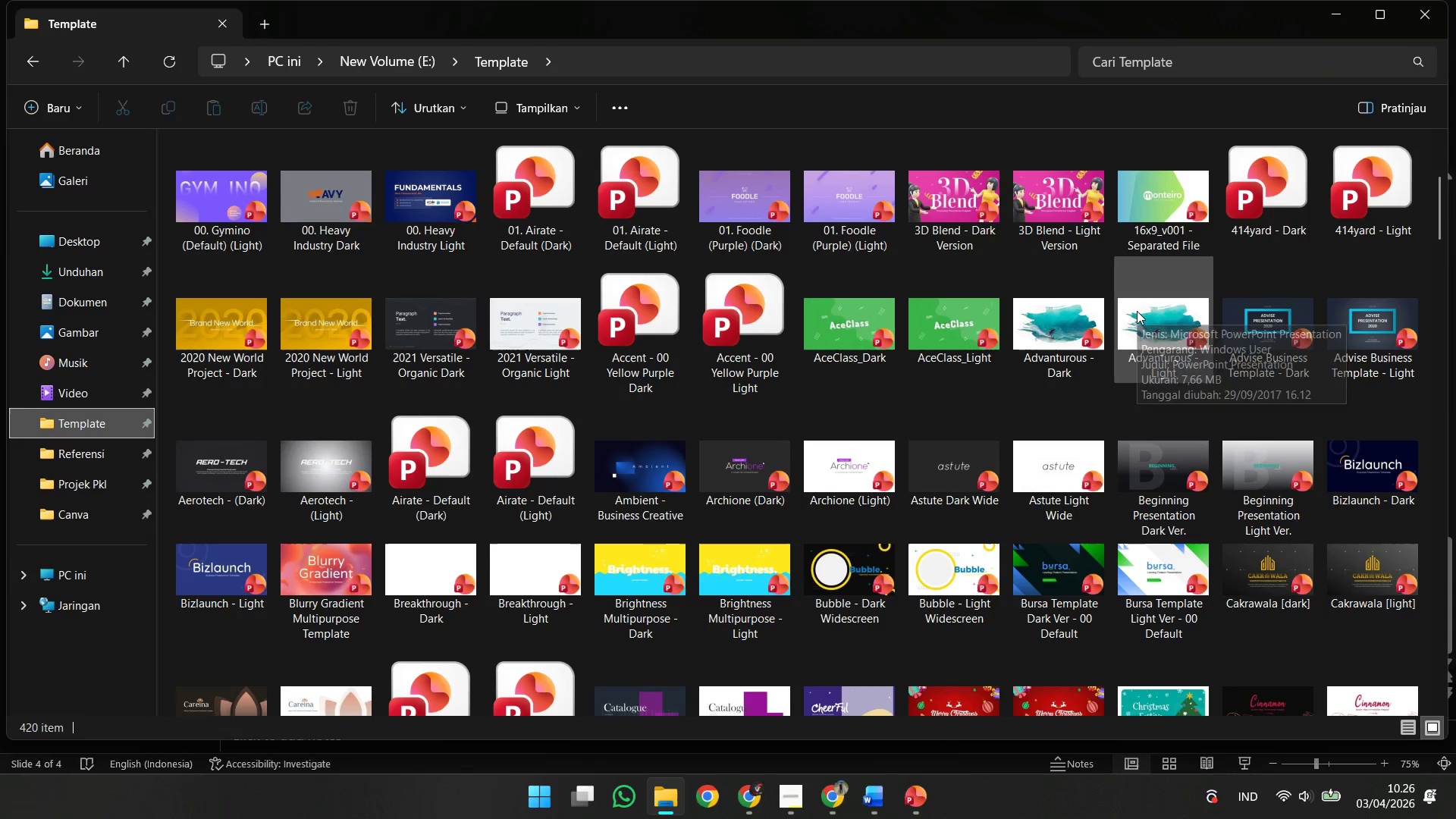 
double_click([1137, 311])
 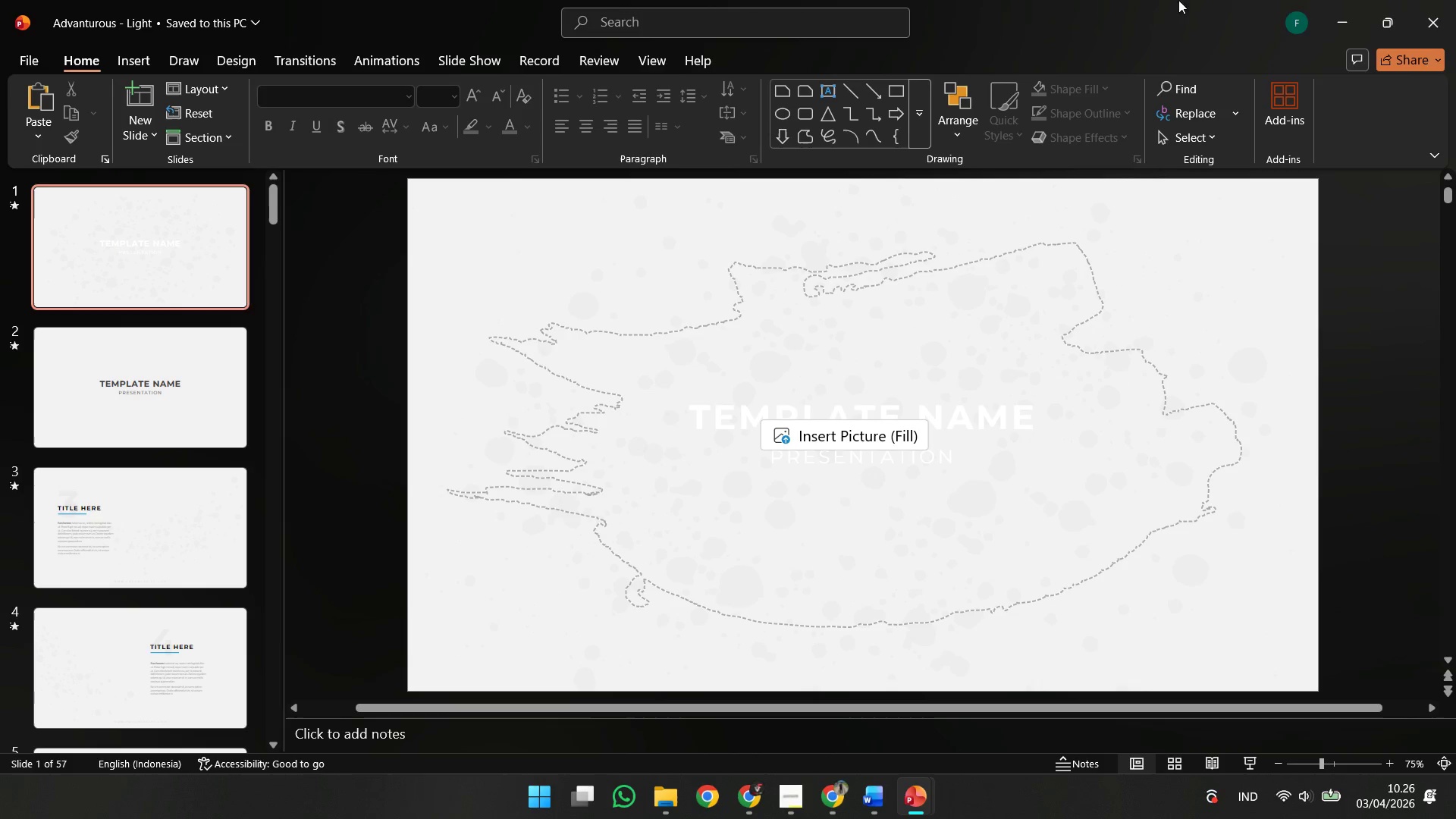 
left_click([1447, 1])
 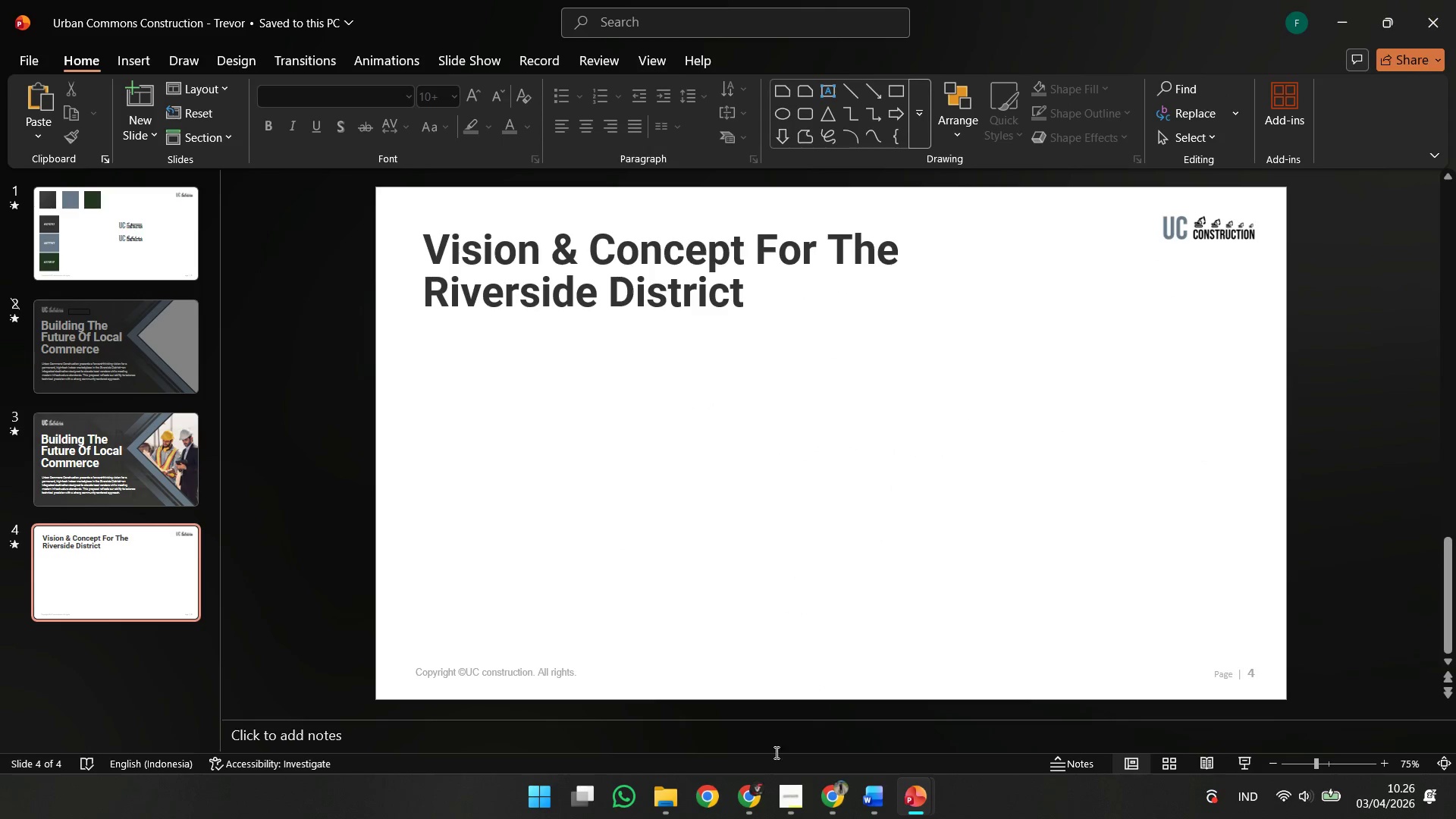 
left_click([662, 807])
 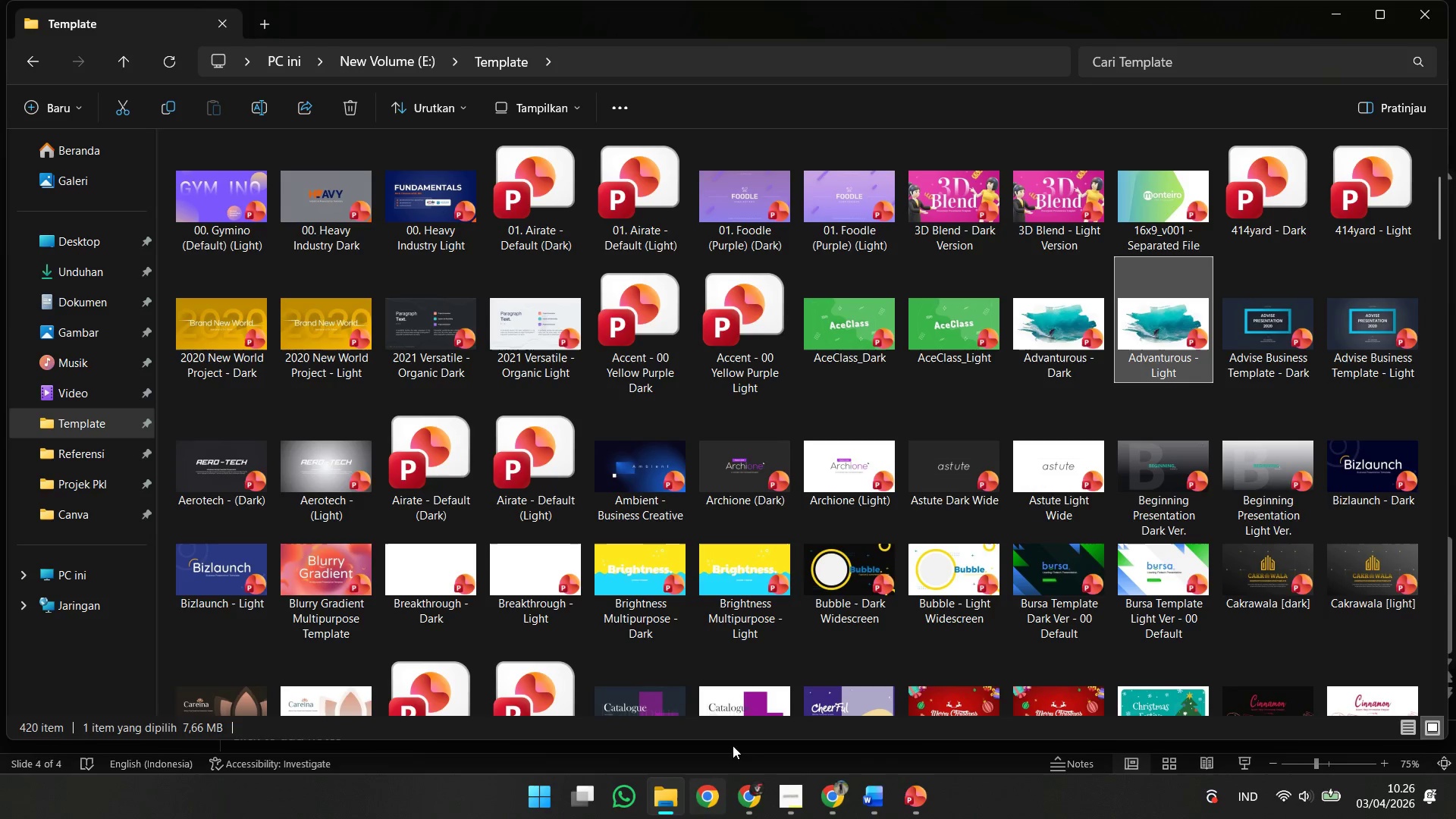 
scroll: coordinate [748, 653], scroll_direction: down, amount: 3.0
 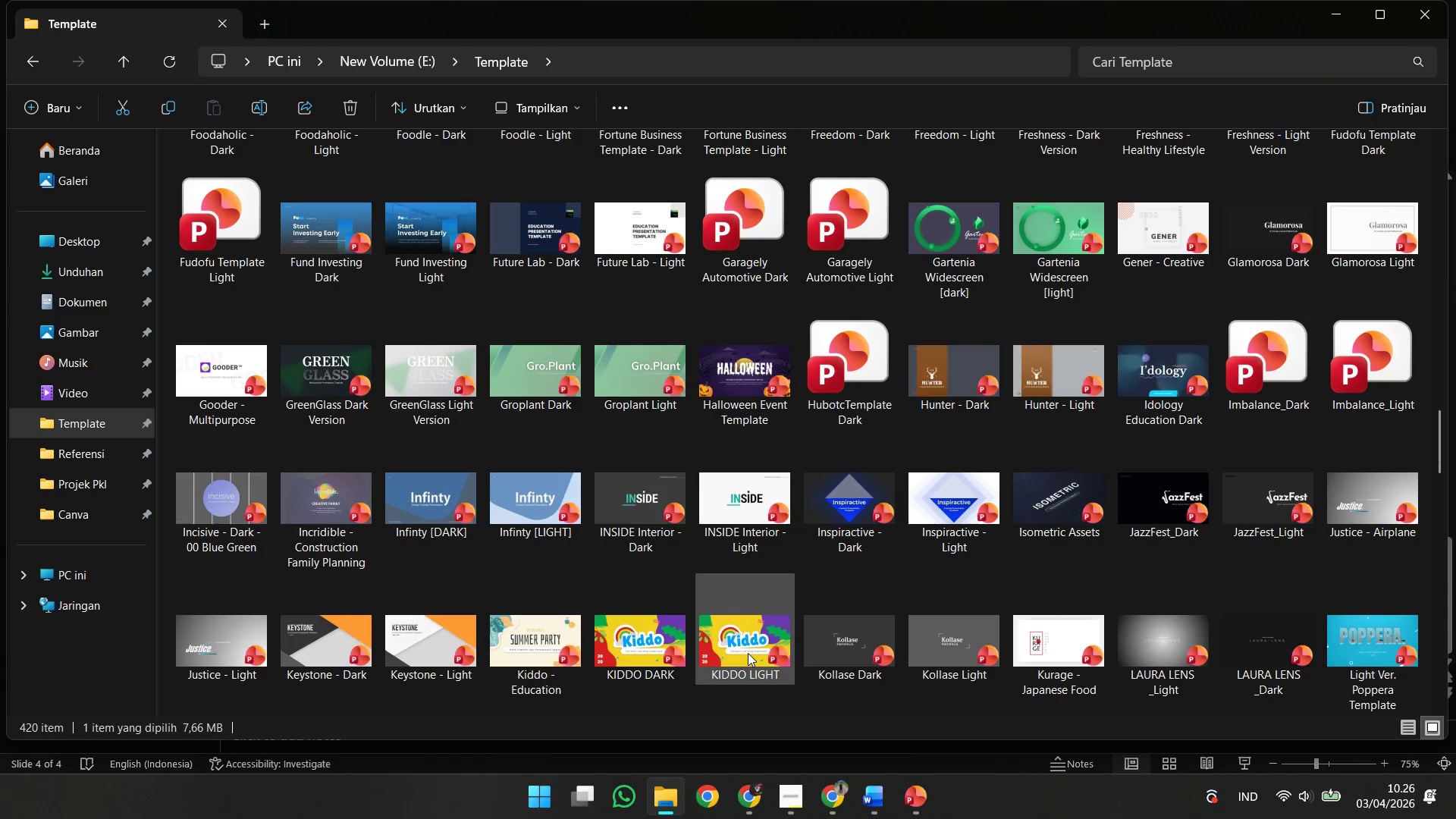 
scroll: coordinate [748, 653], scroll_direction: up, amount: 2.0
 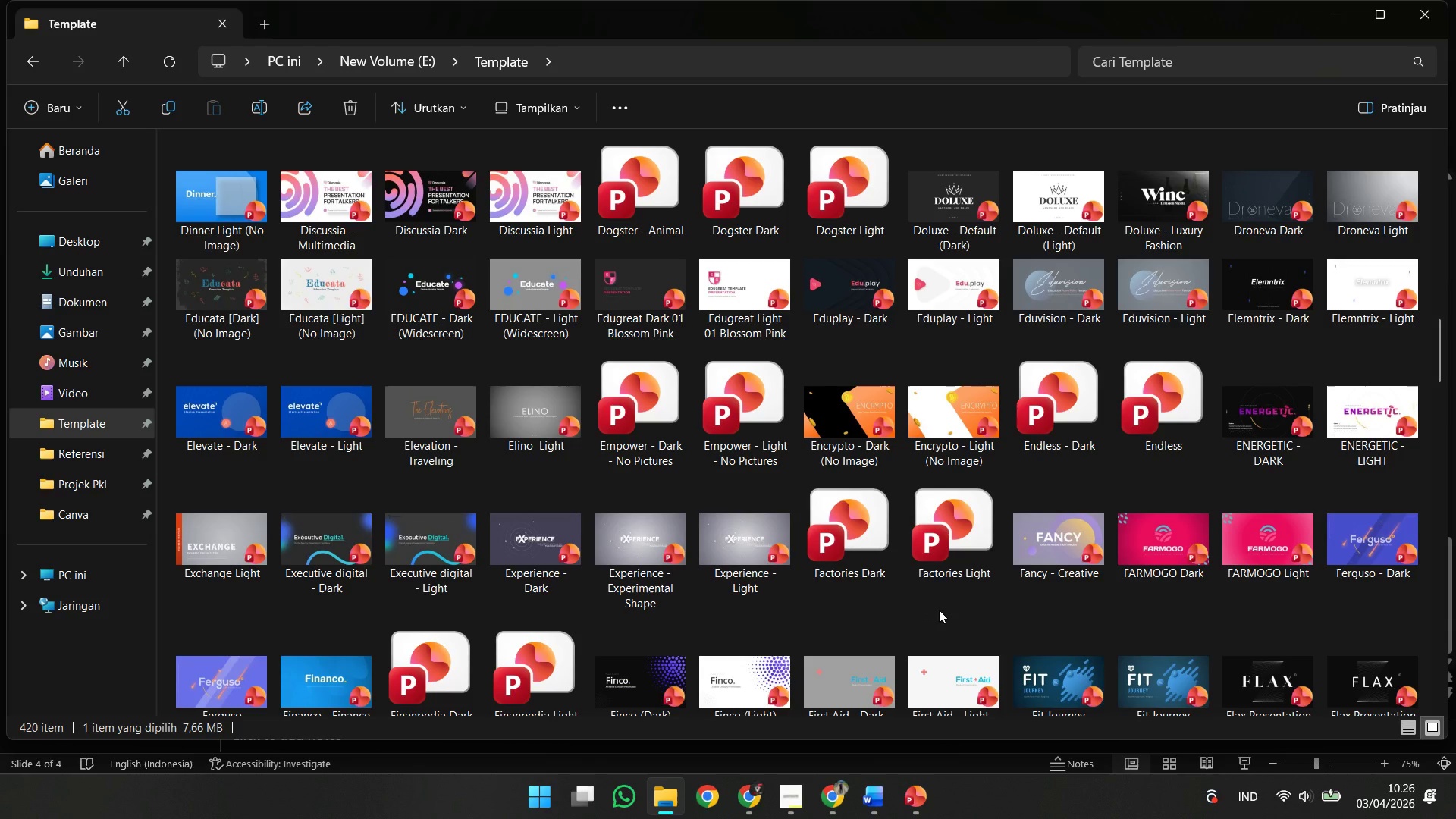 
scroll: coordinate [939, 610], scroll_direction: down, amount: 1.0
 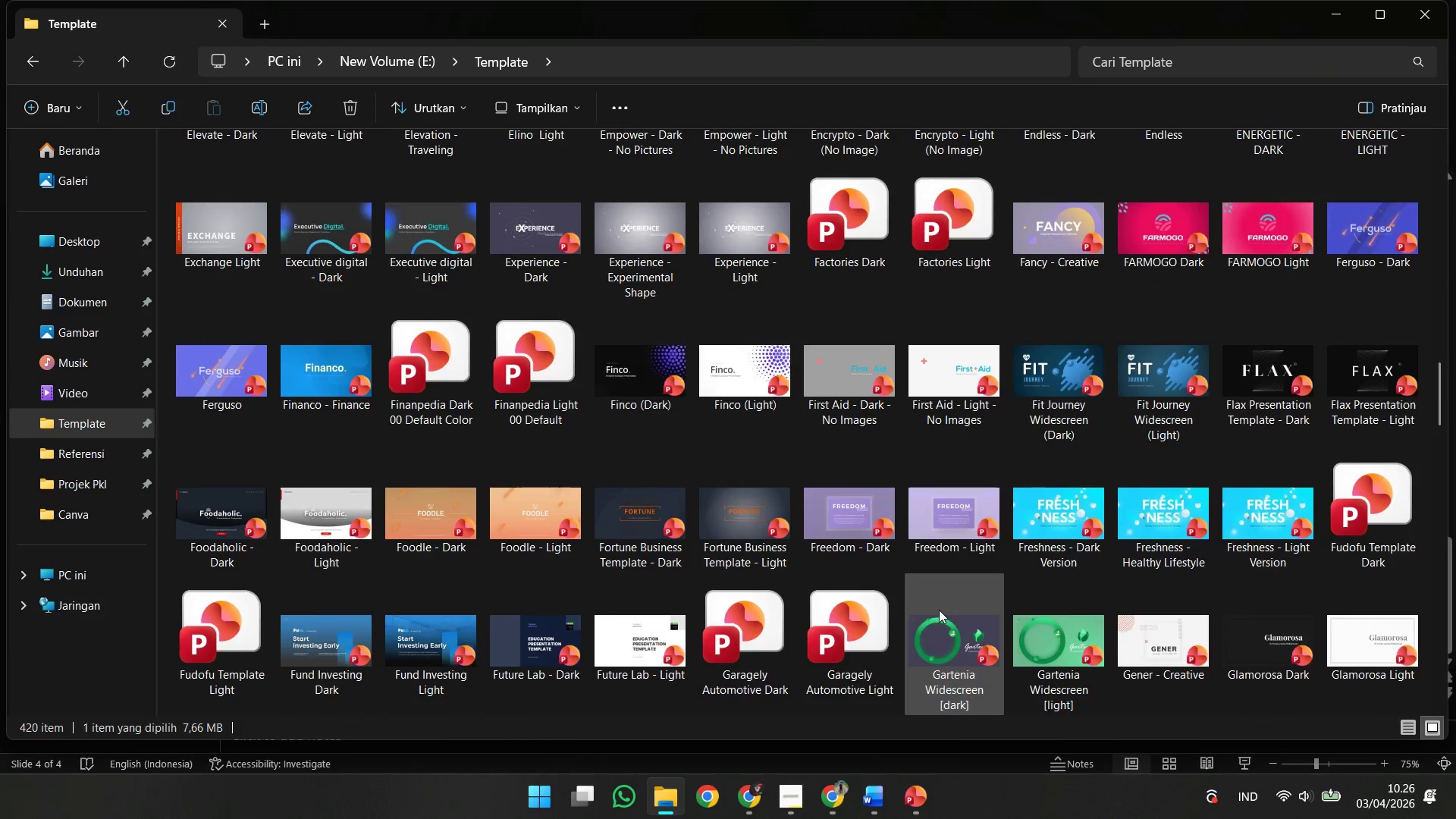 
scroll: coordinate [939, 610], scroll_direction: none, amount: 0.0
 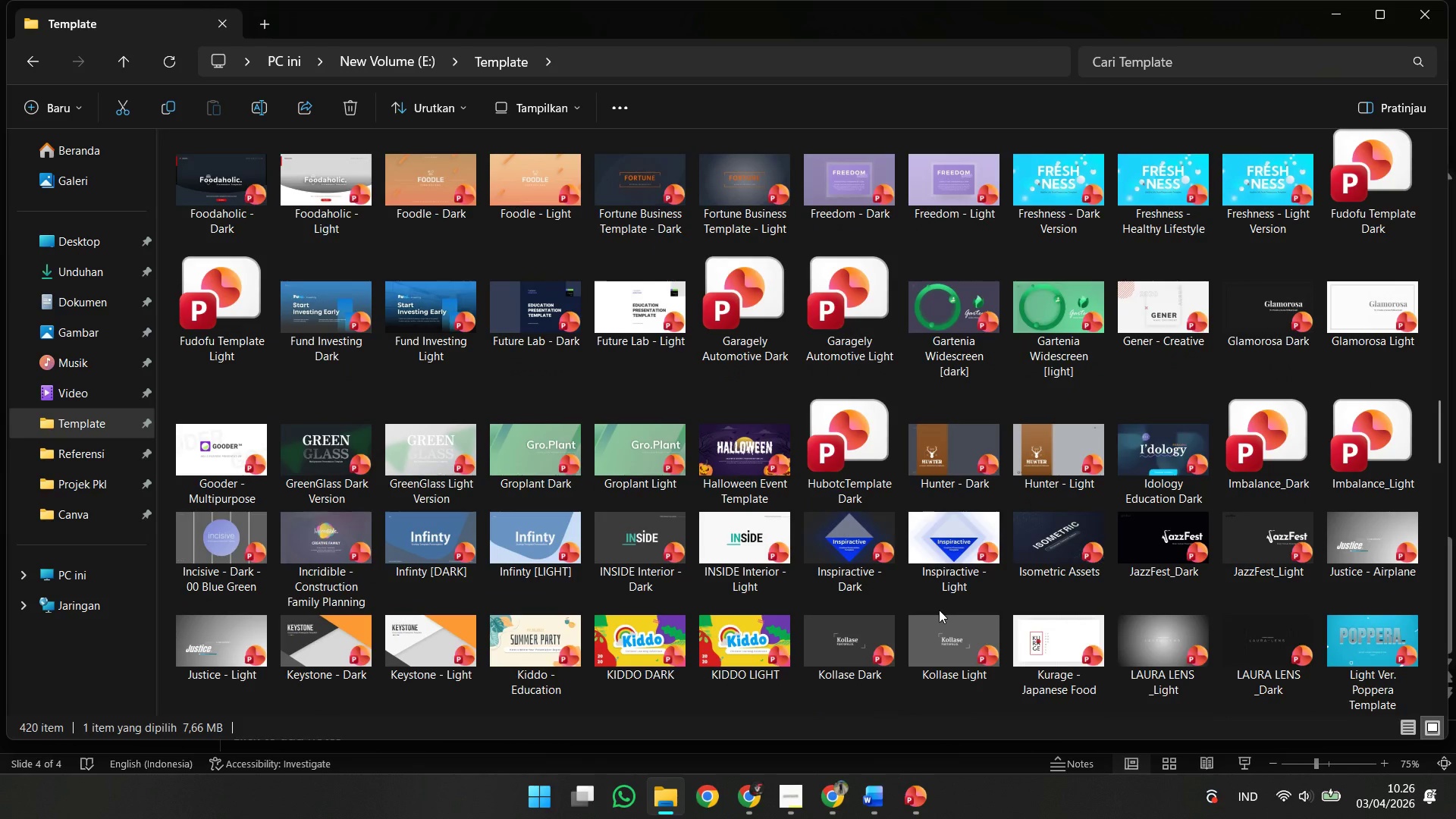 
scroll: coordinate [939, 610], scroll_direction: down, amount: 1.0
 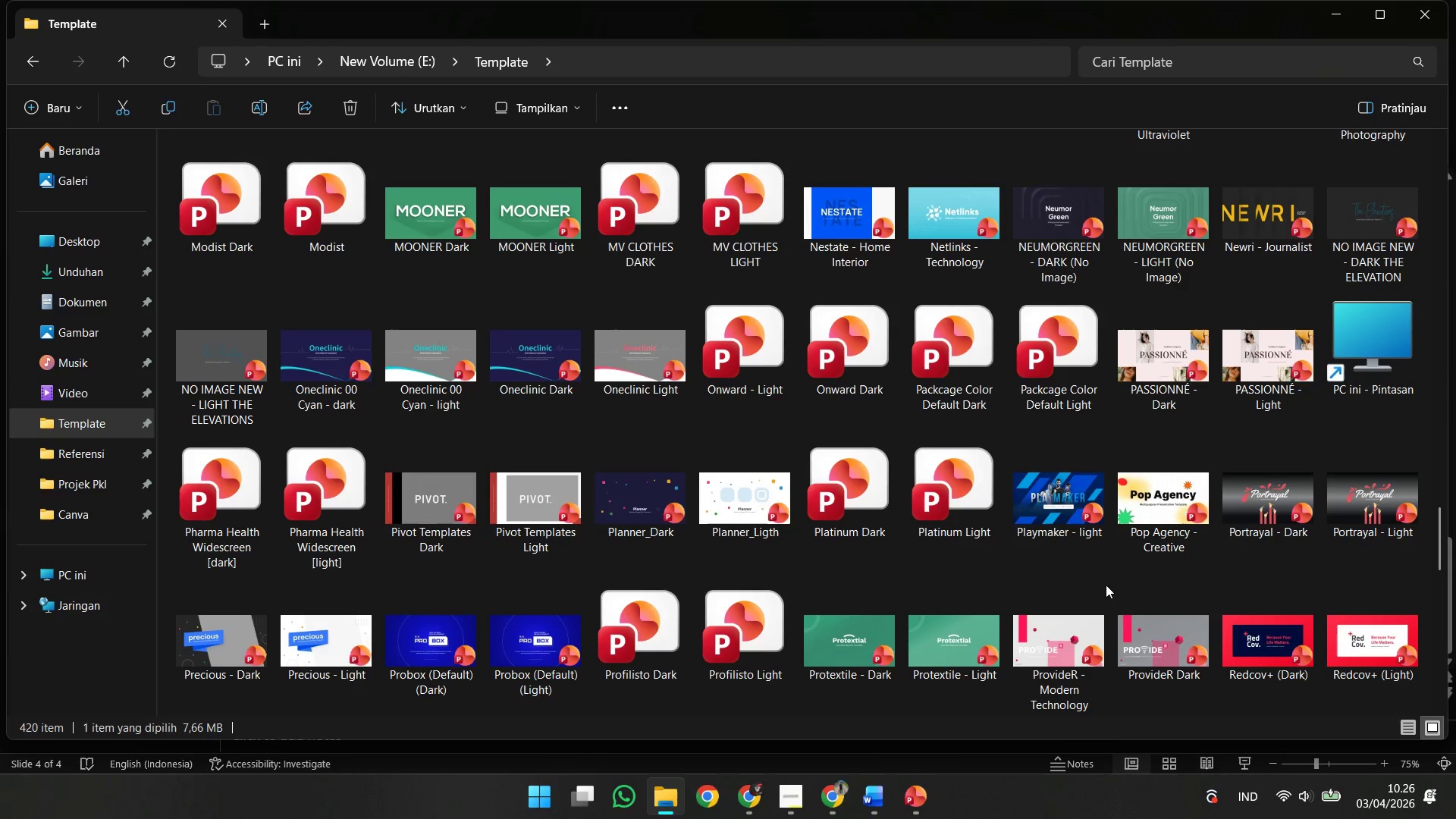 
left_click([1347, 632])
 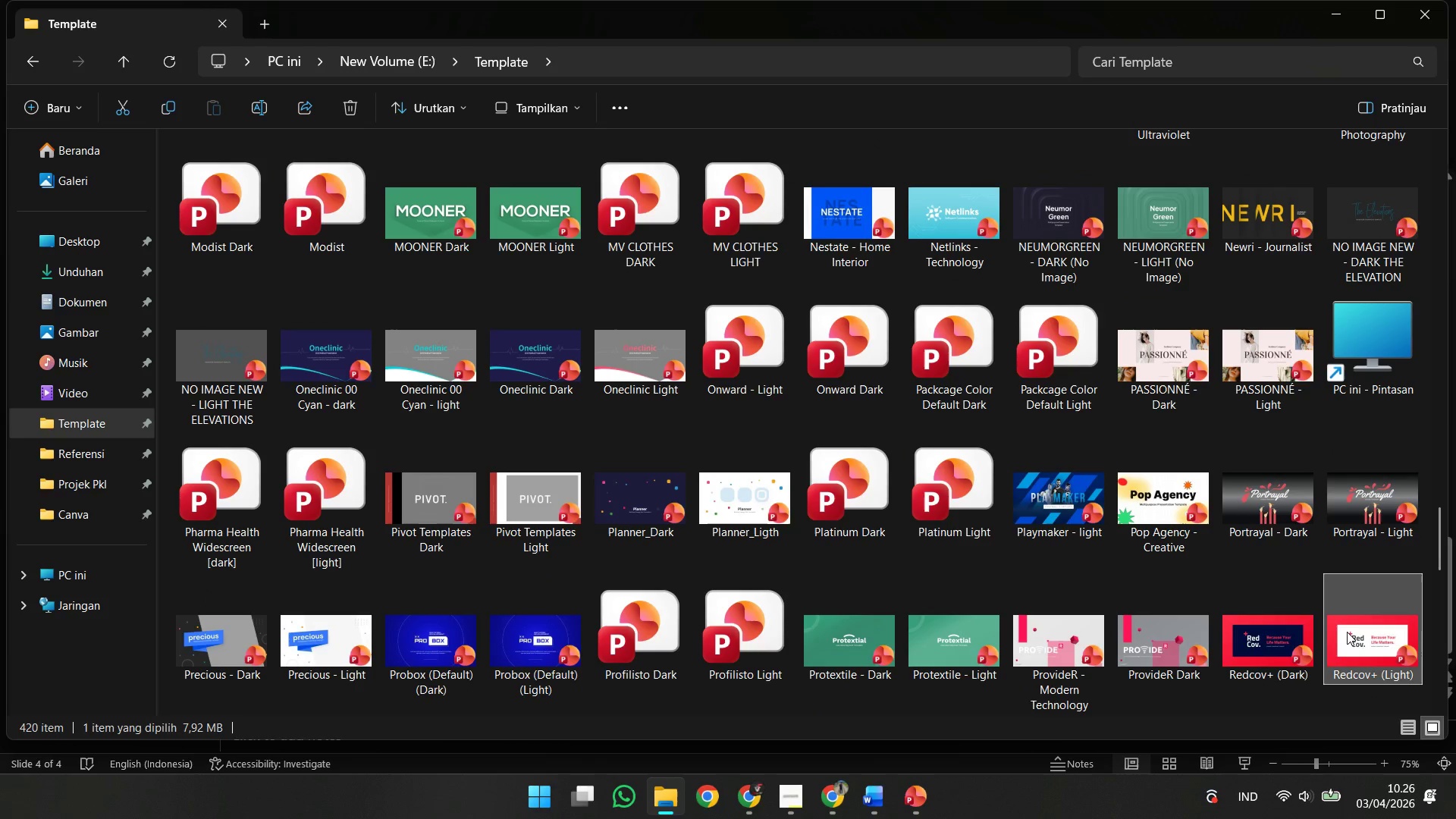 
left_click([1347, 632])
 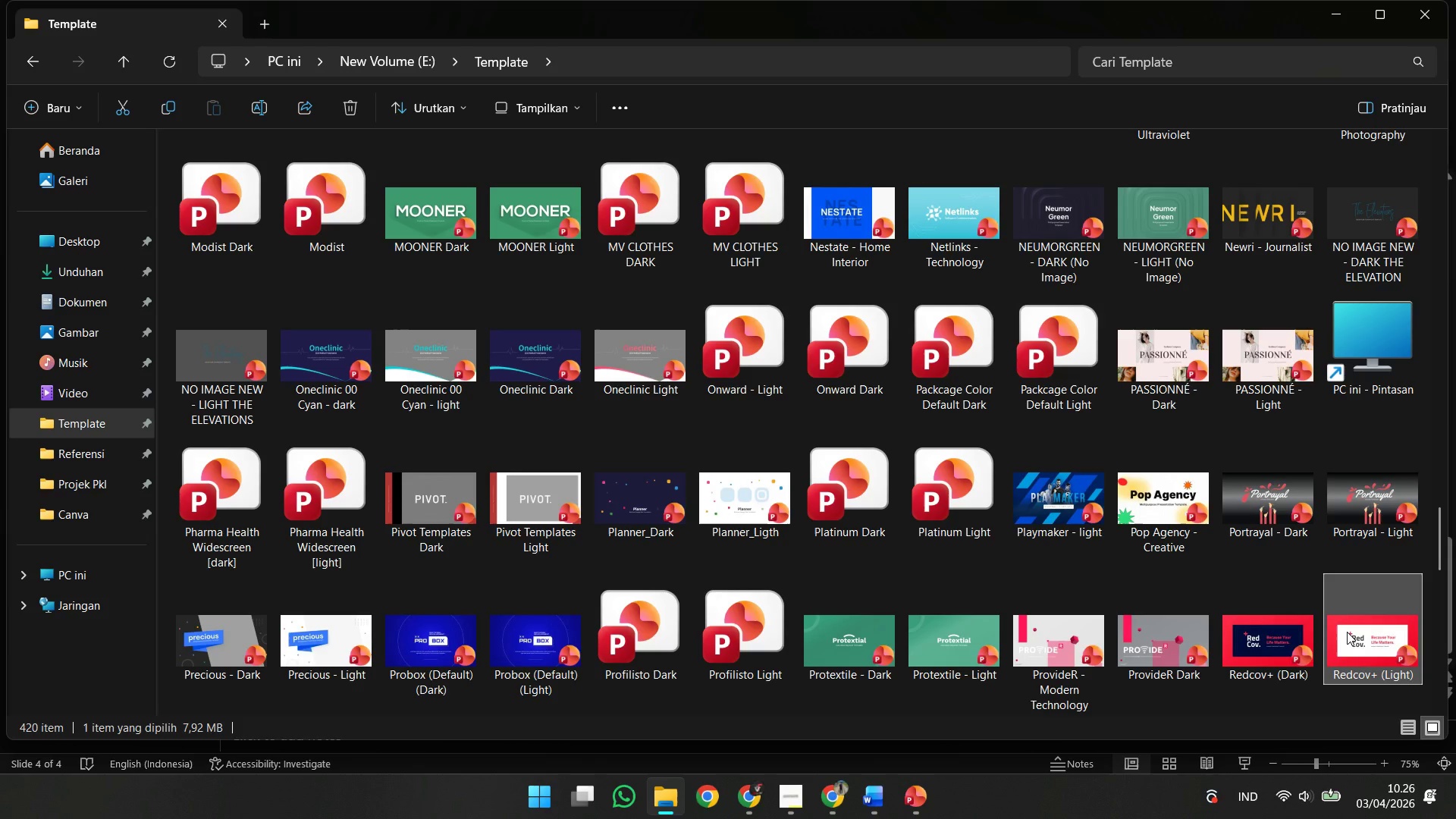 
double_click([1347, 632])
 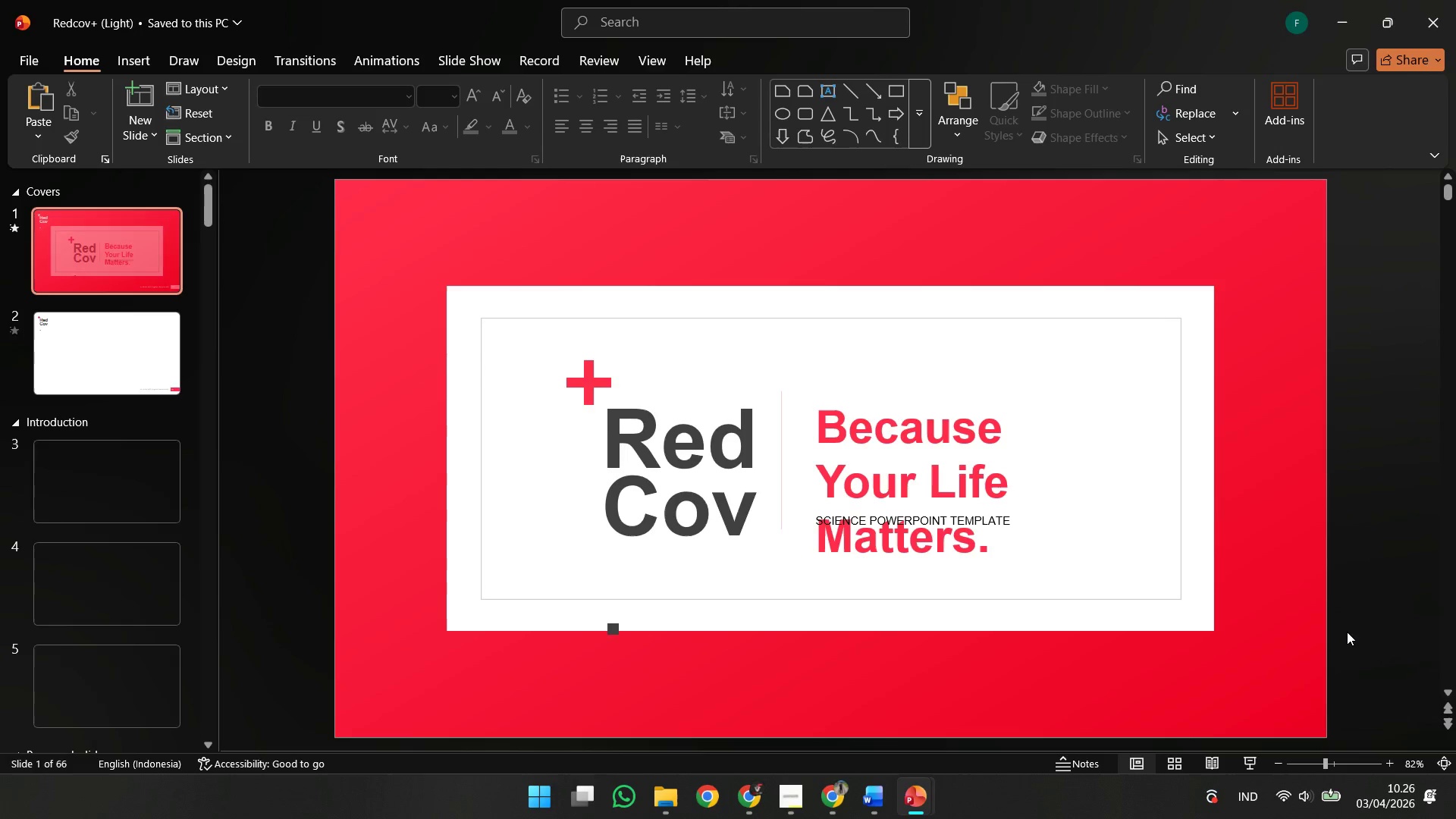 
key(ArrowDown)
 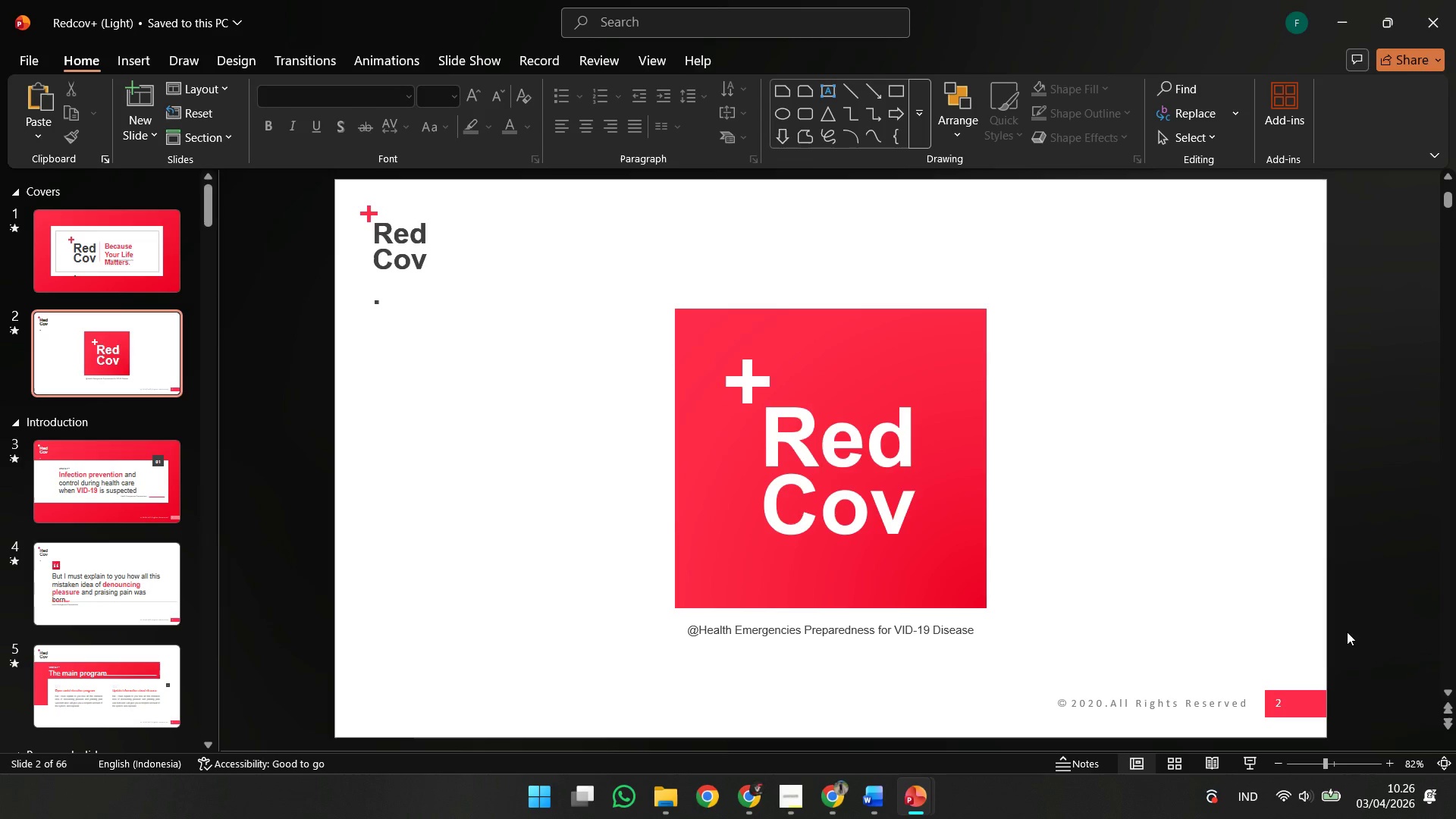 
key(ArrowDown)
 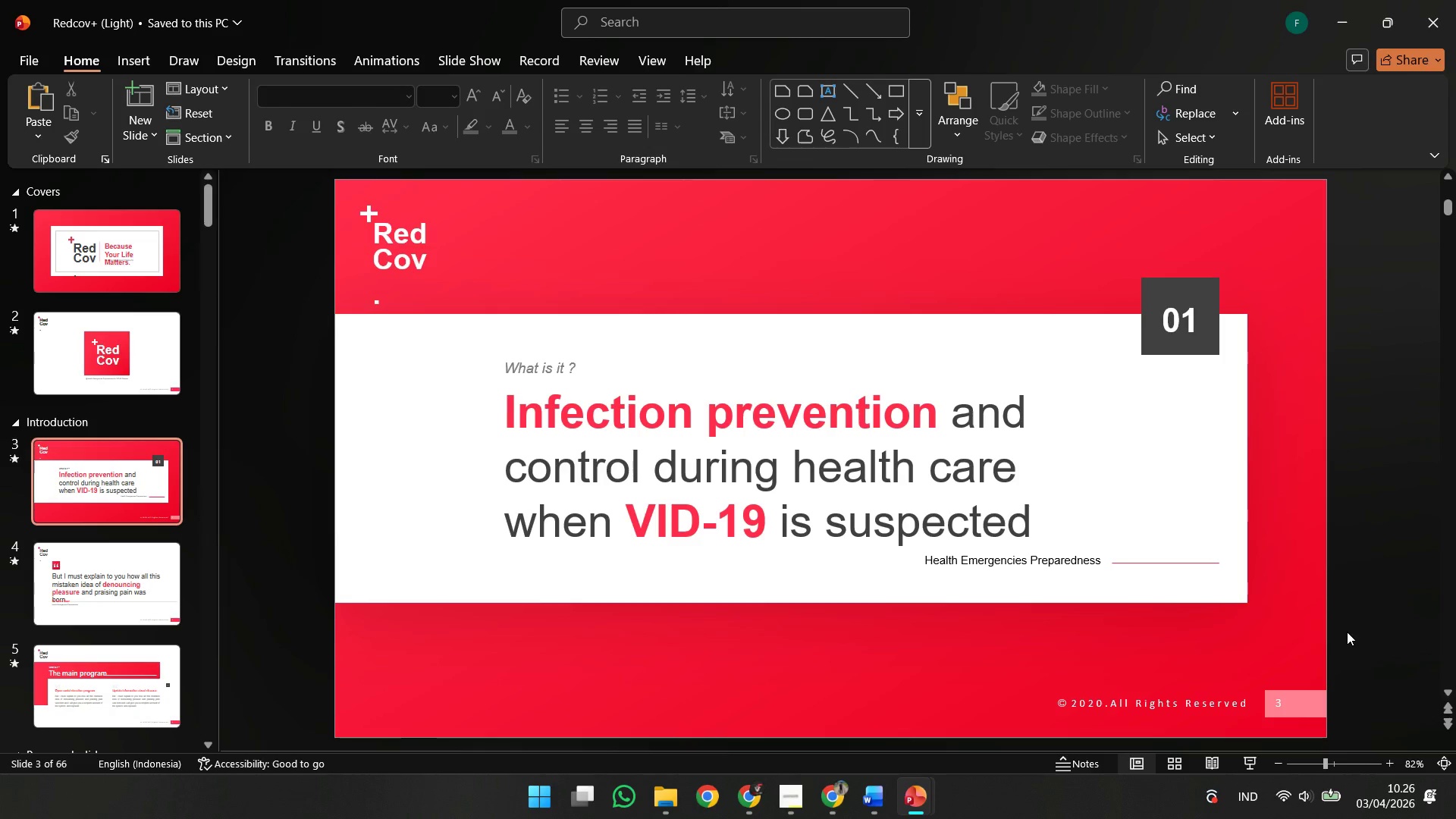 
wait(7.34)
 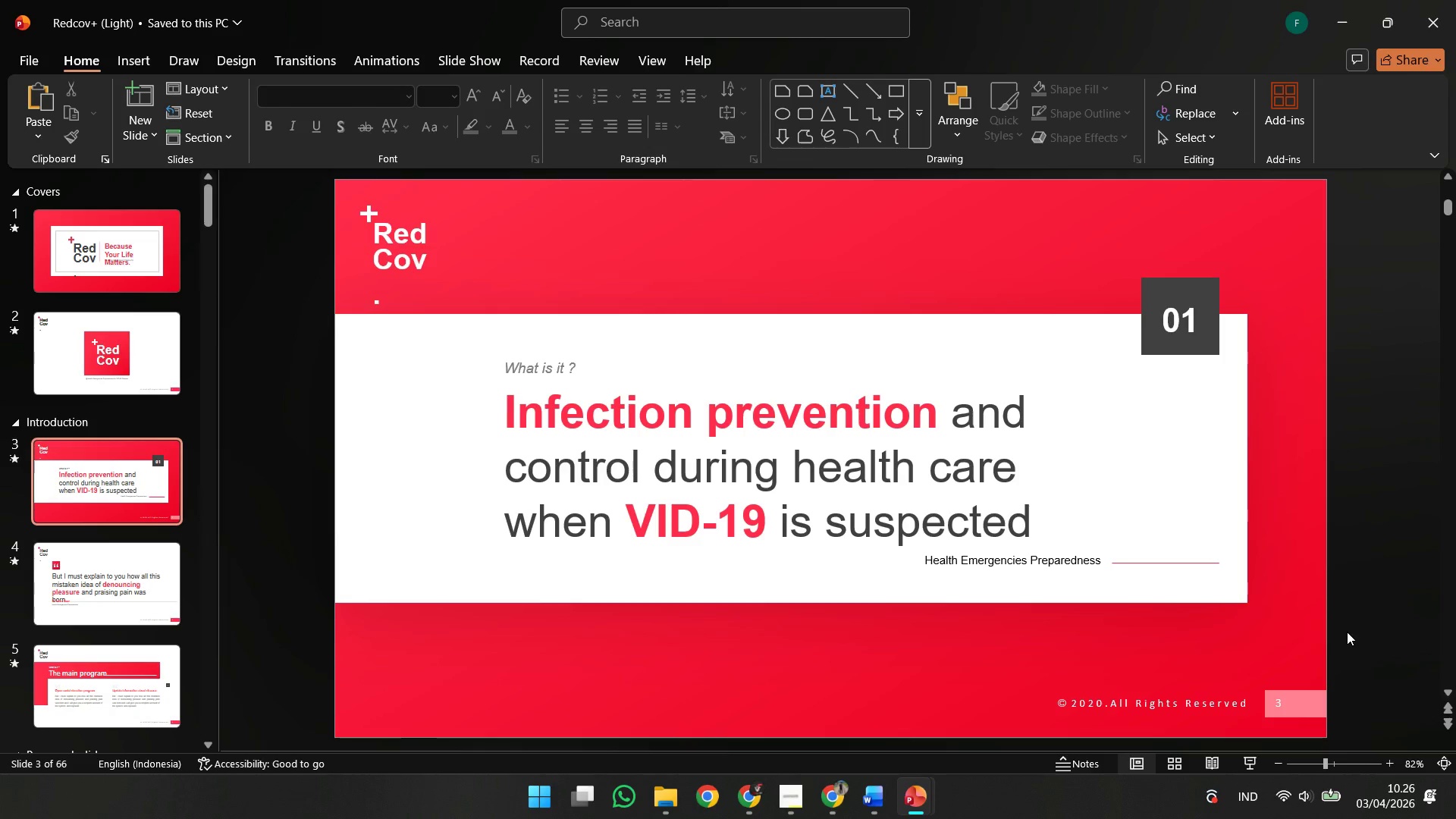 
key(ArrowDown)
 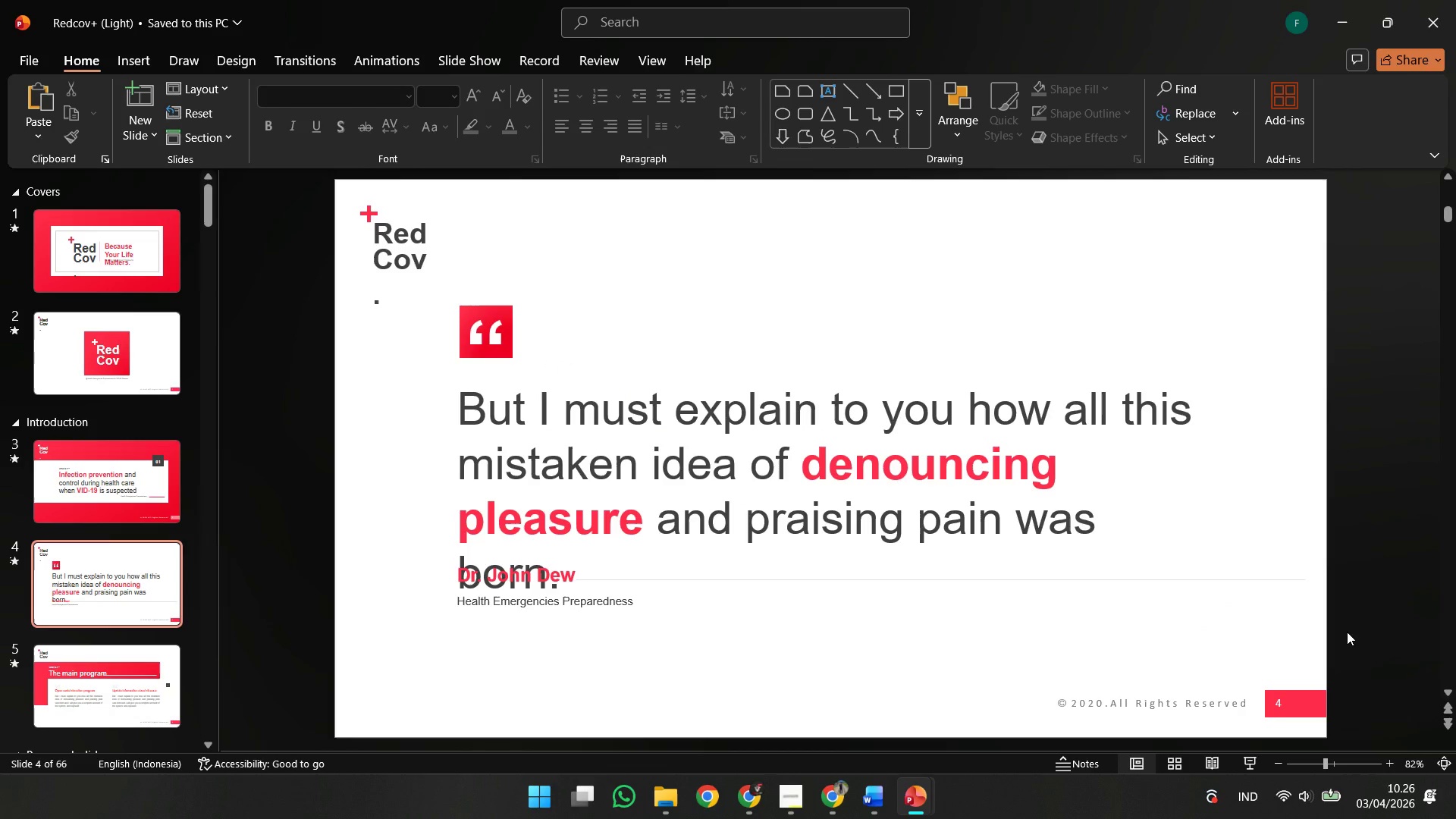 
key(ArrowDown)
 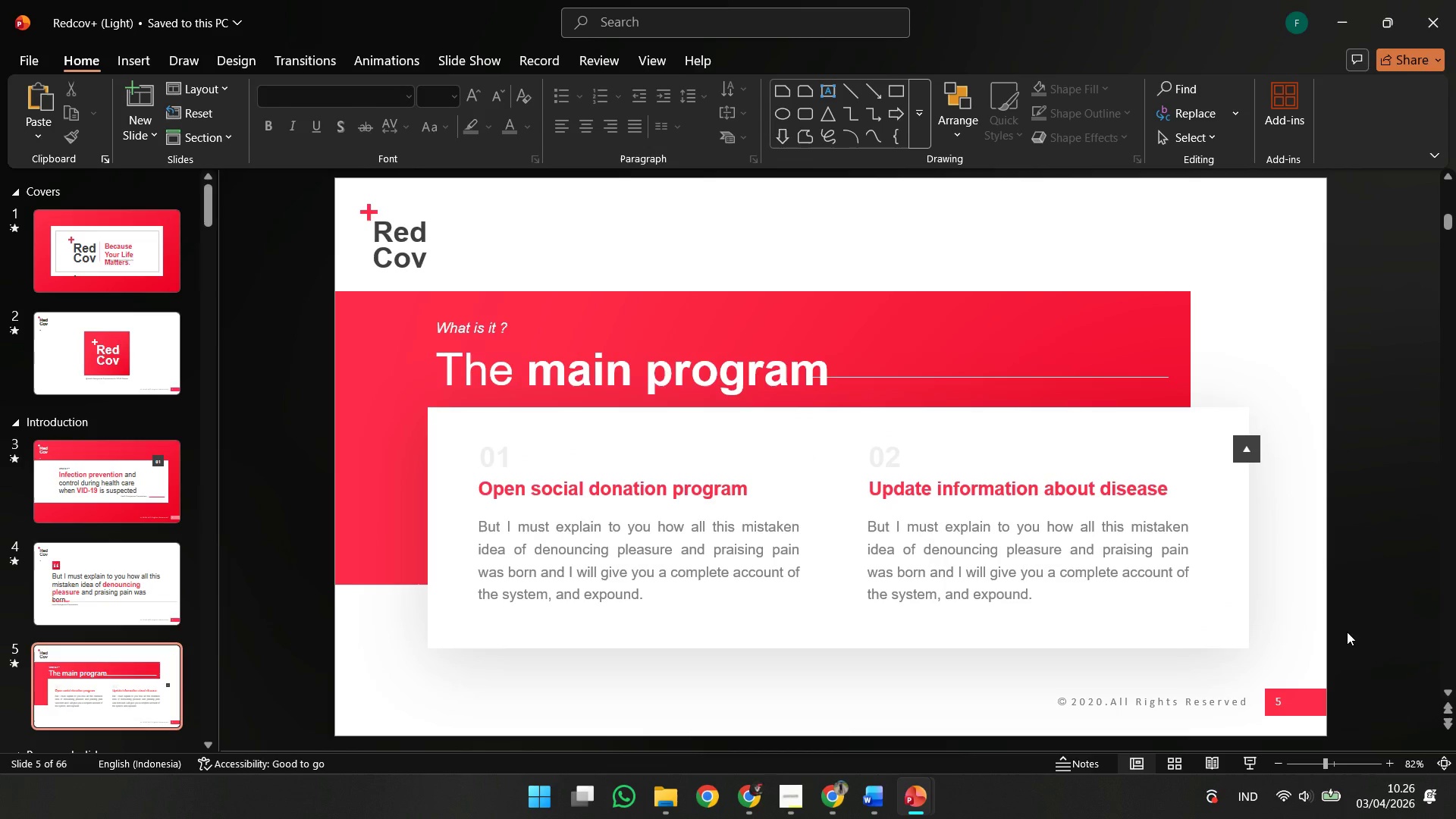 
wait(7.34)
 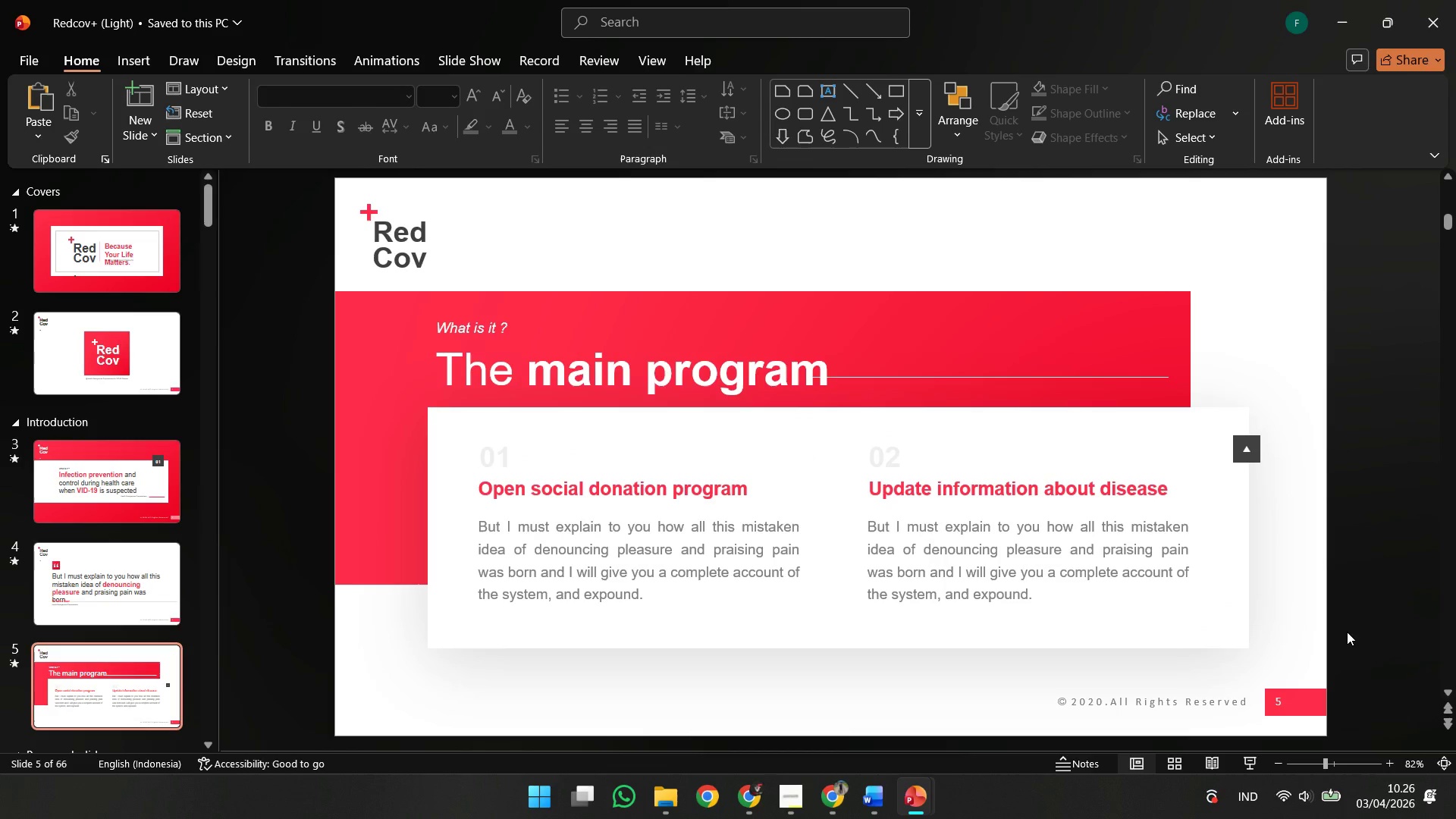 
key(ArrowDown)
 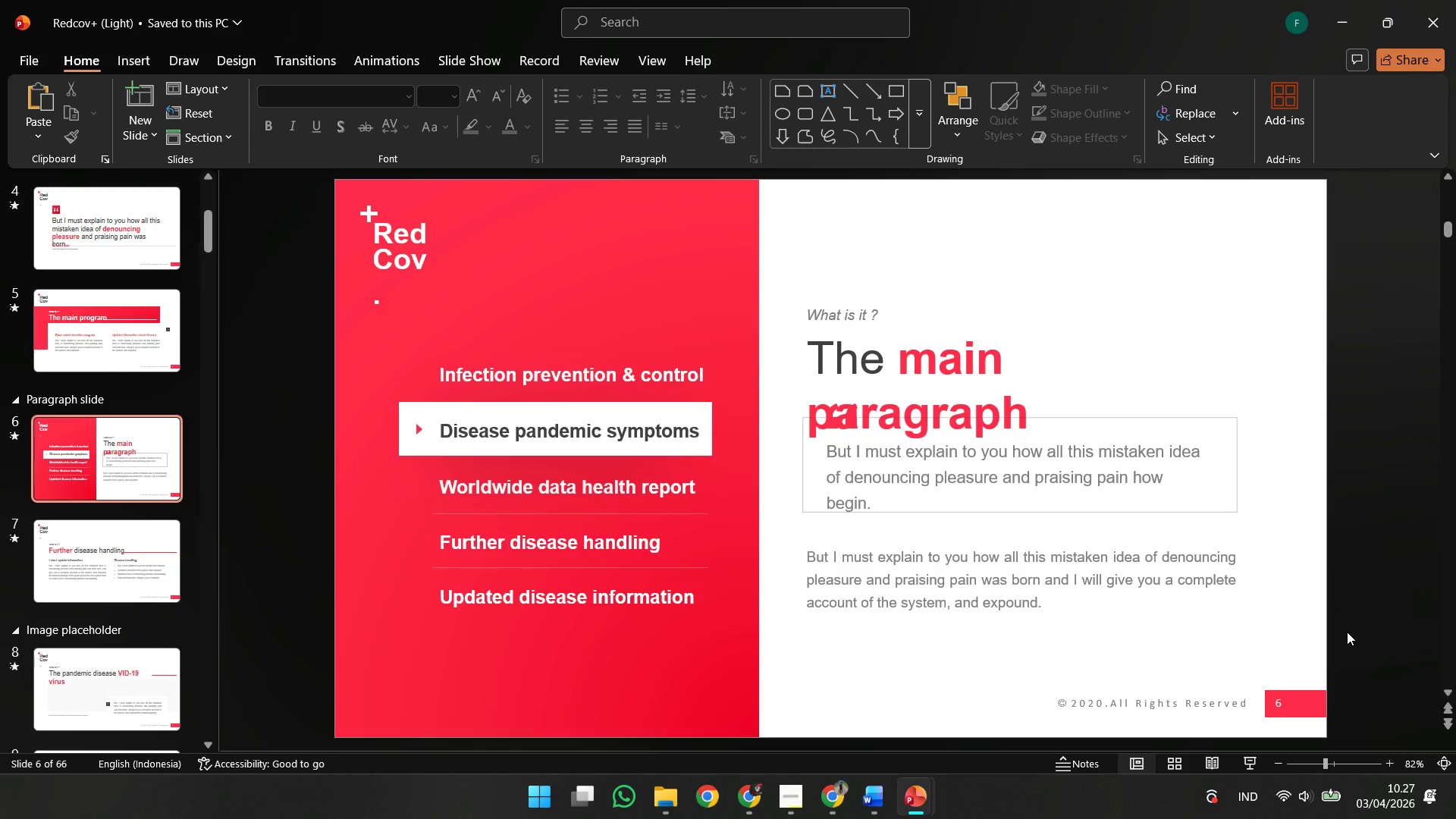 
key(ArrowDown)
 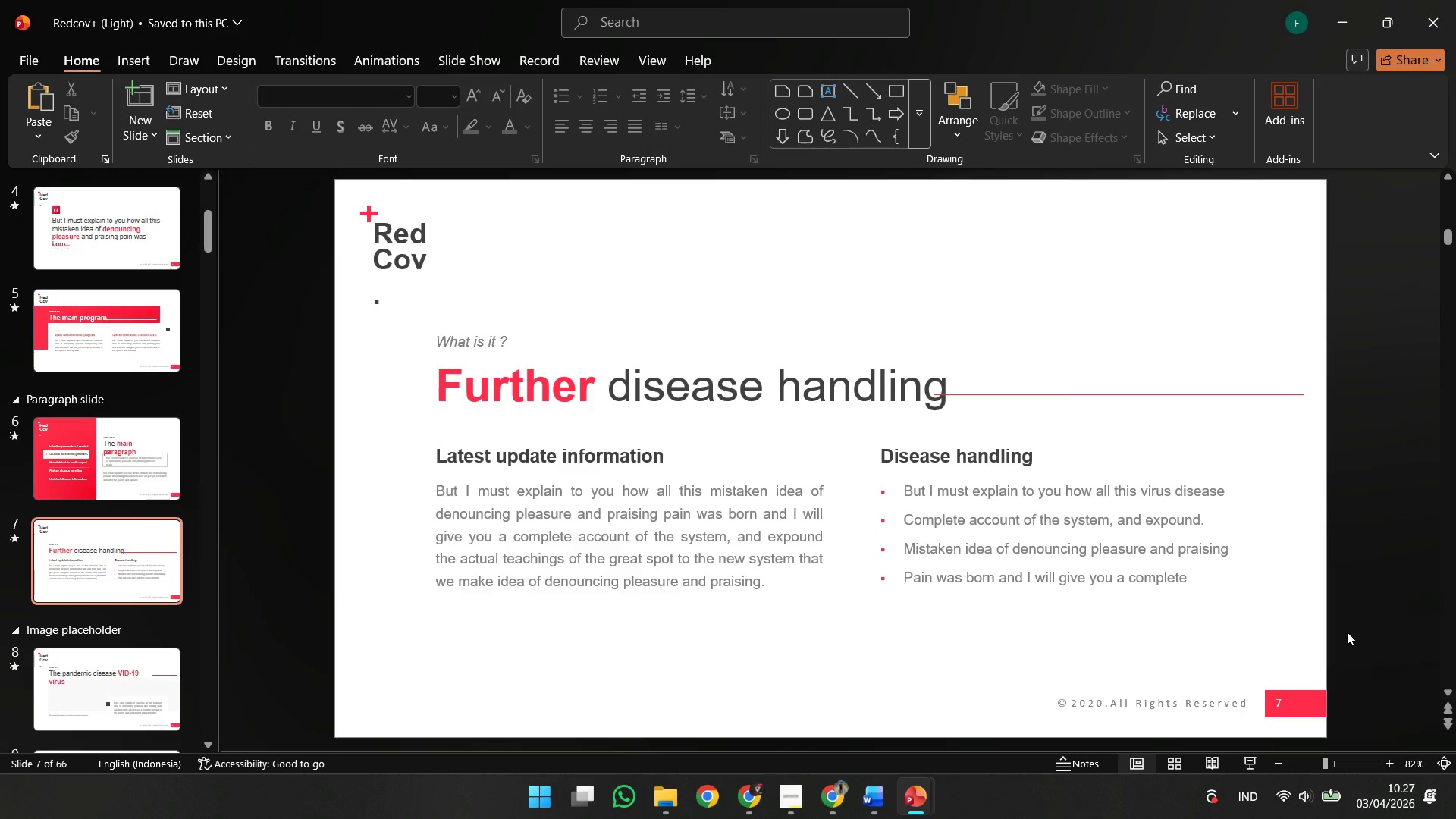 
key(ArrowDown)
 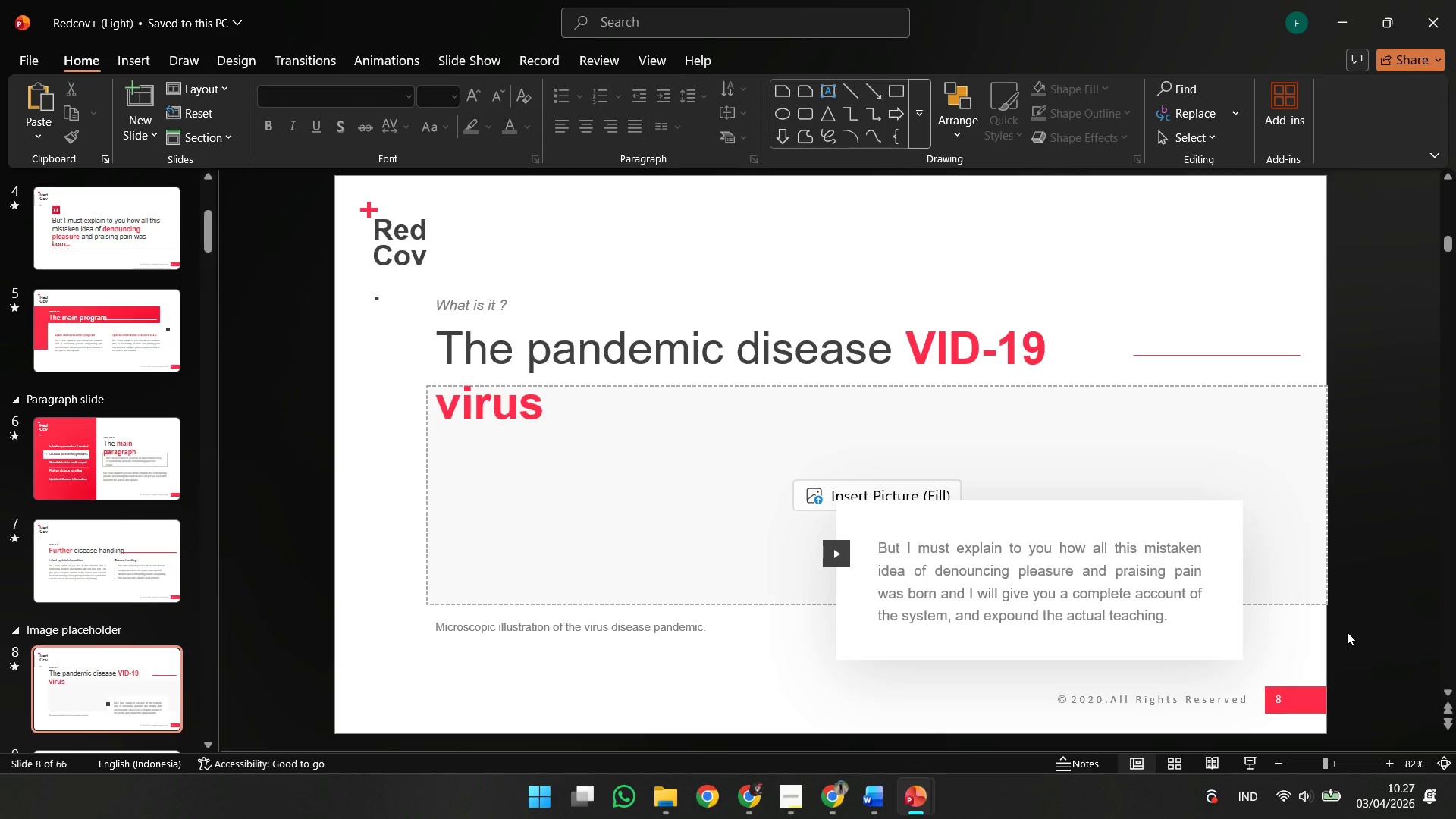 
key(ArrowDown)
 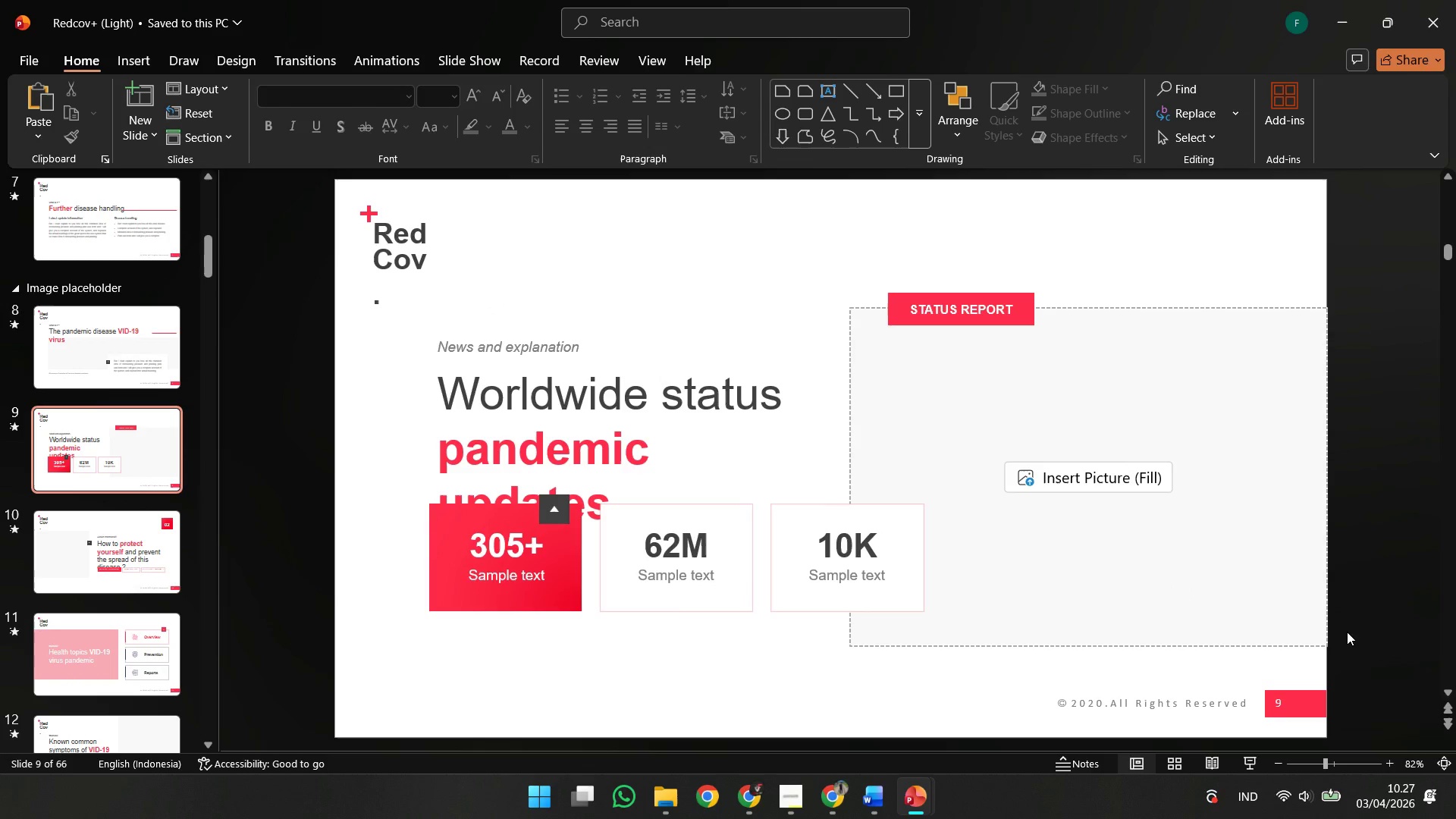 
key(ArrowDown)
 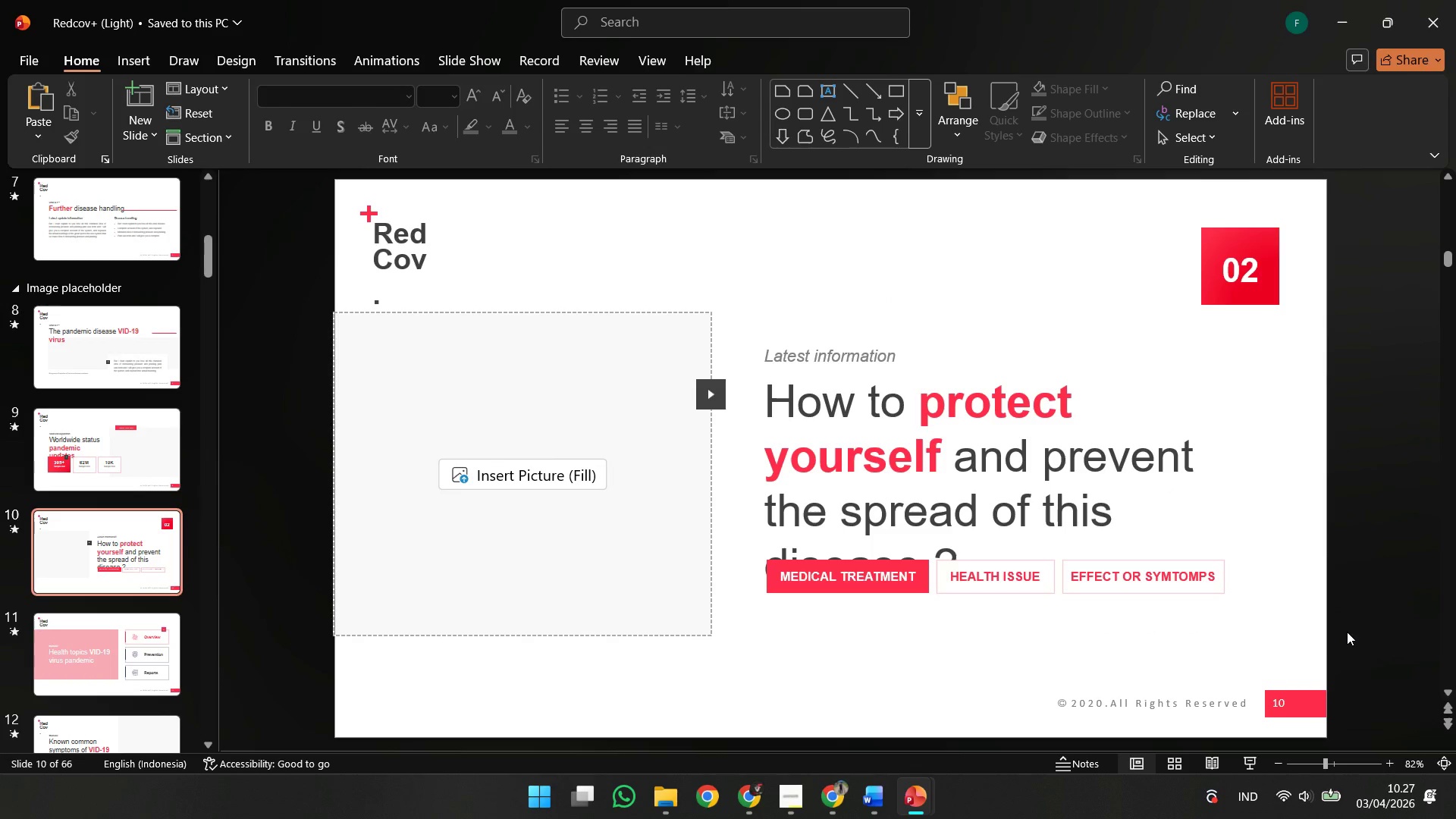 
wait(5.34)
 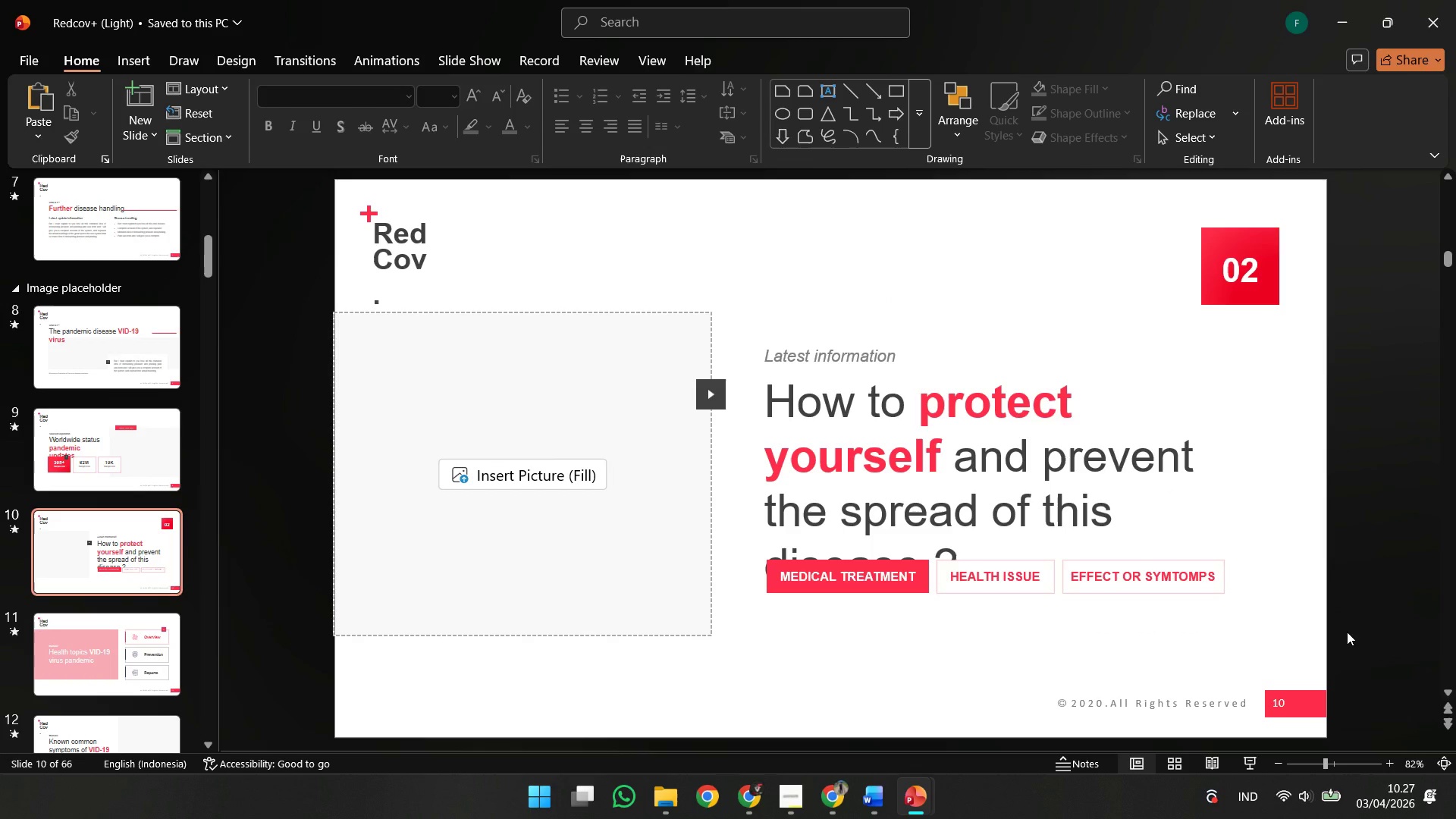 
key(ArrowDown)
 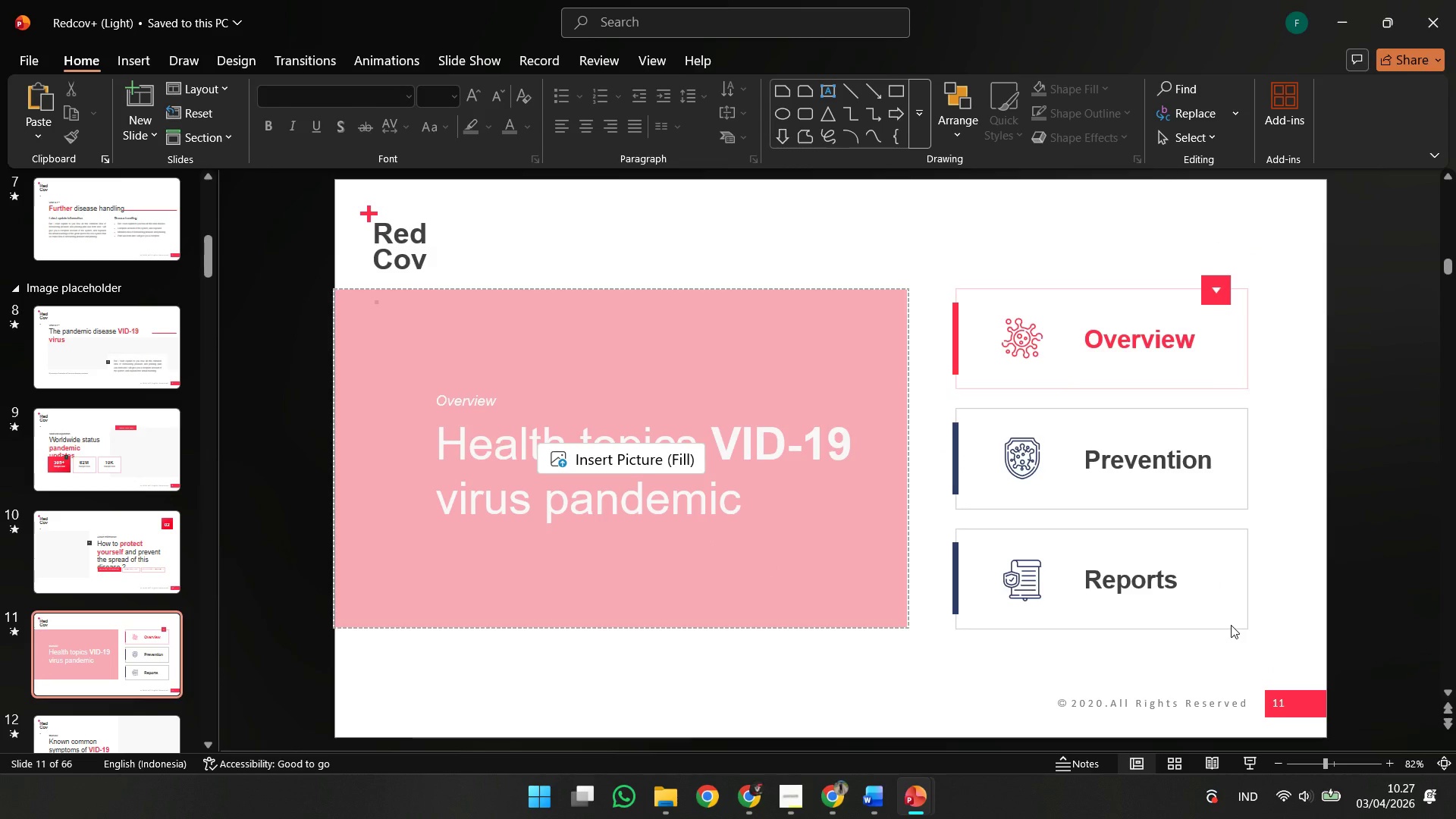 
key(ArrowDown)
 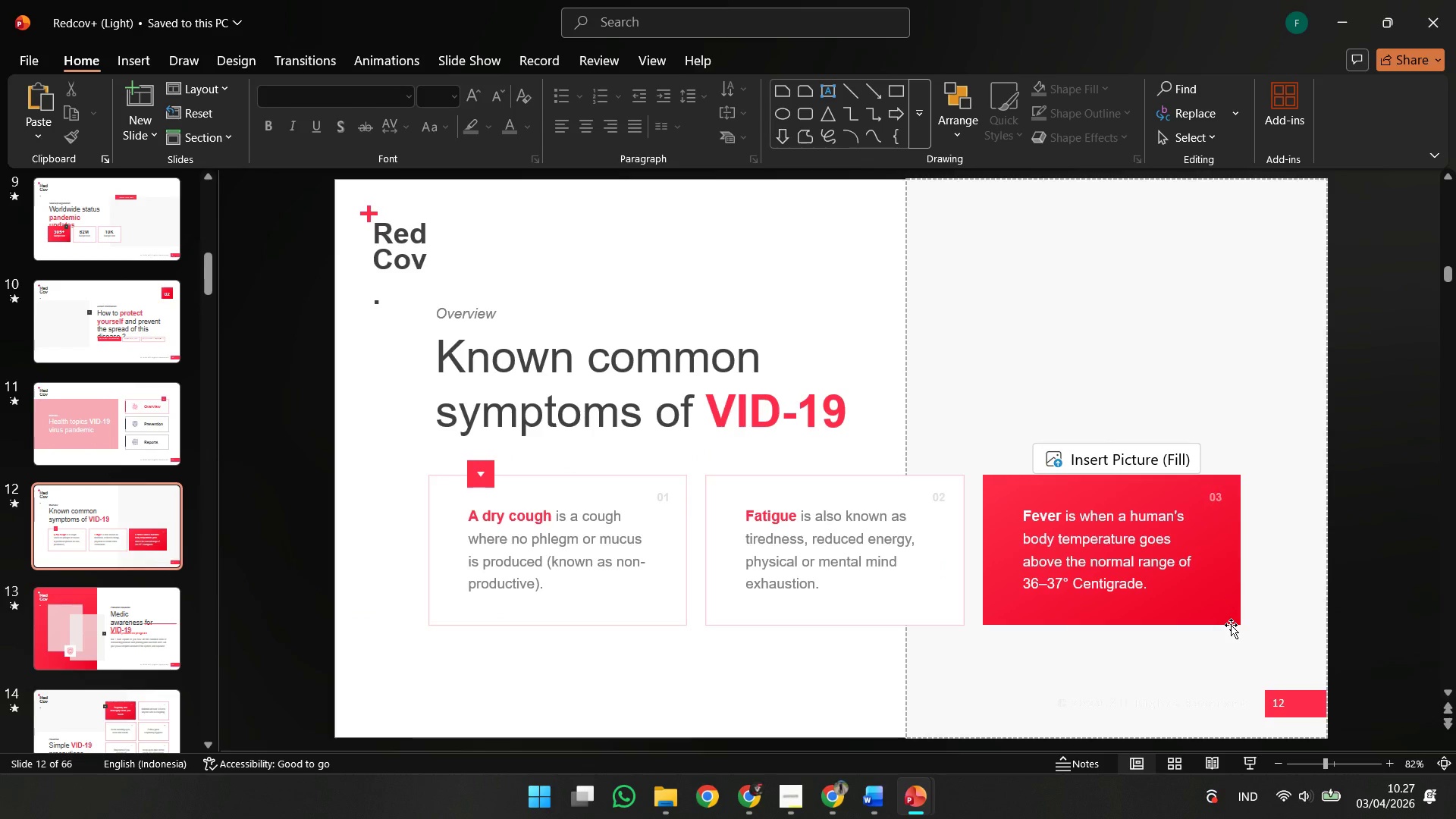 
key(ArrowDown)
 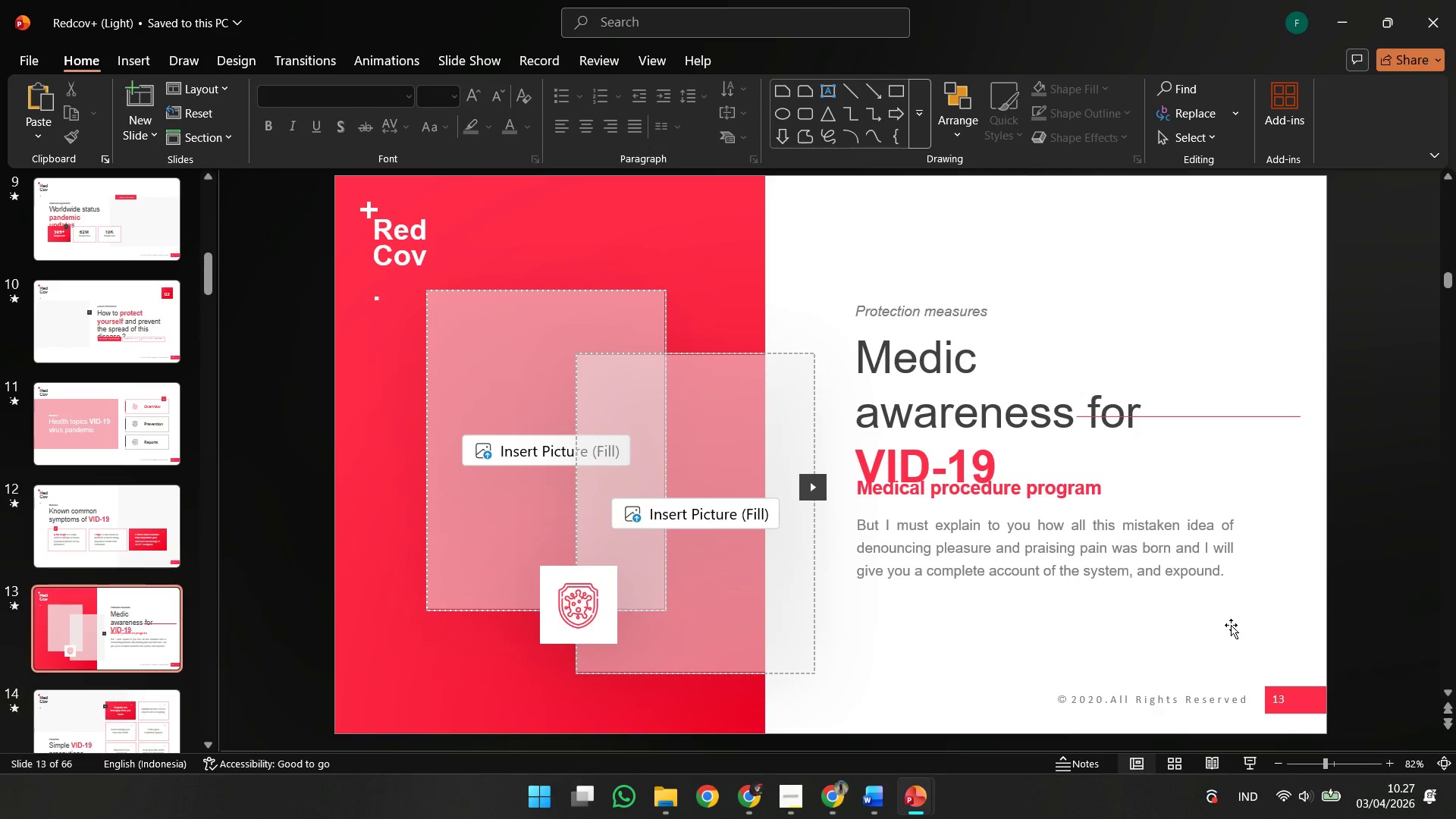 
key(ArrowUp)
 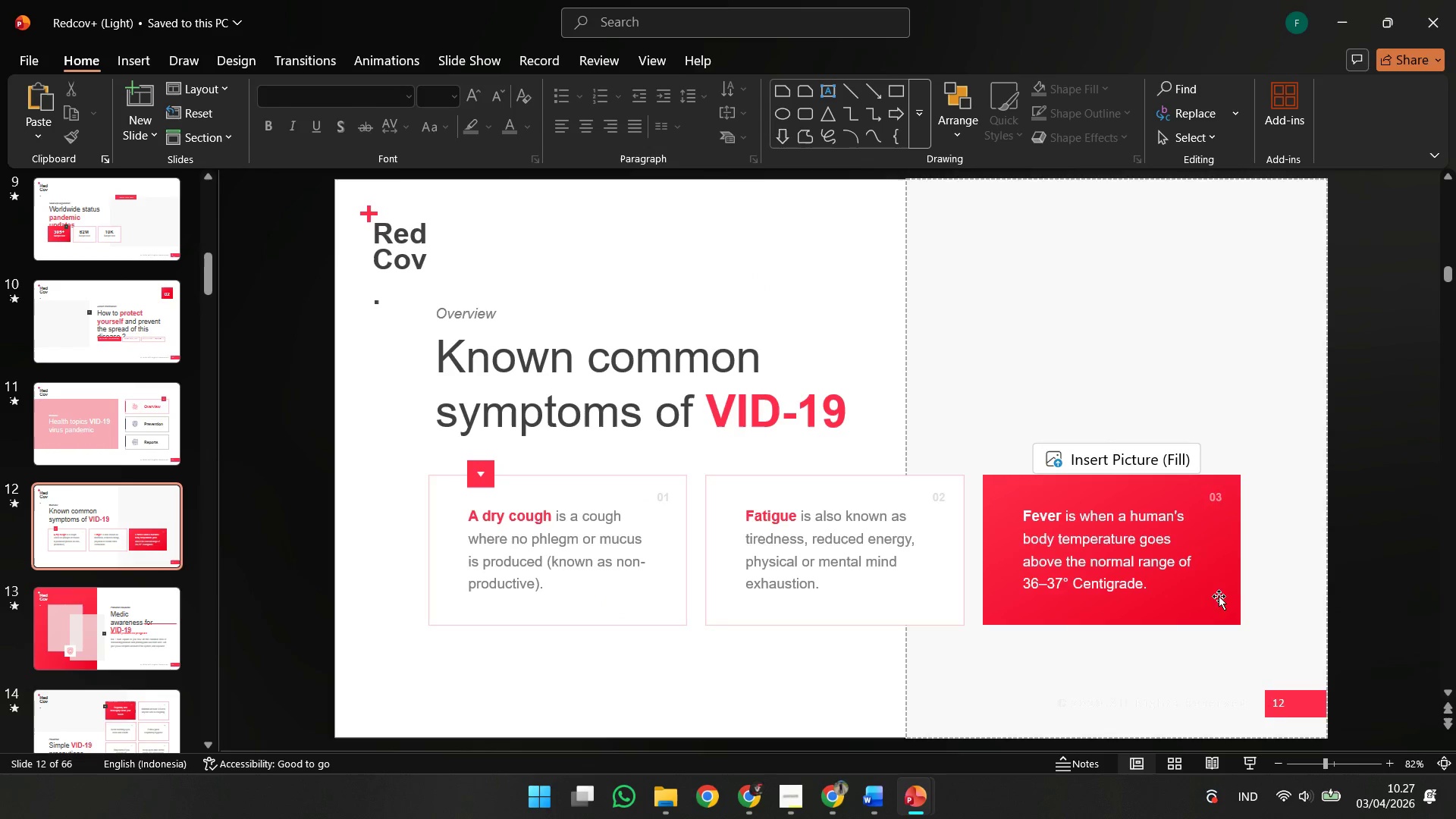 
key(ArrowDown)
 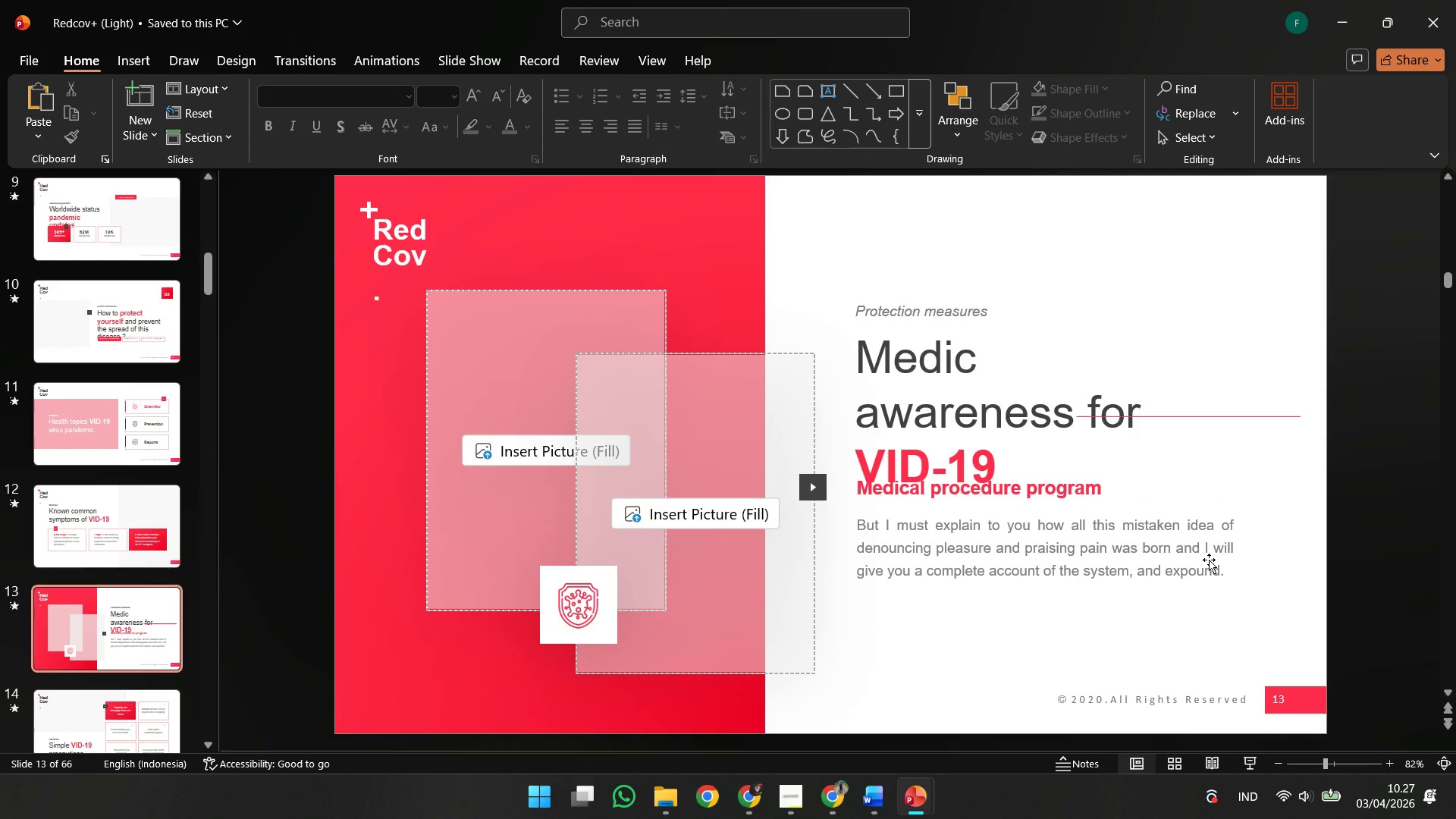 
key(ArrowDown)
 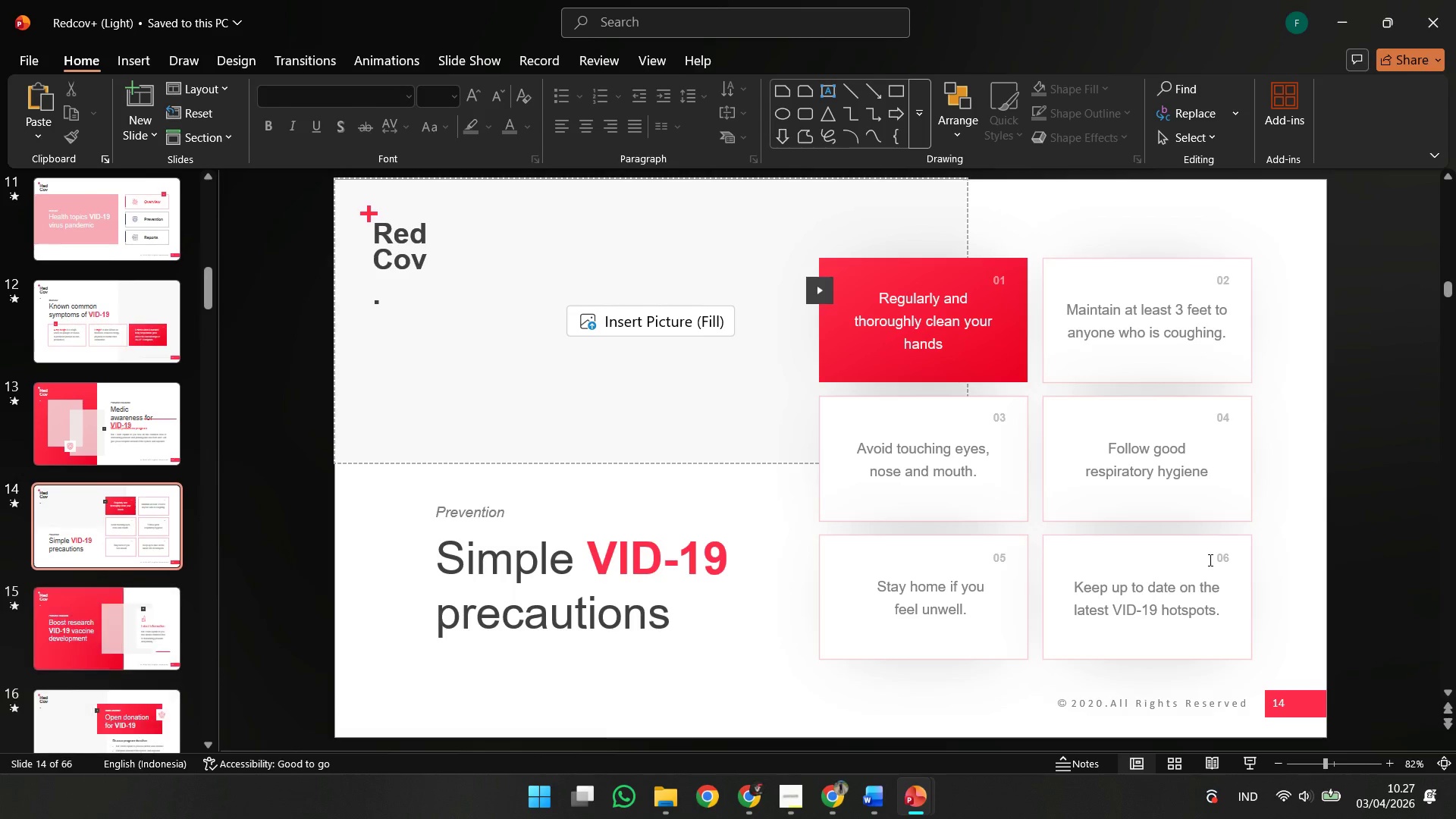 
key(ArrowUp)
 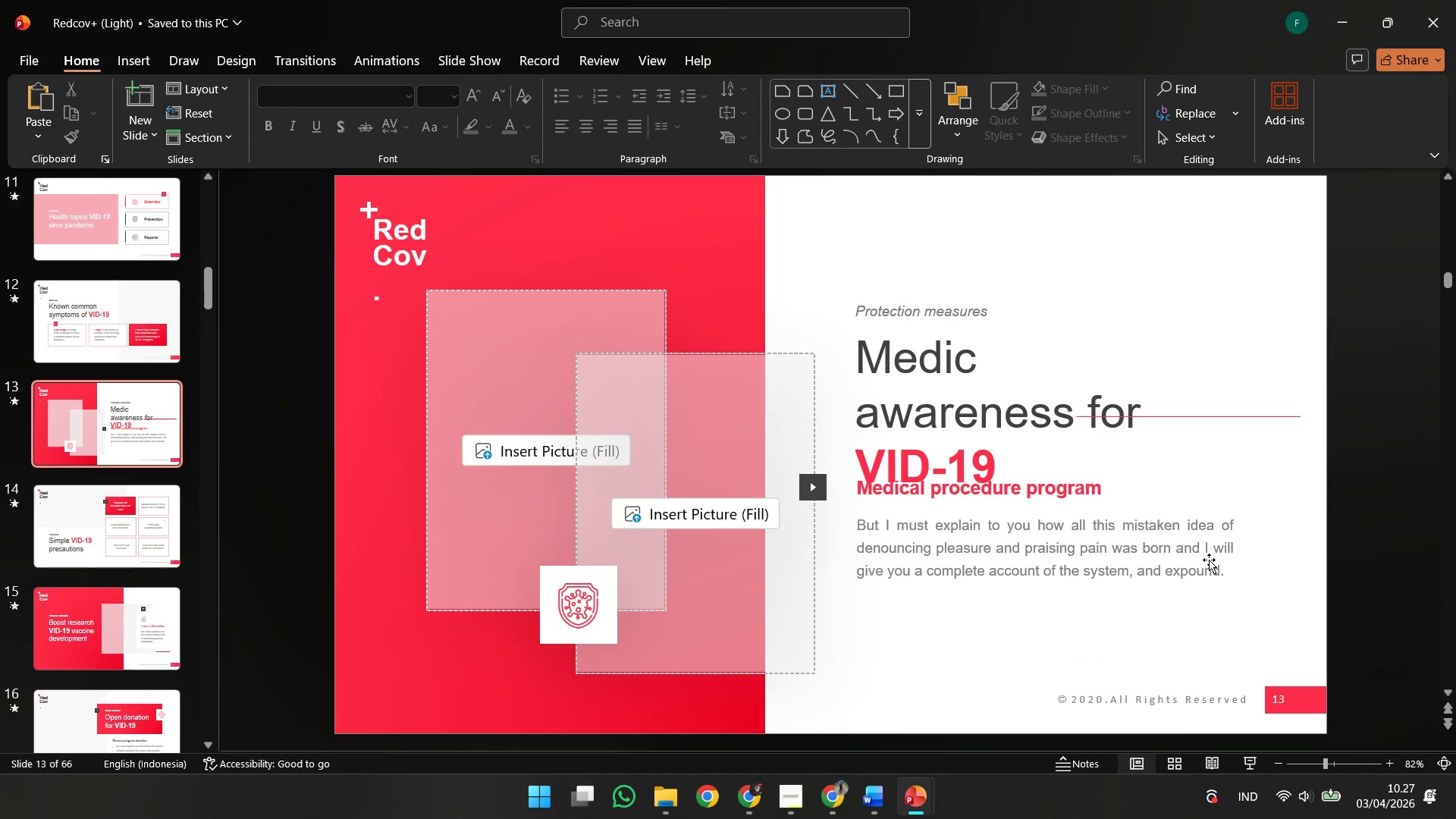 
key(ArrowUp)
 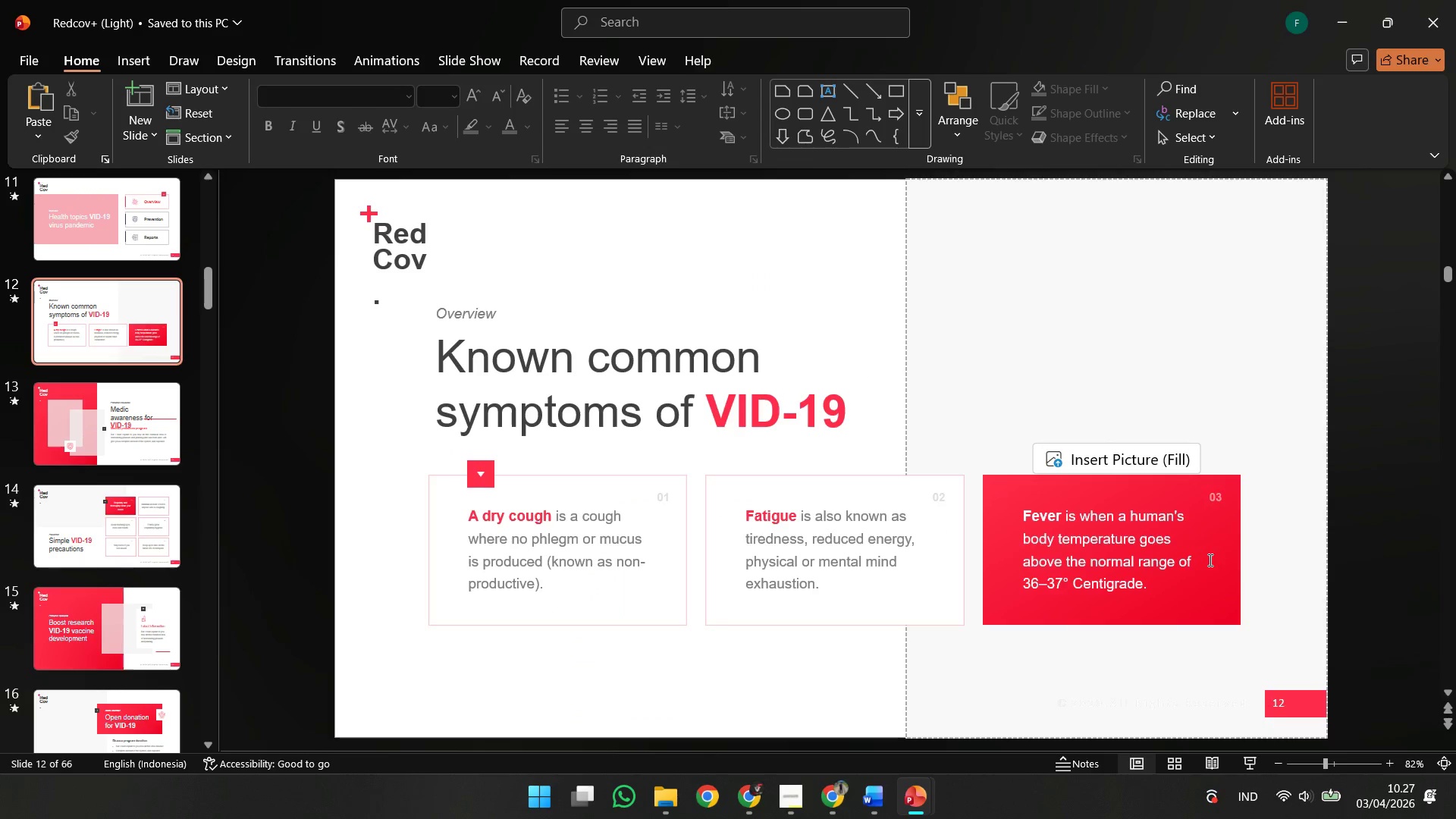 
key(ArrowDown)
 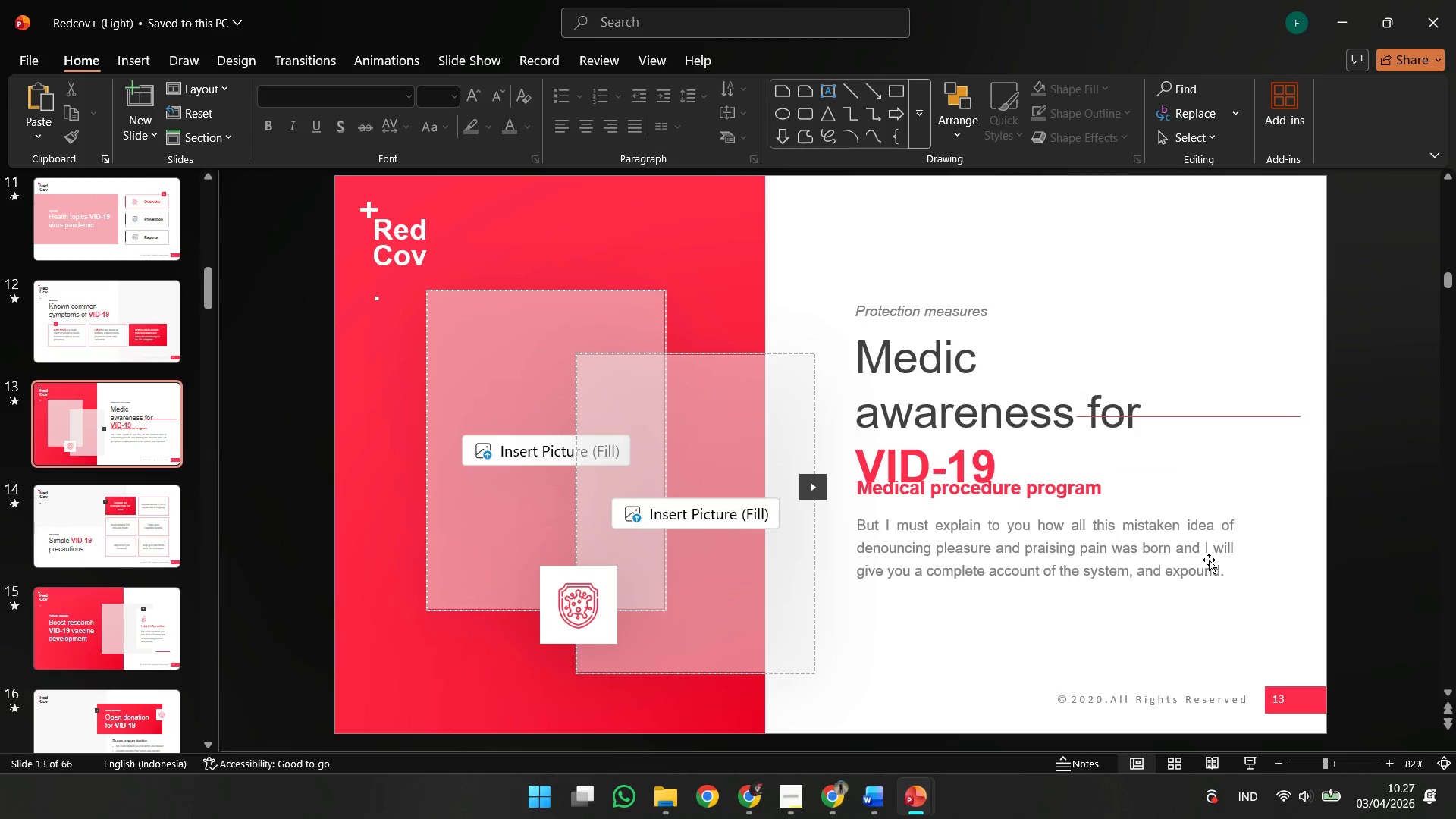 
key(ArrowDown)
 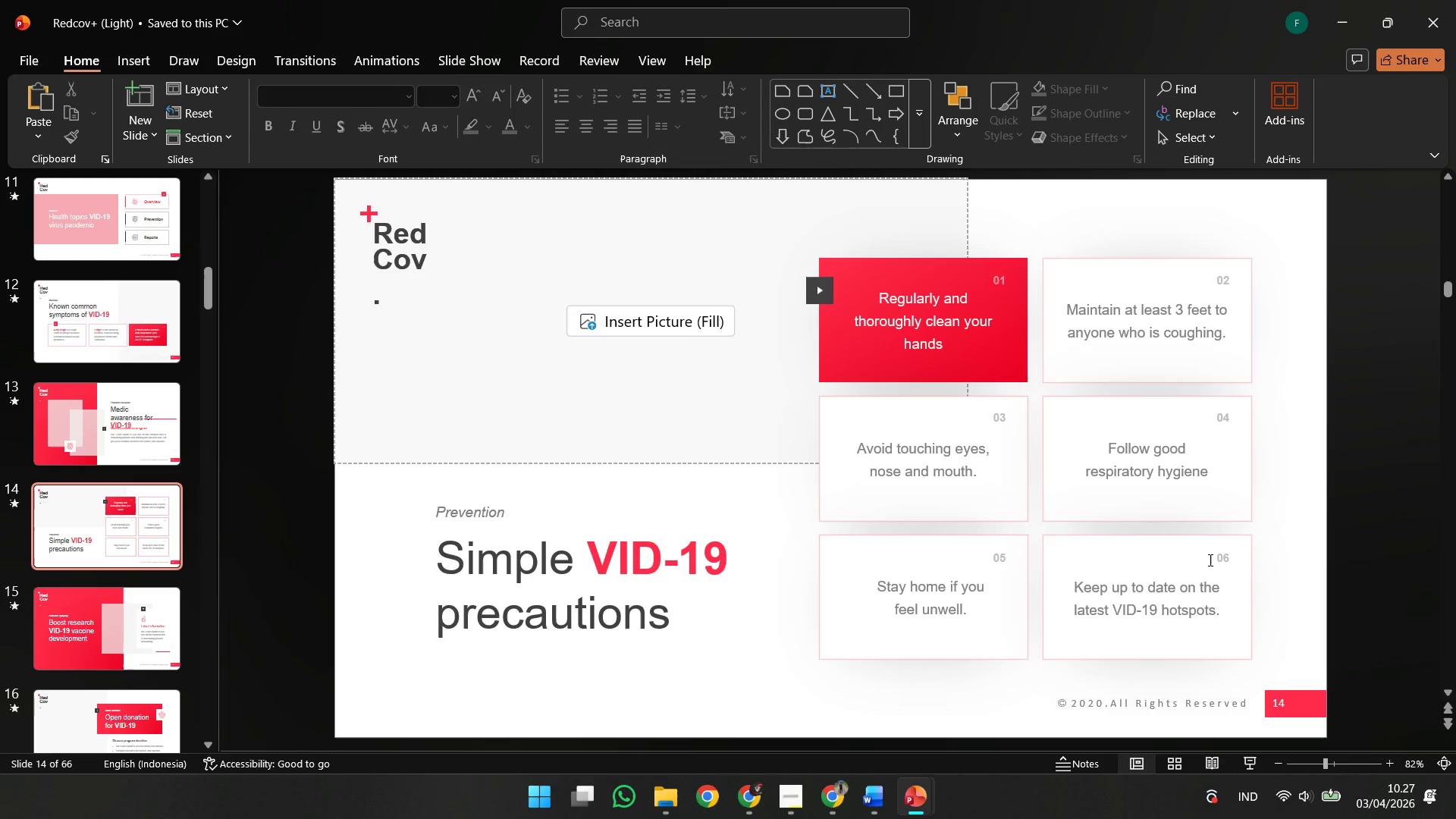 
key(ArrowDown)
 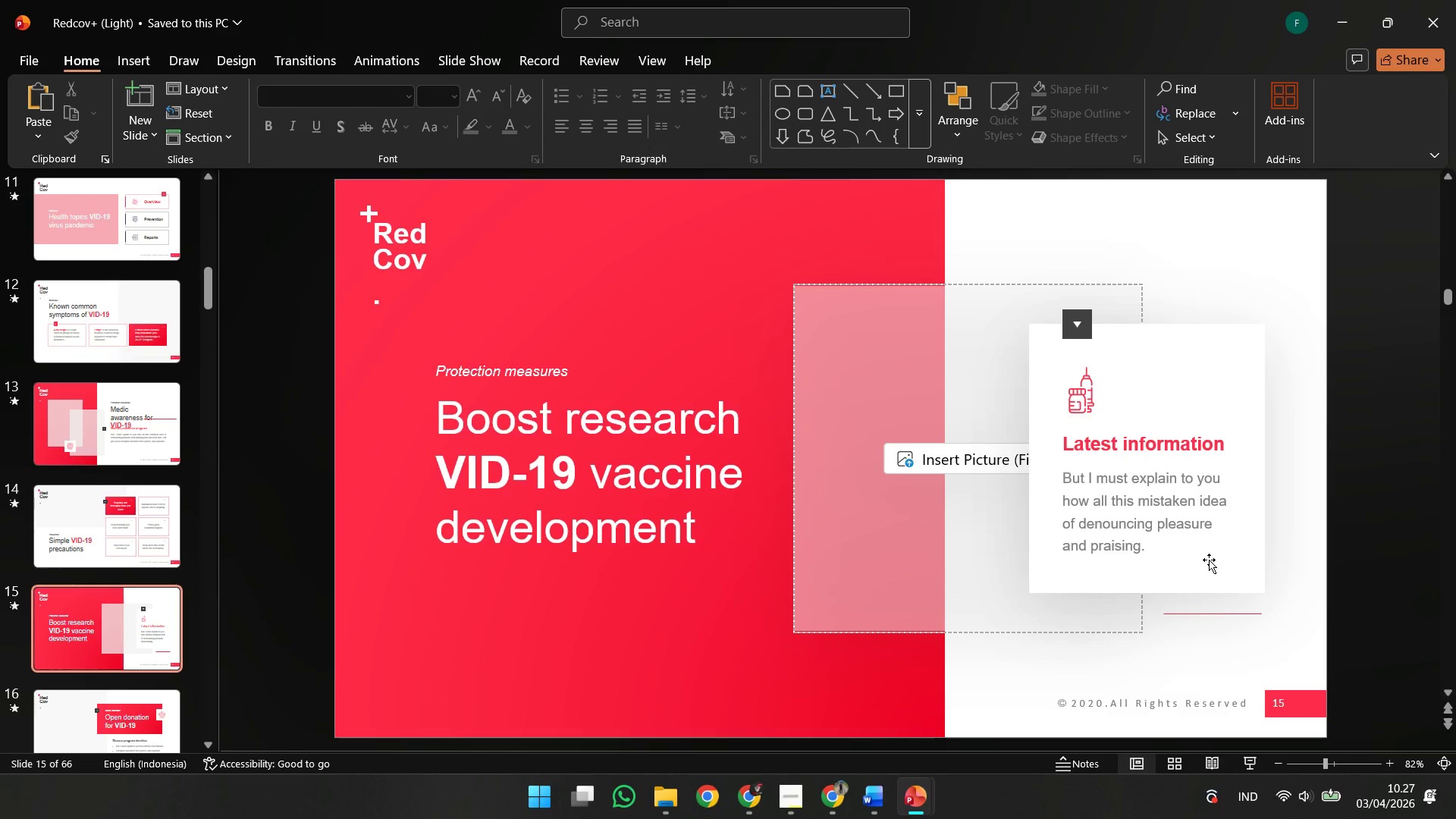 
key(ArrowDown)
 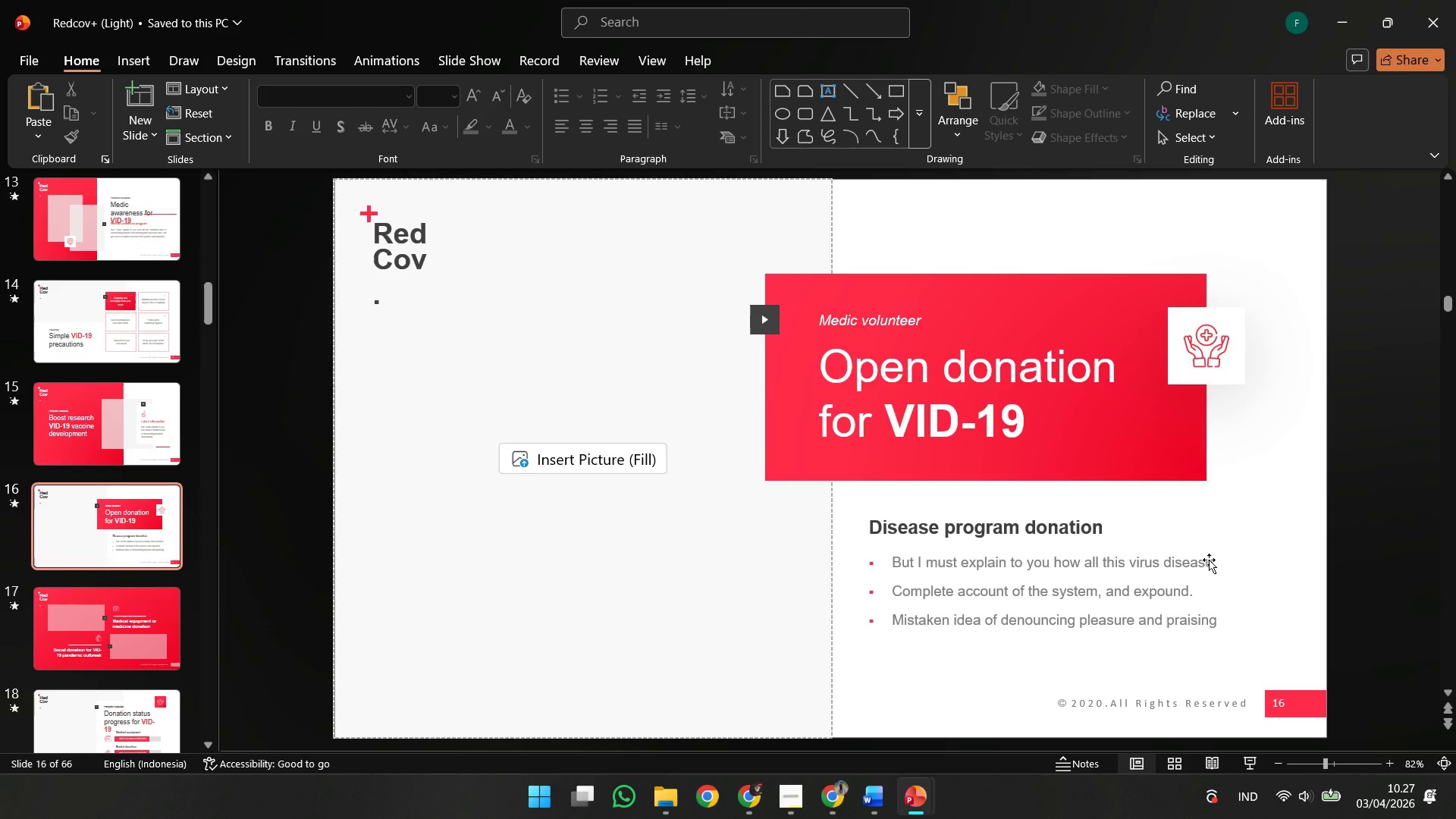 
key(ArrowDown)
 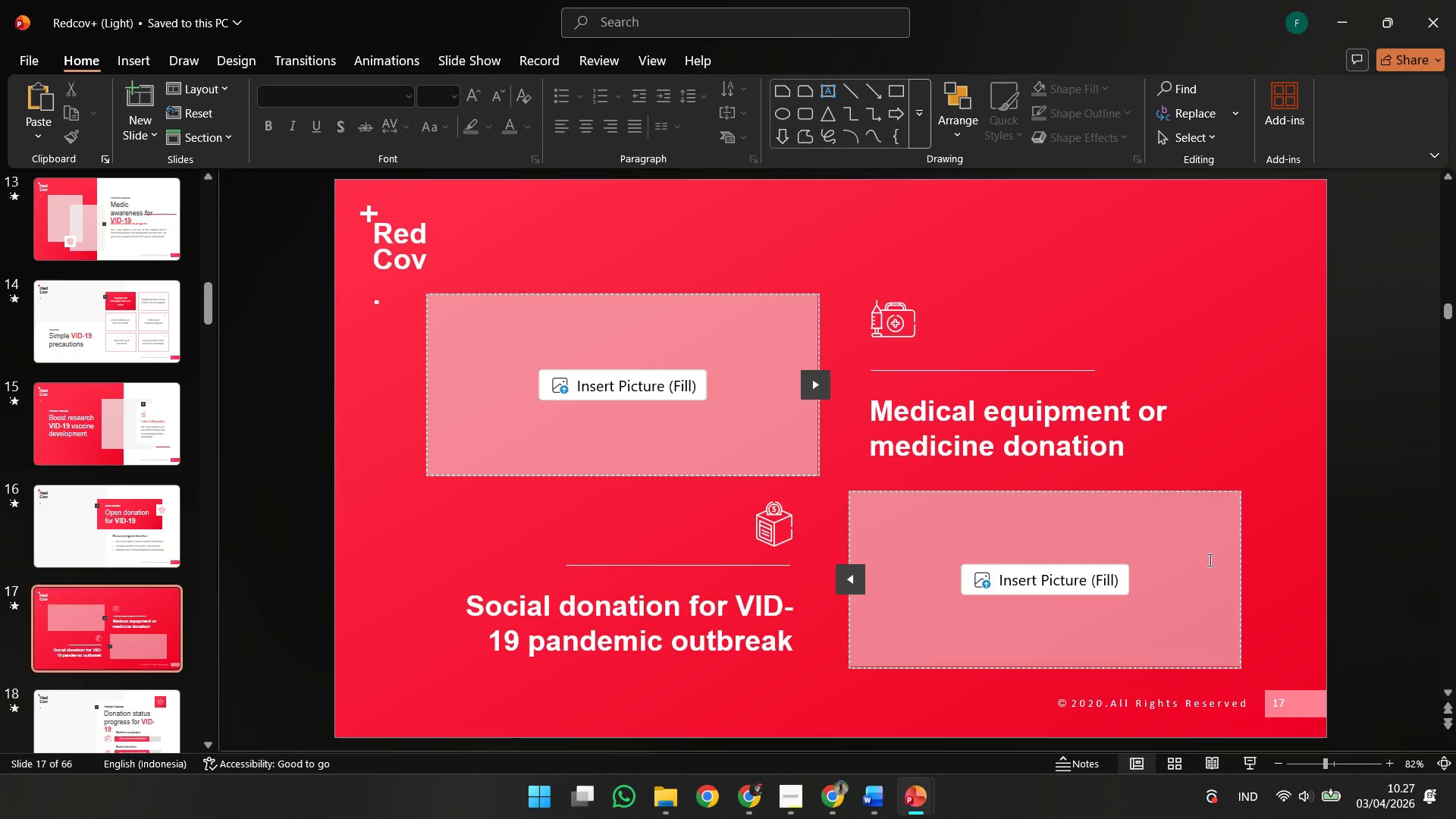 
key(ArrowDown)
 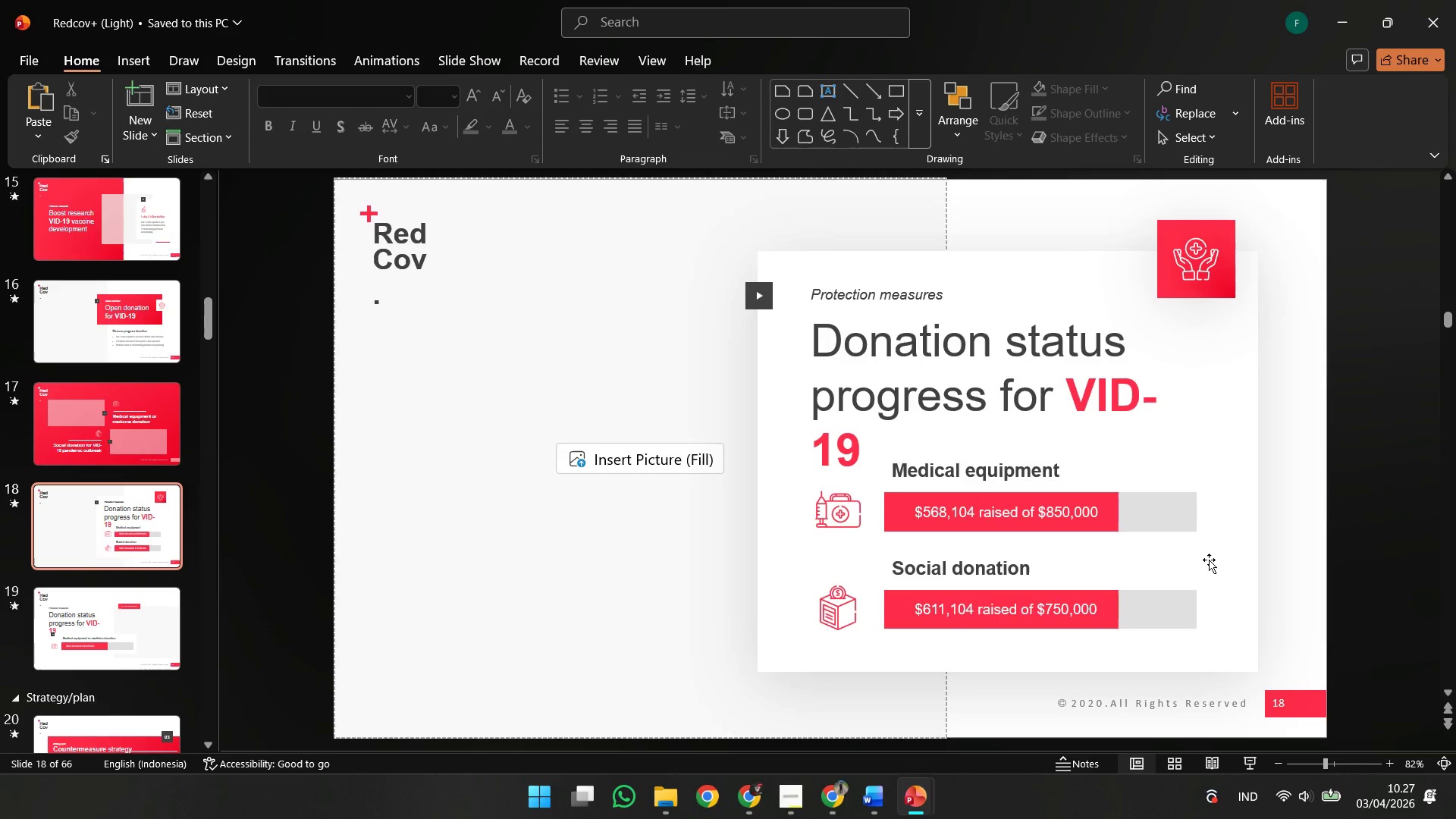 
key(ArrowDown)
 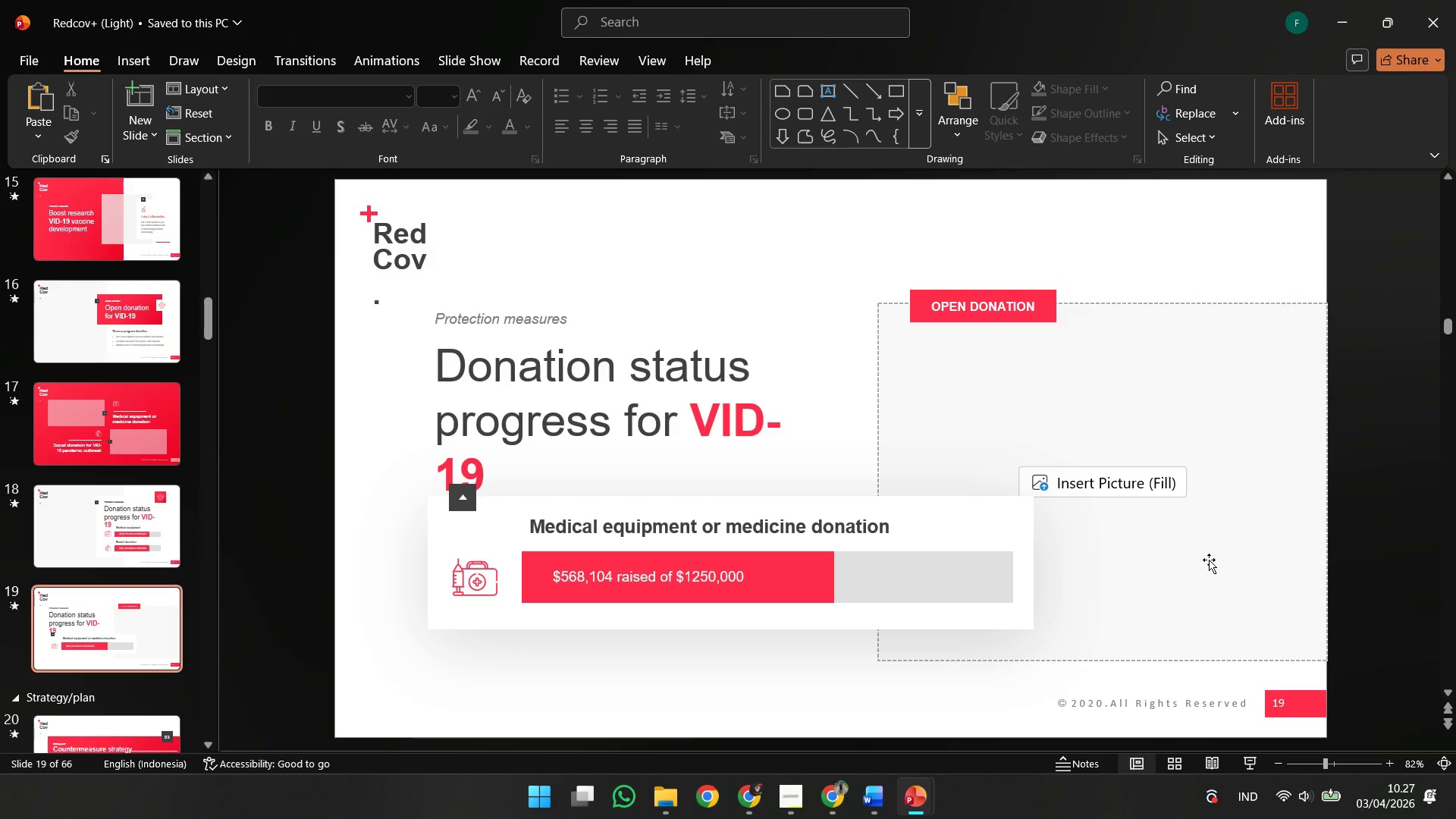 
key(ArrowDown)
 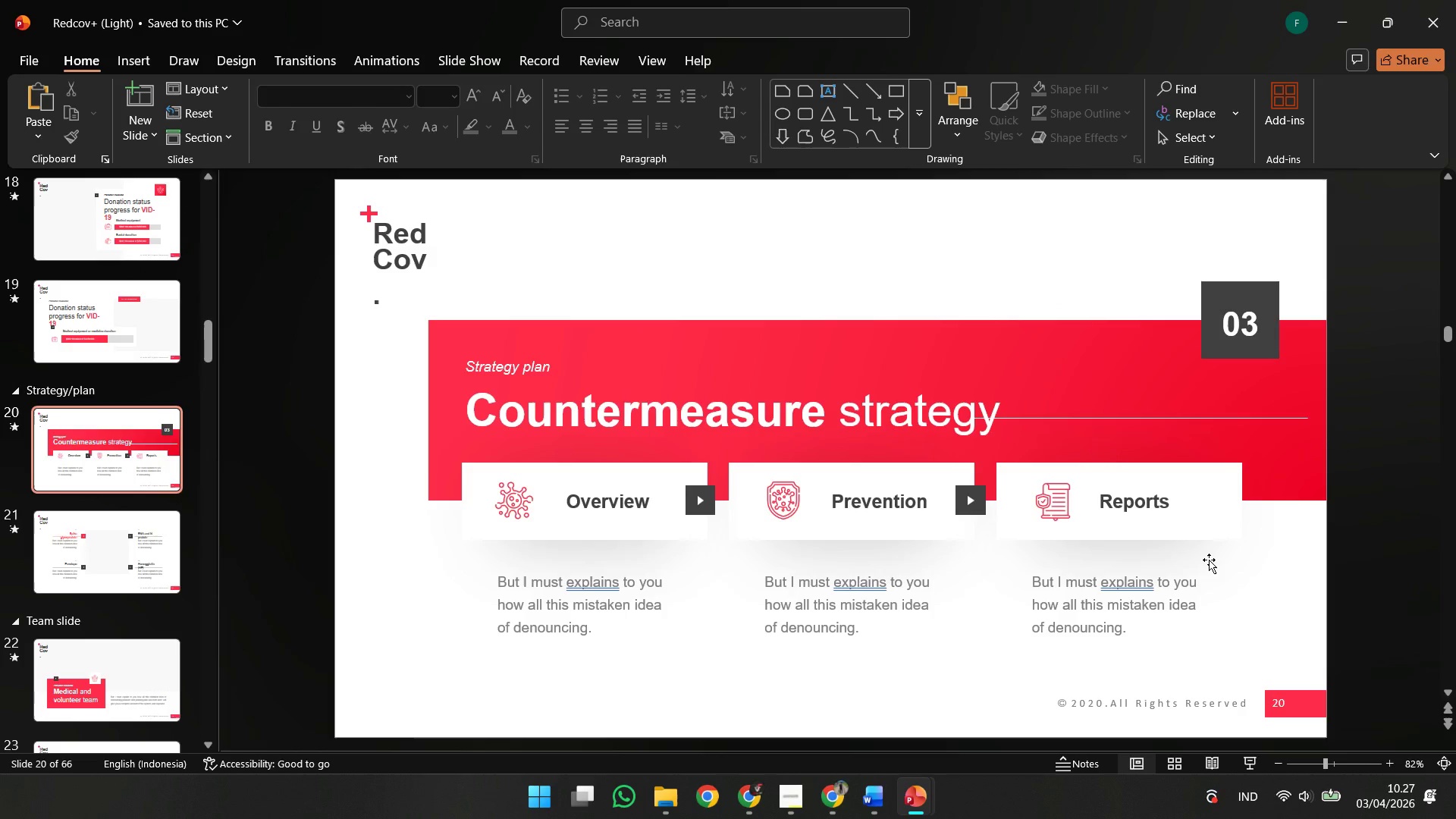 
key(ArrowDown)
 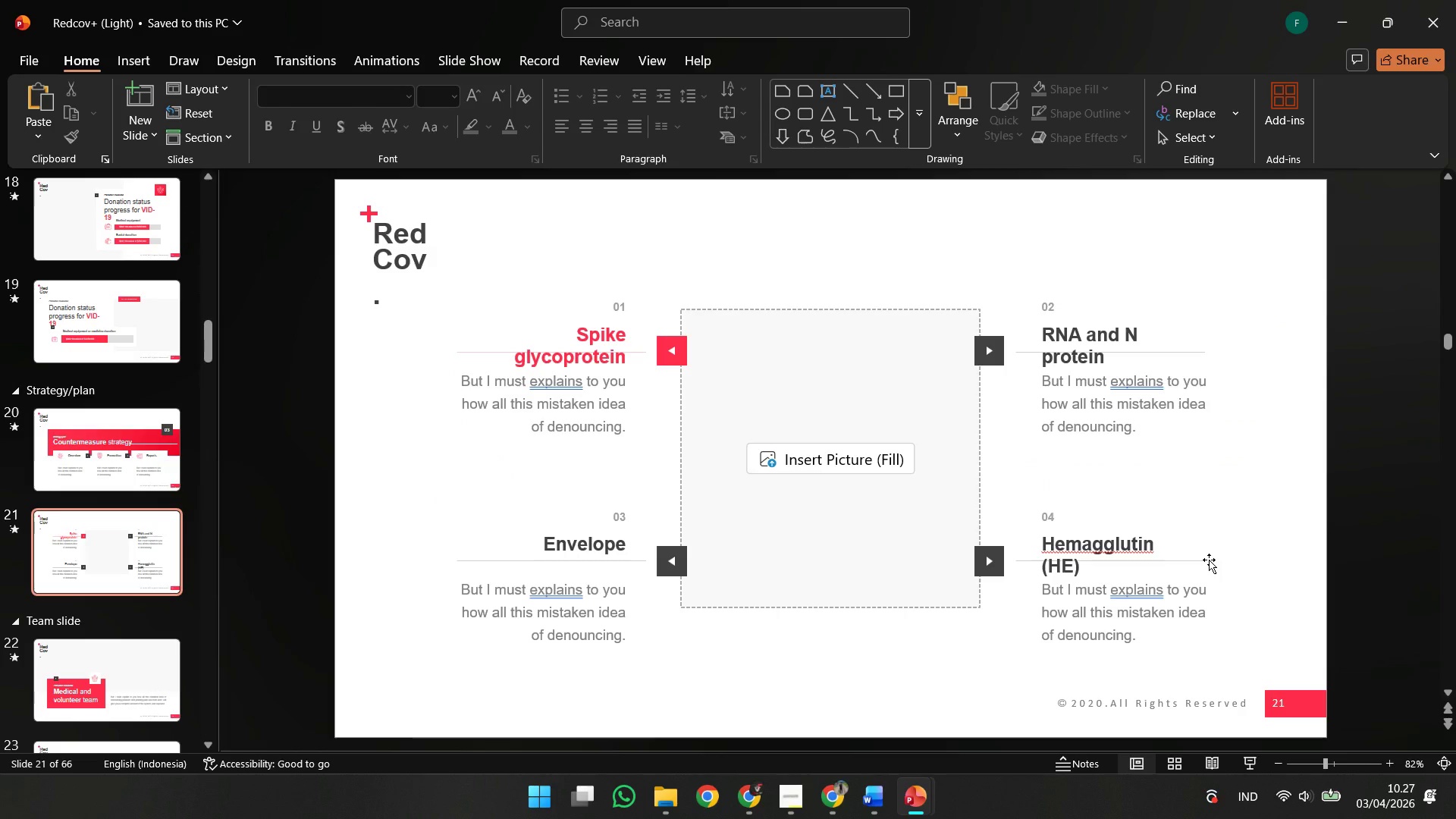 
wait(8.86)
 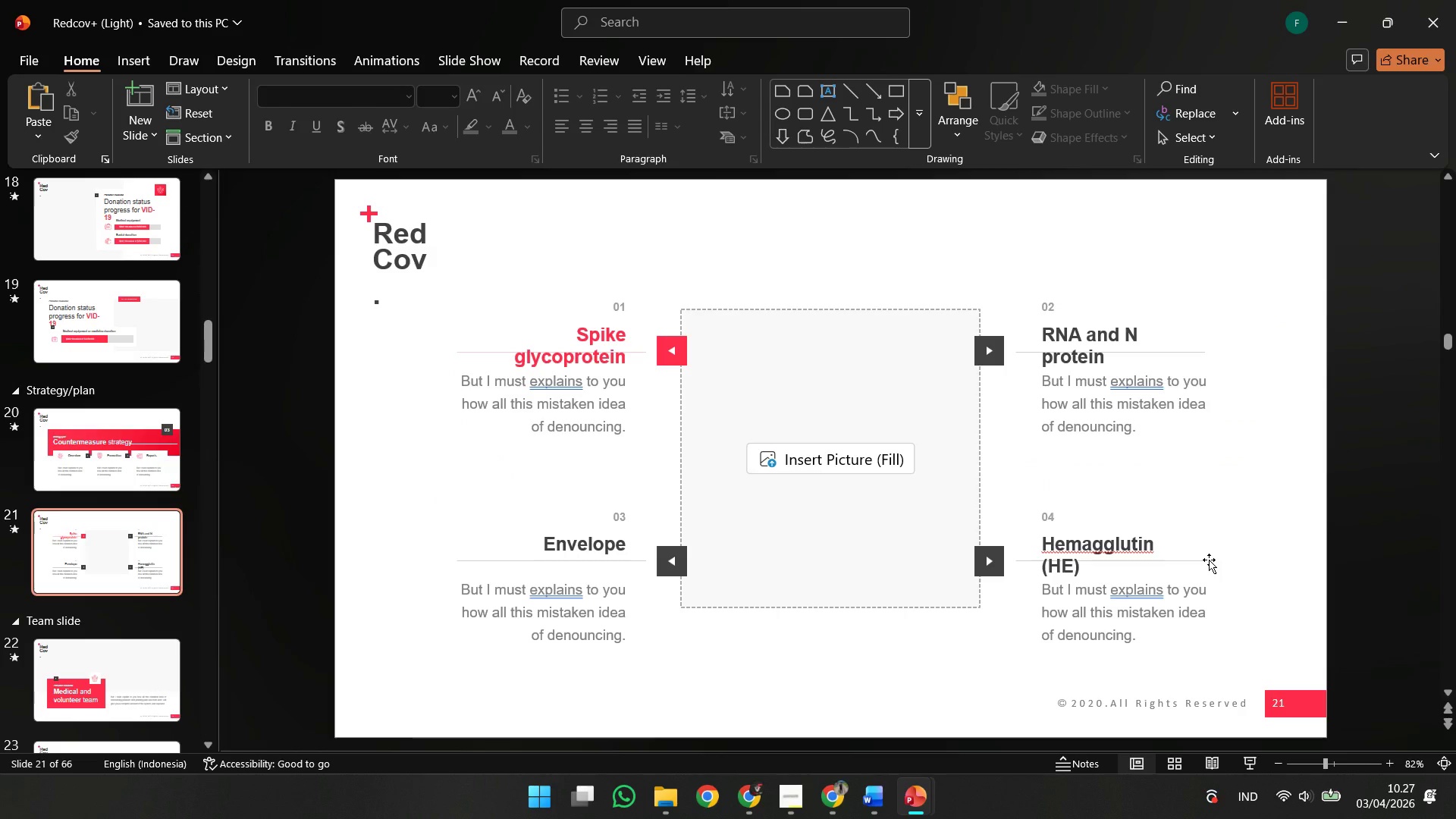 
key(ArrowDown)
 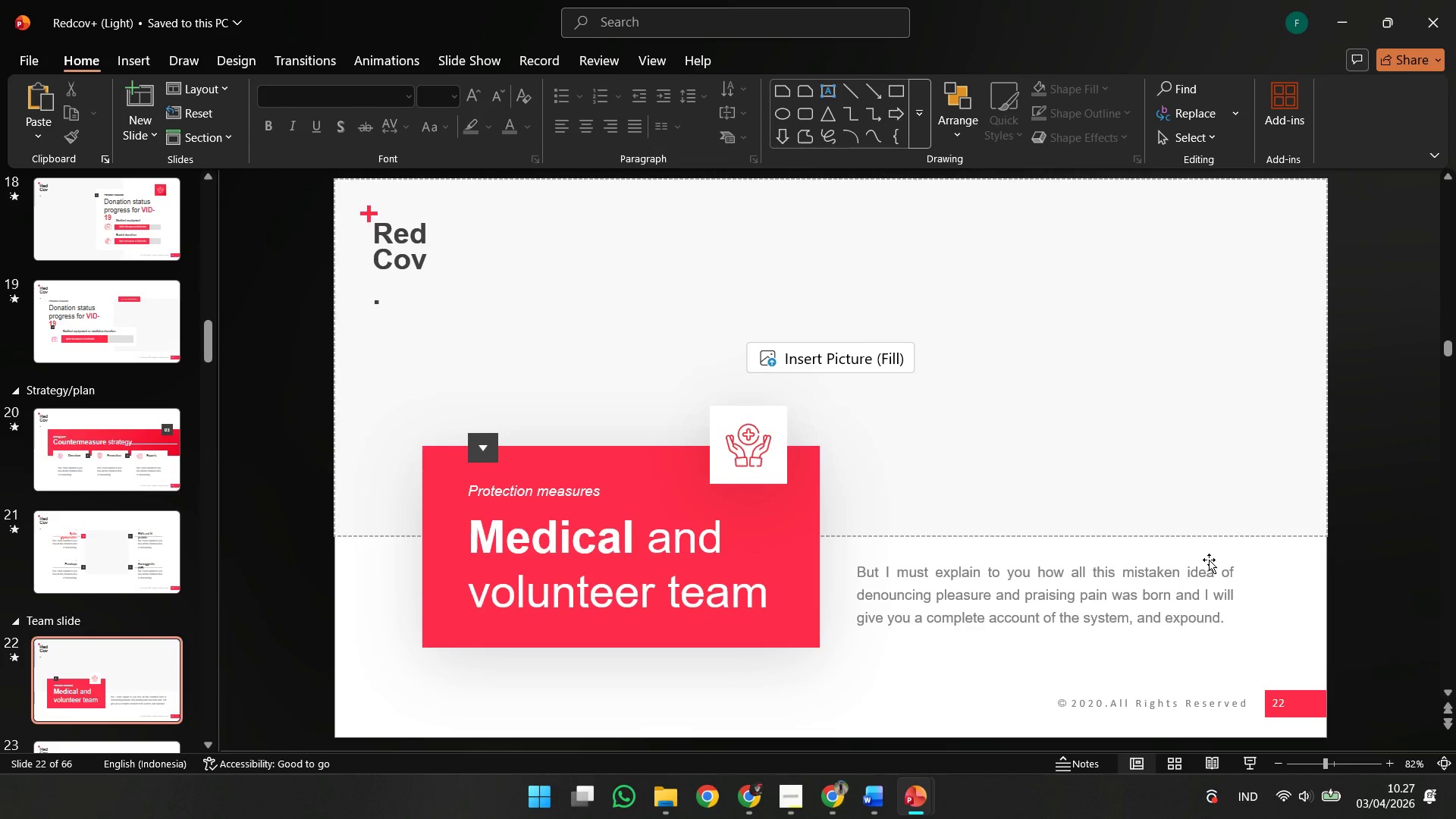 
key(ArrowDown)
 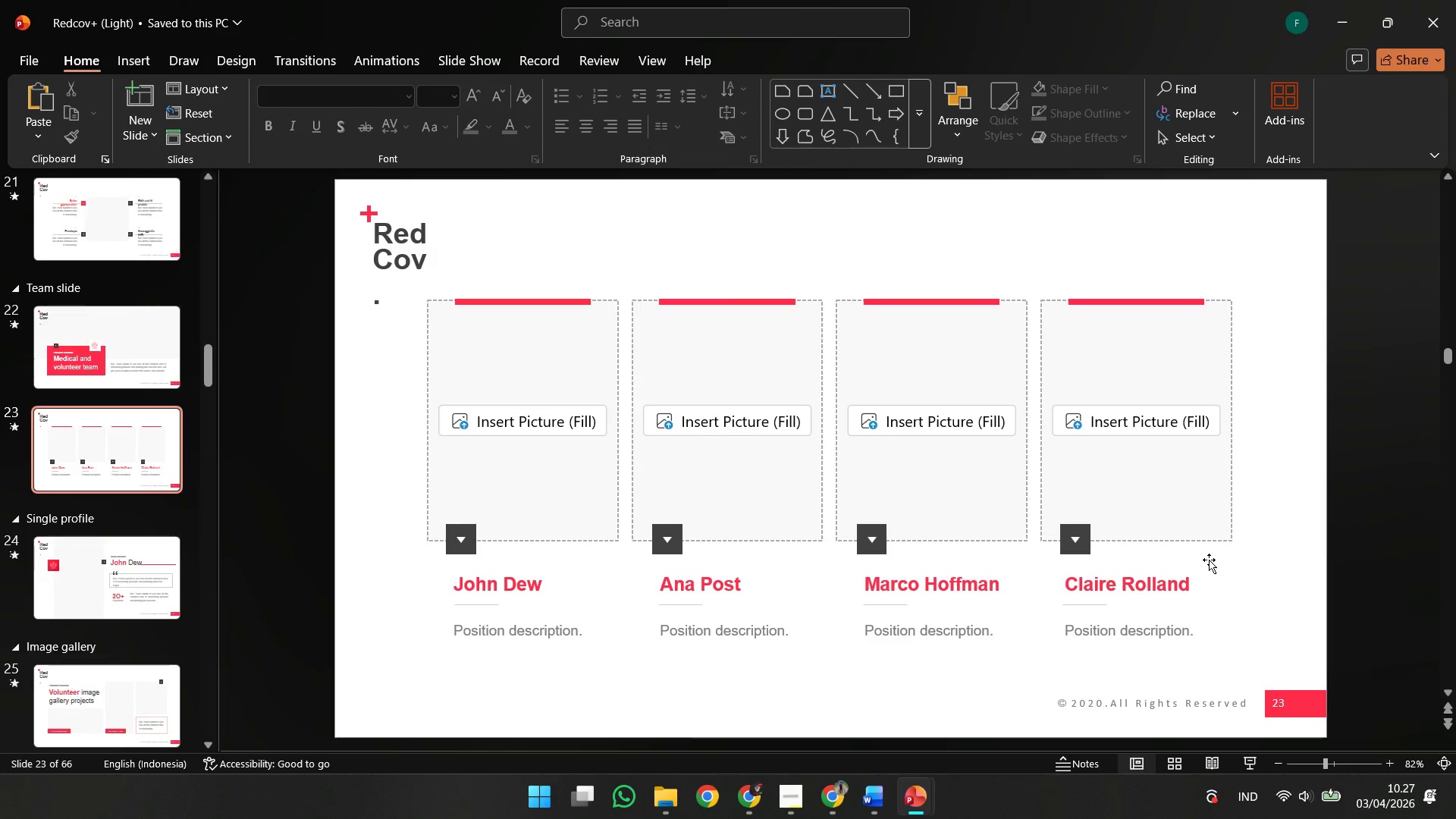 
key(ArrowDown)
 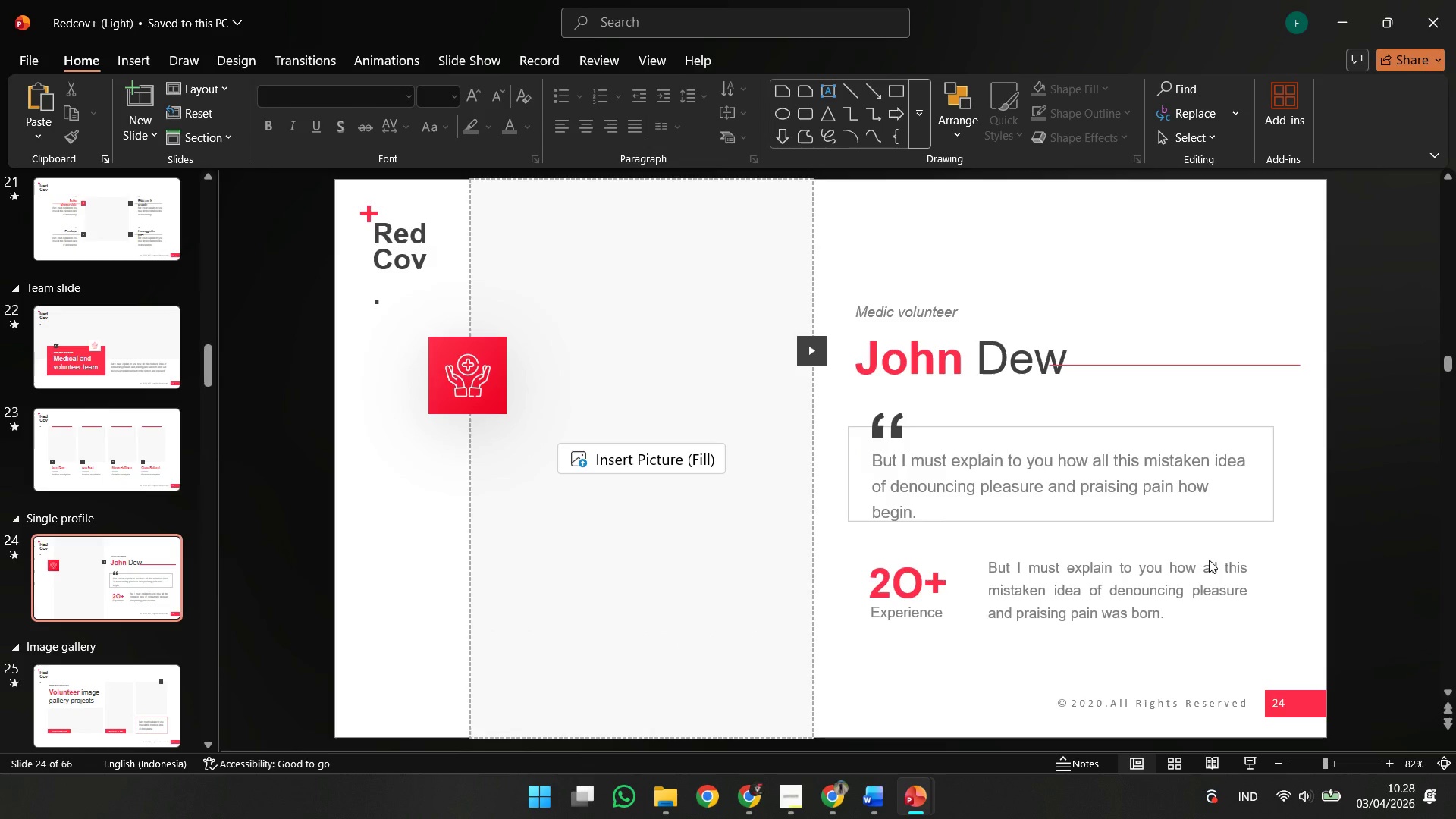 
wait(7.39)
 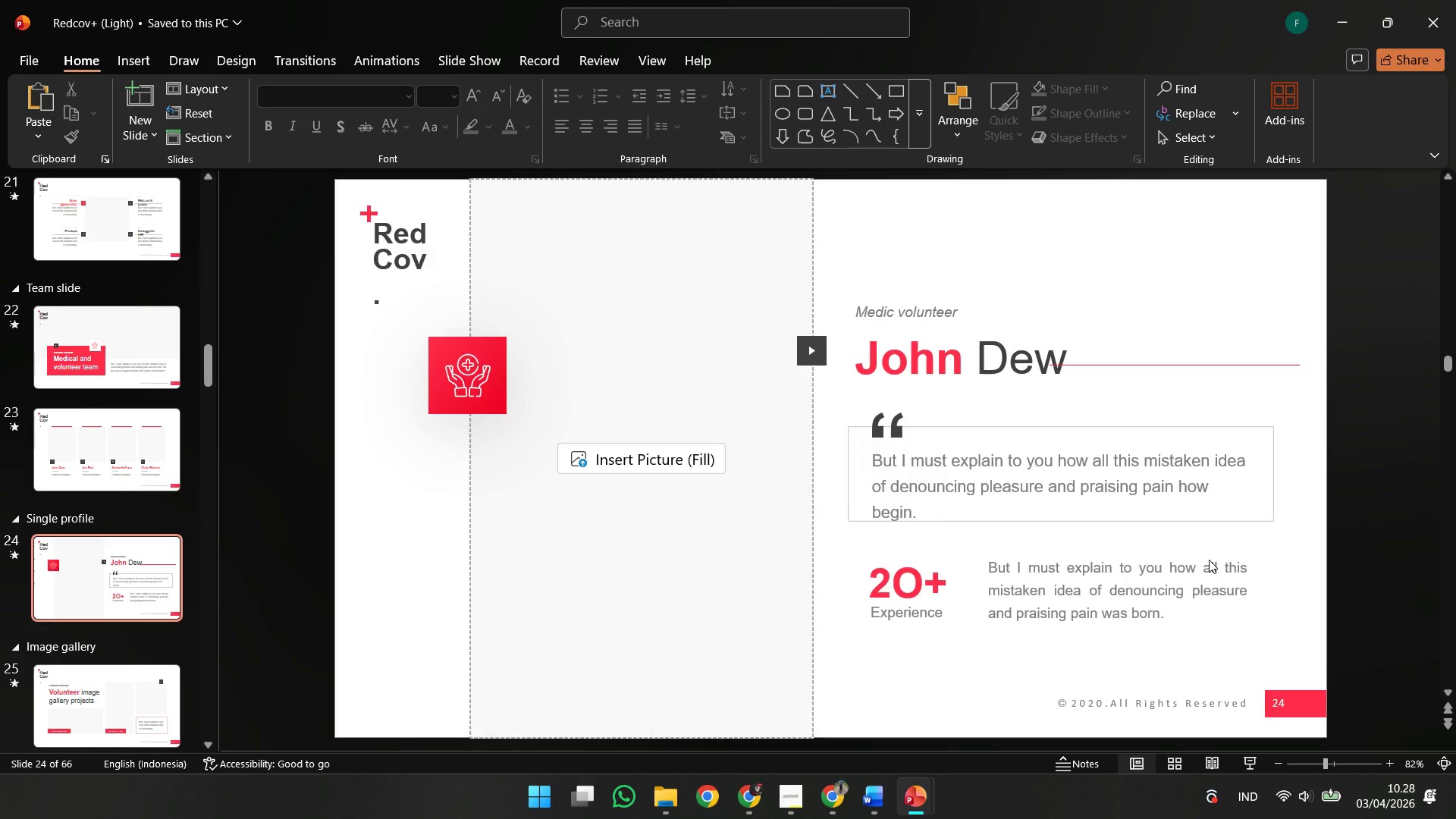 
key(ArrowDown)
 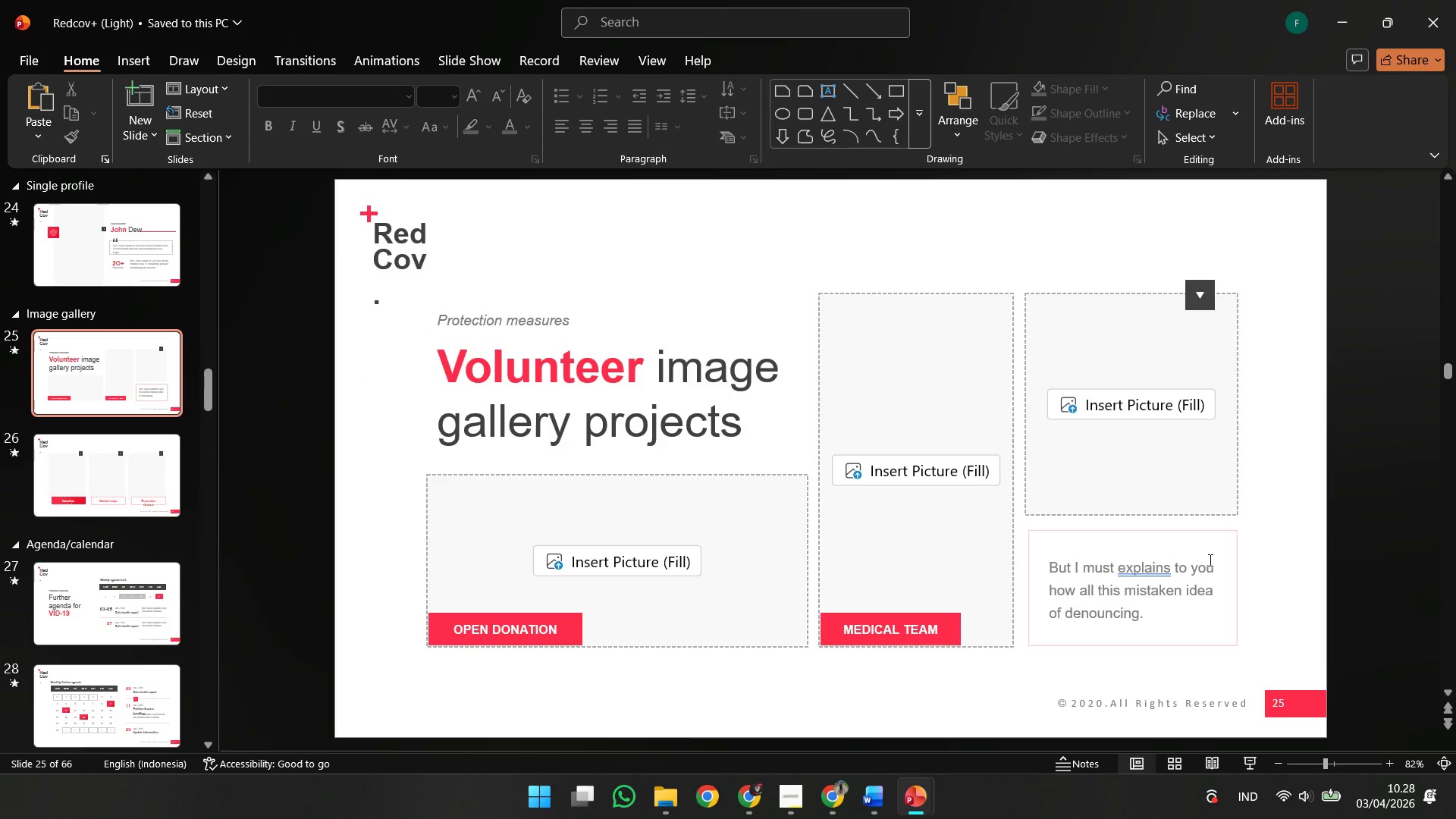 
key(ArrowDown)
 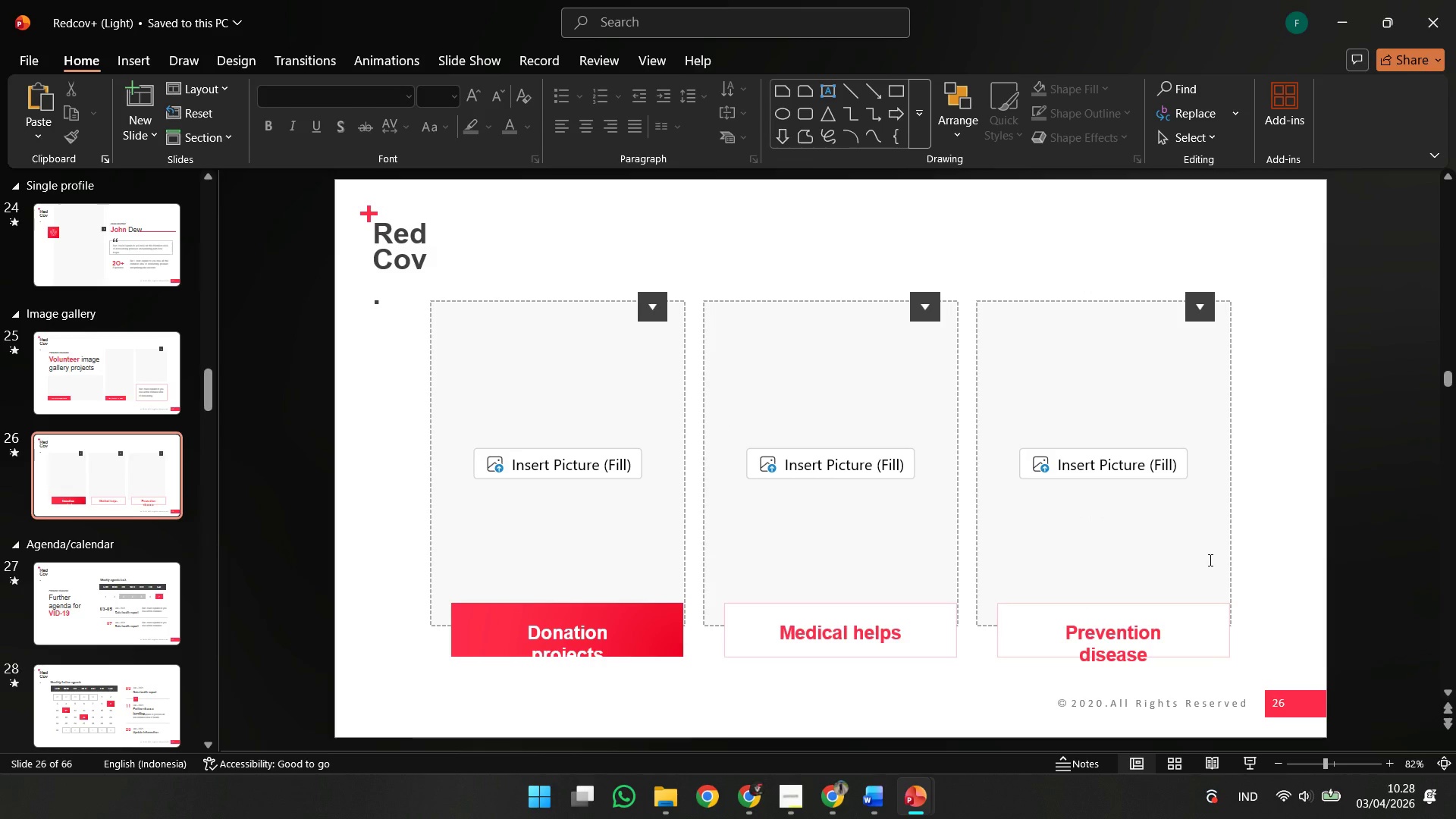 
wait(9.45)
 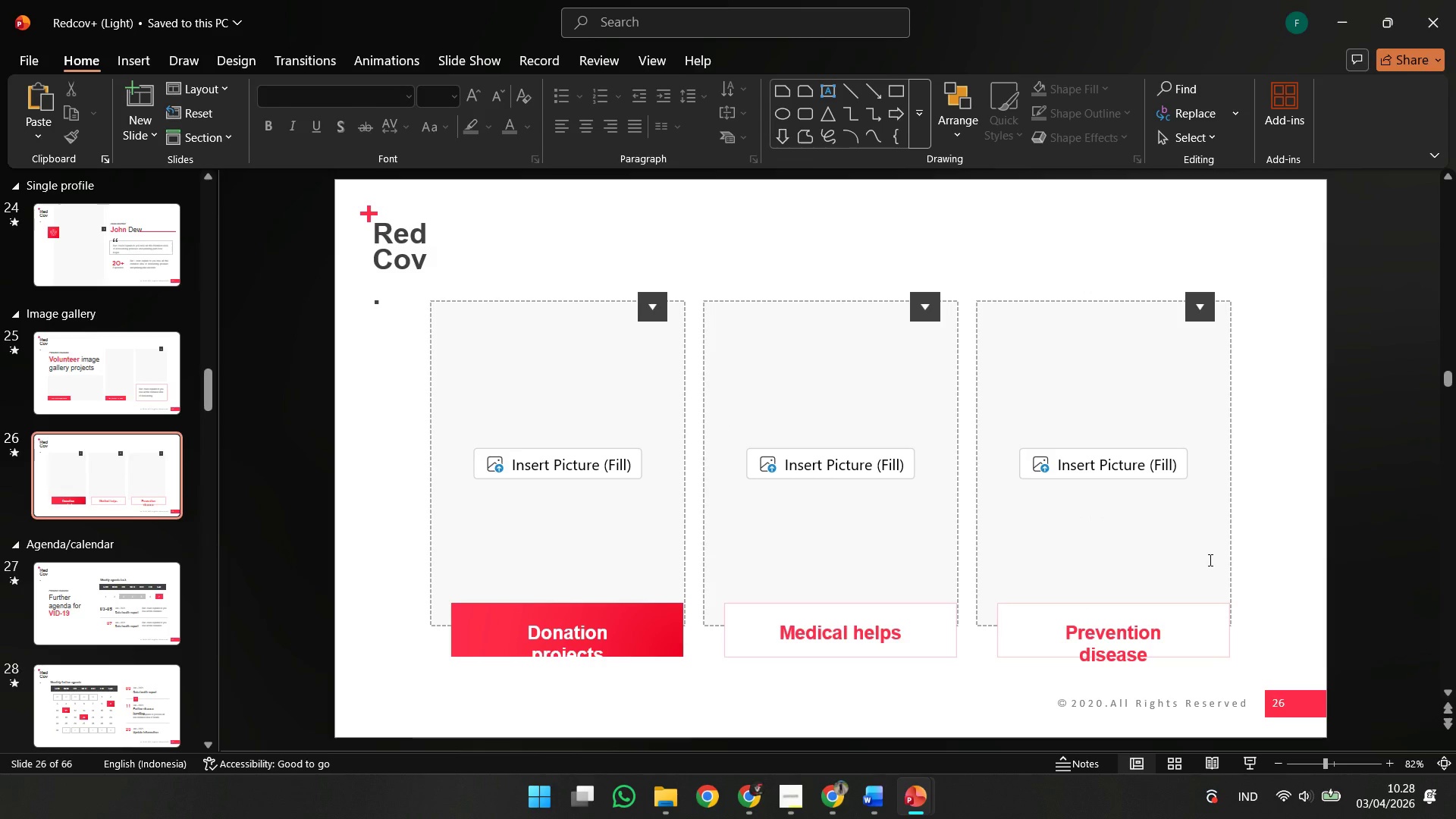 
key(ArrowDown)
 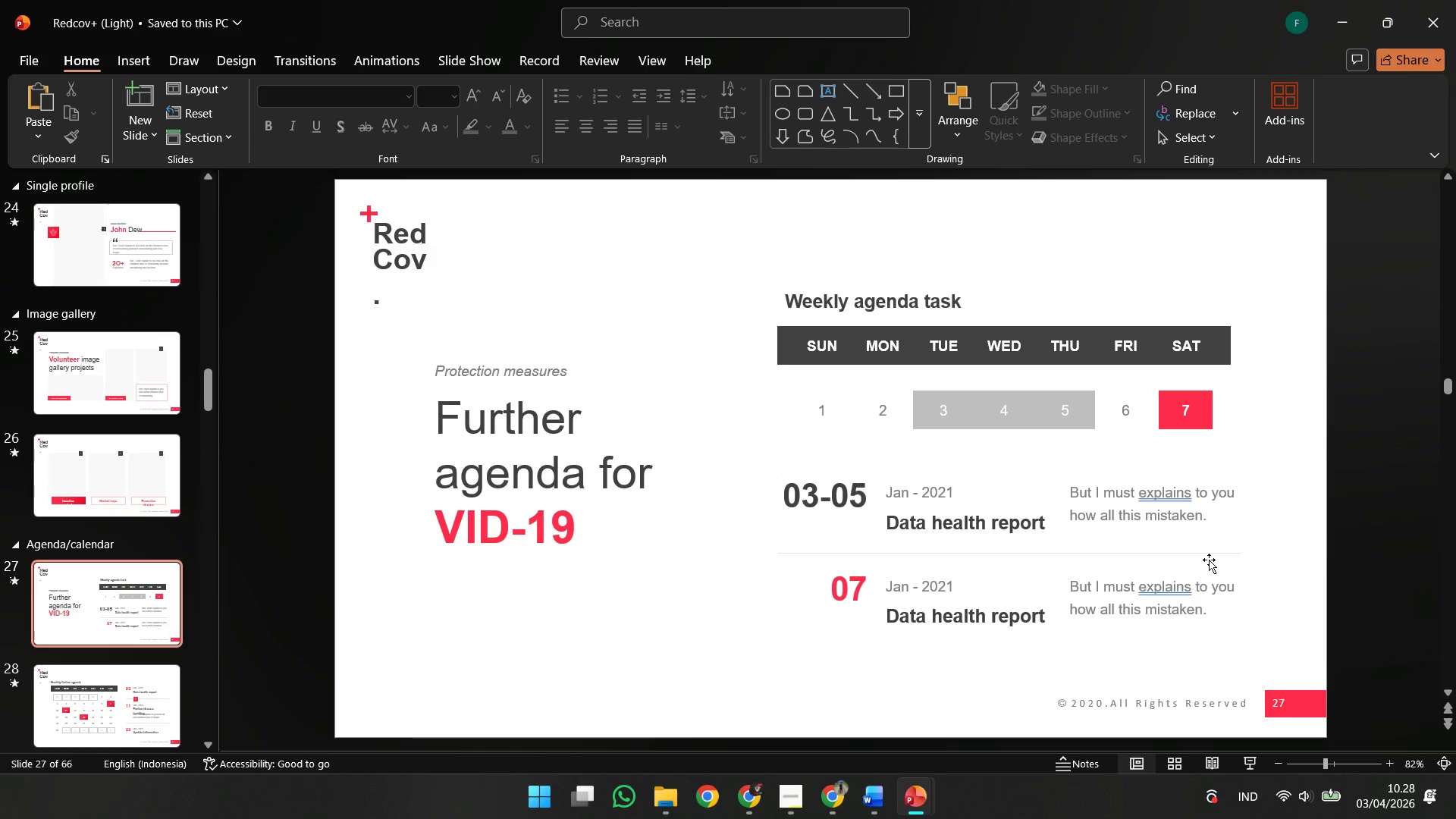 
wait(8.89)
 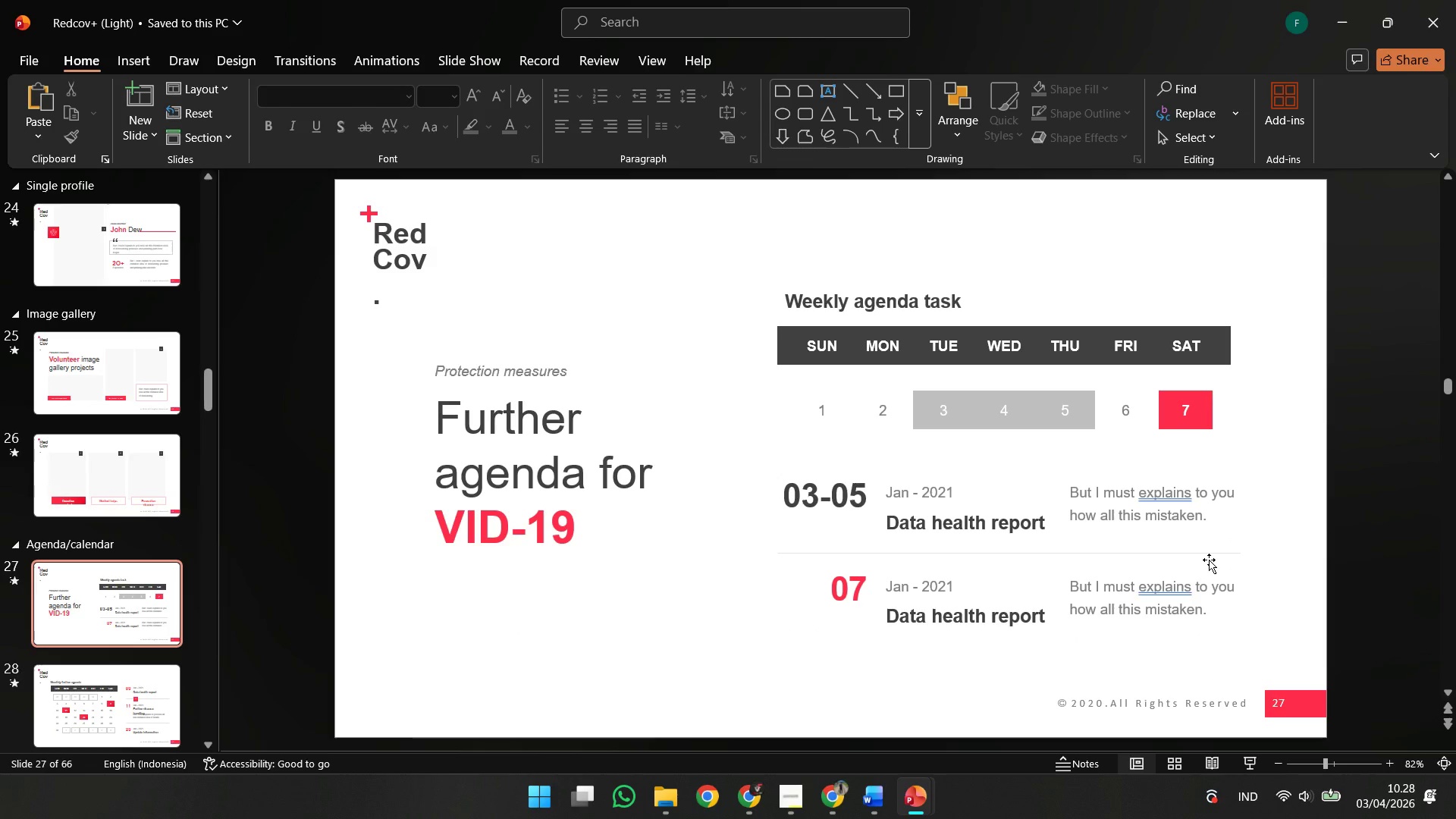 
key(ArrowDown)
 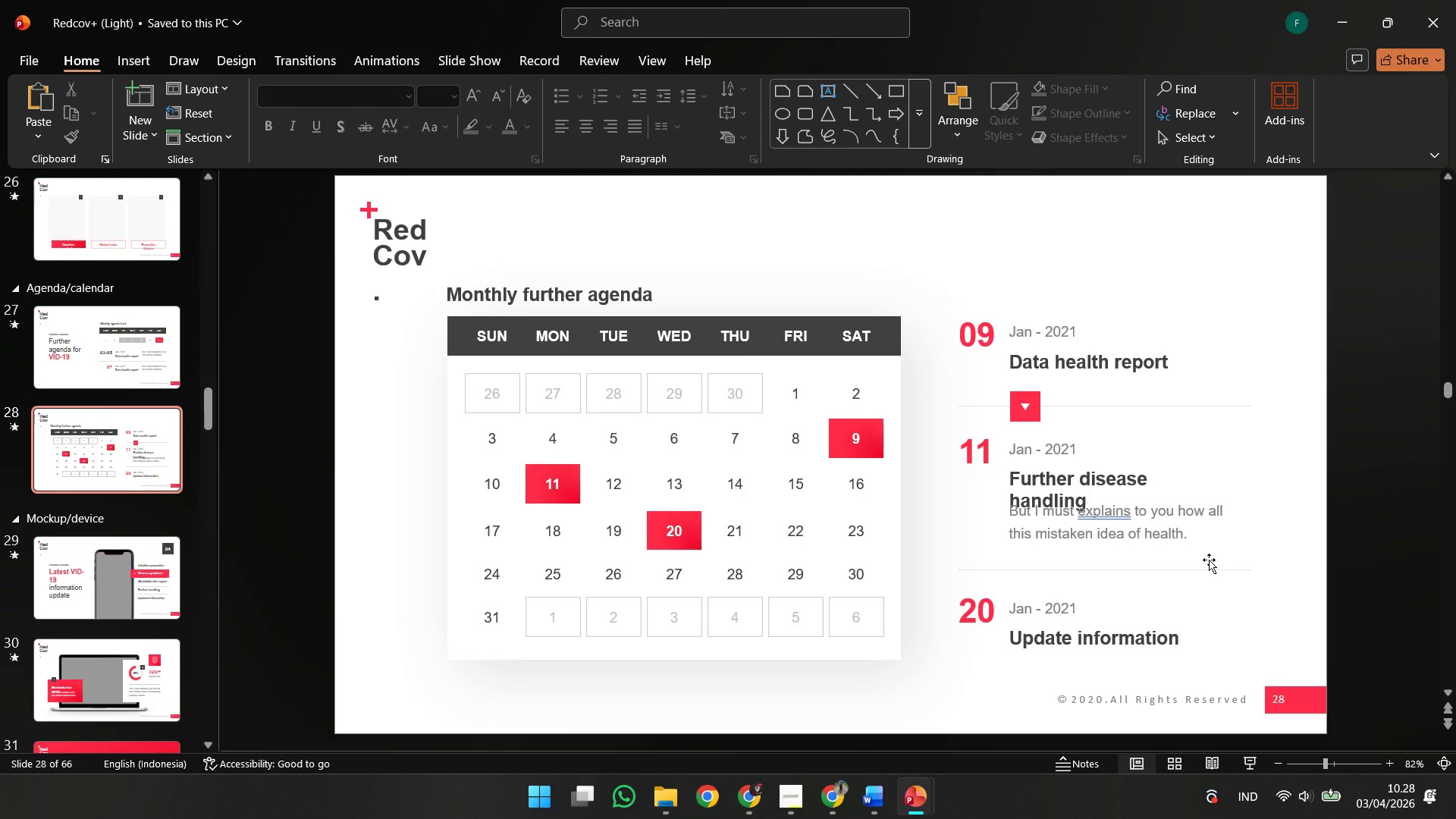 
wait(8.0)
 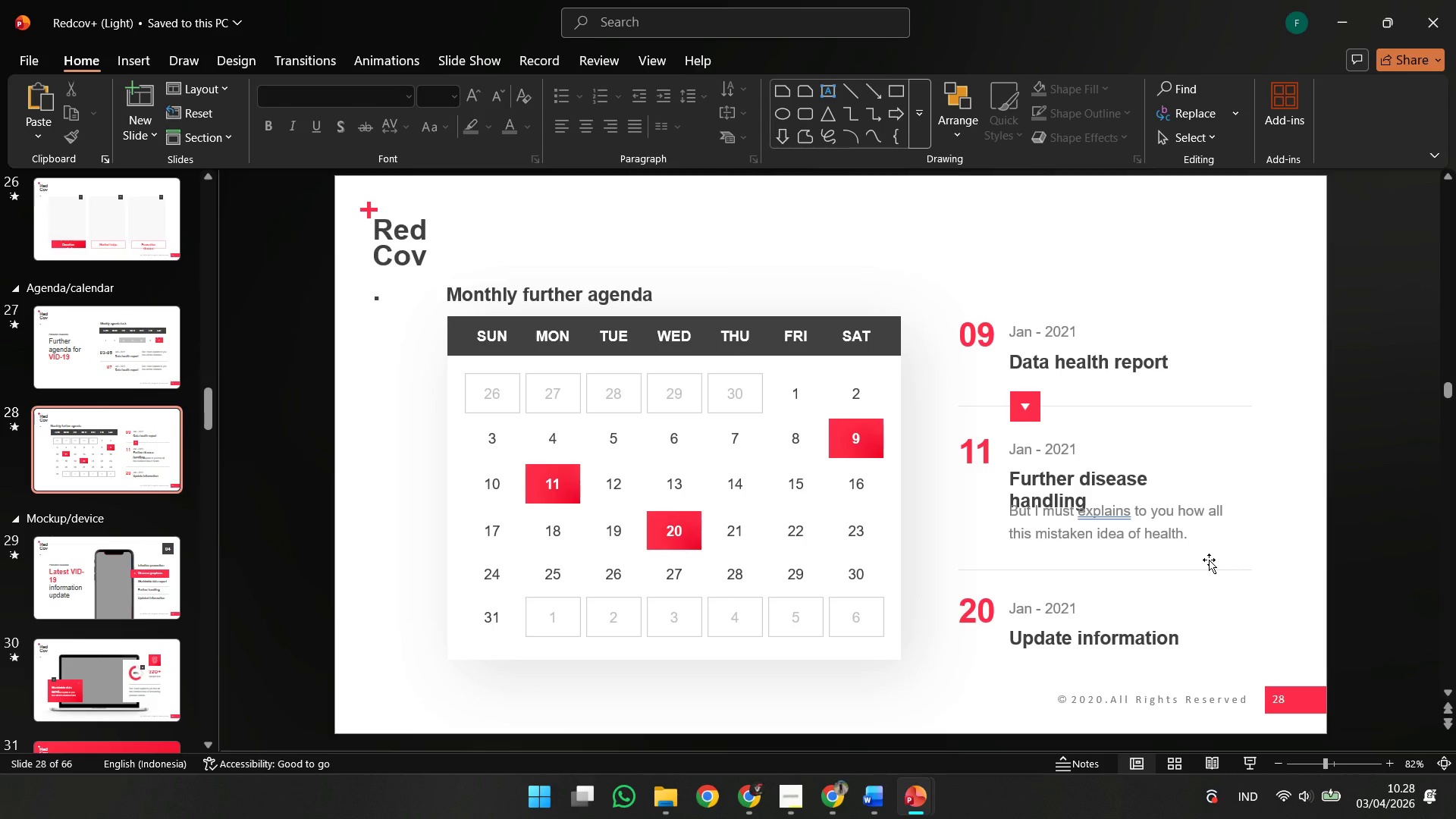 
key(ArrowDown)
 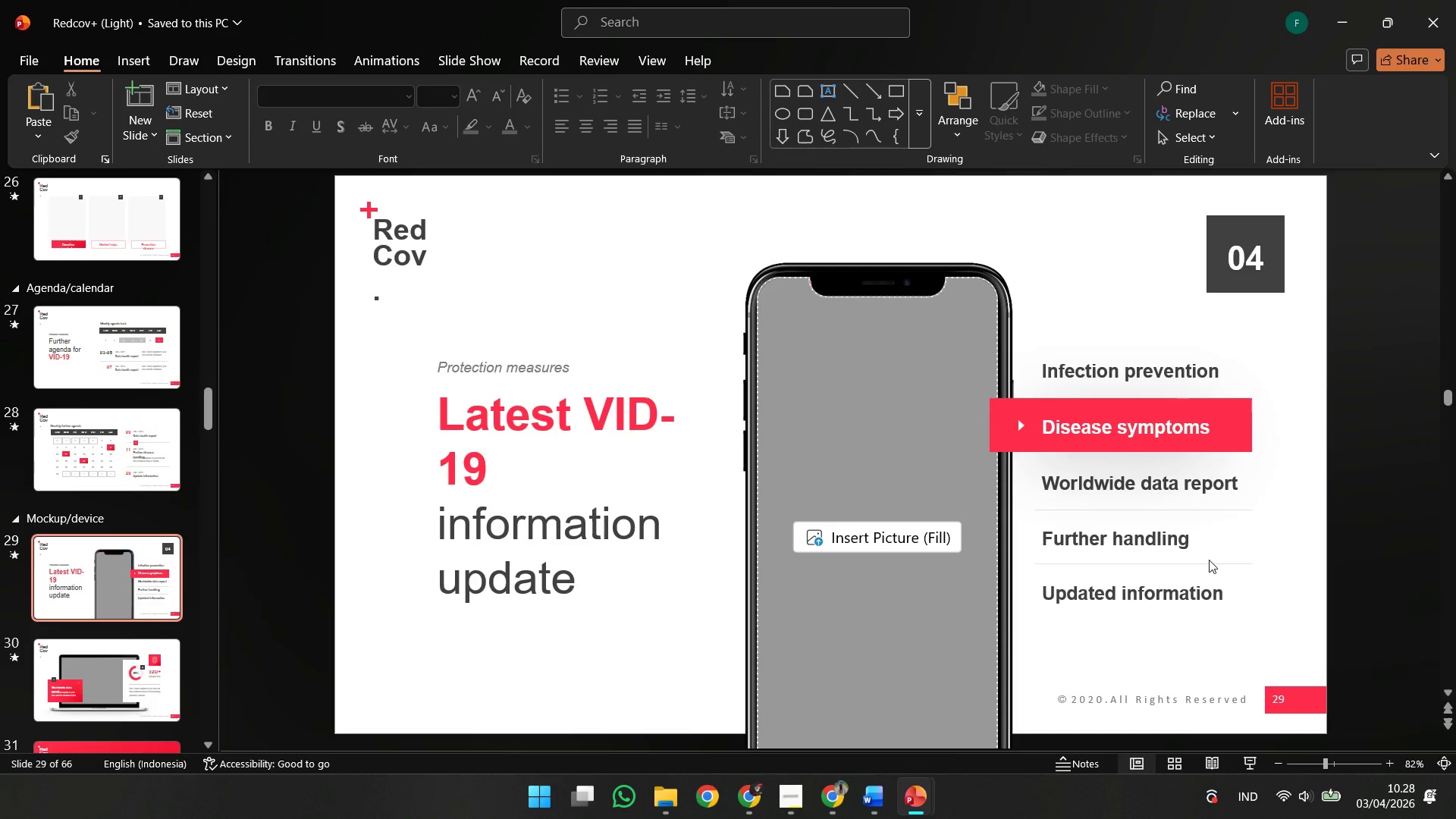 
wait(9.31)
 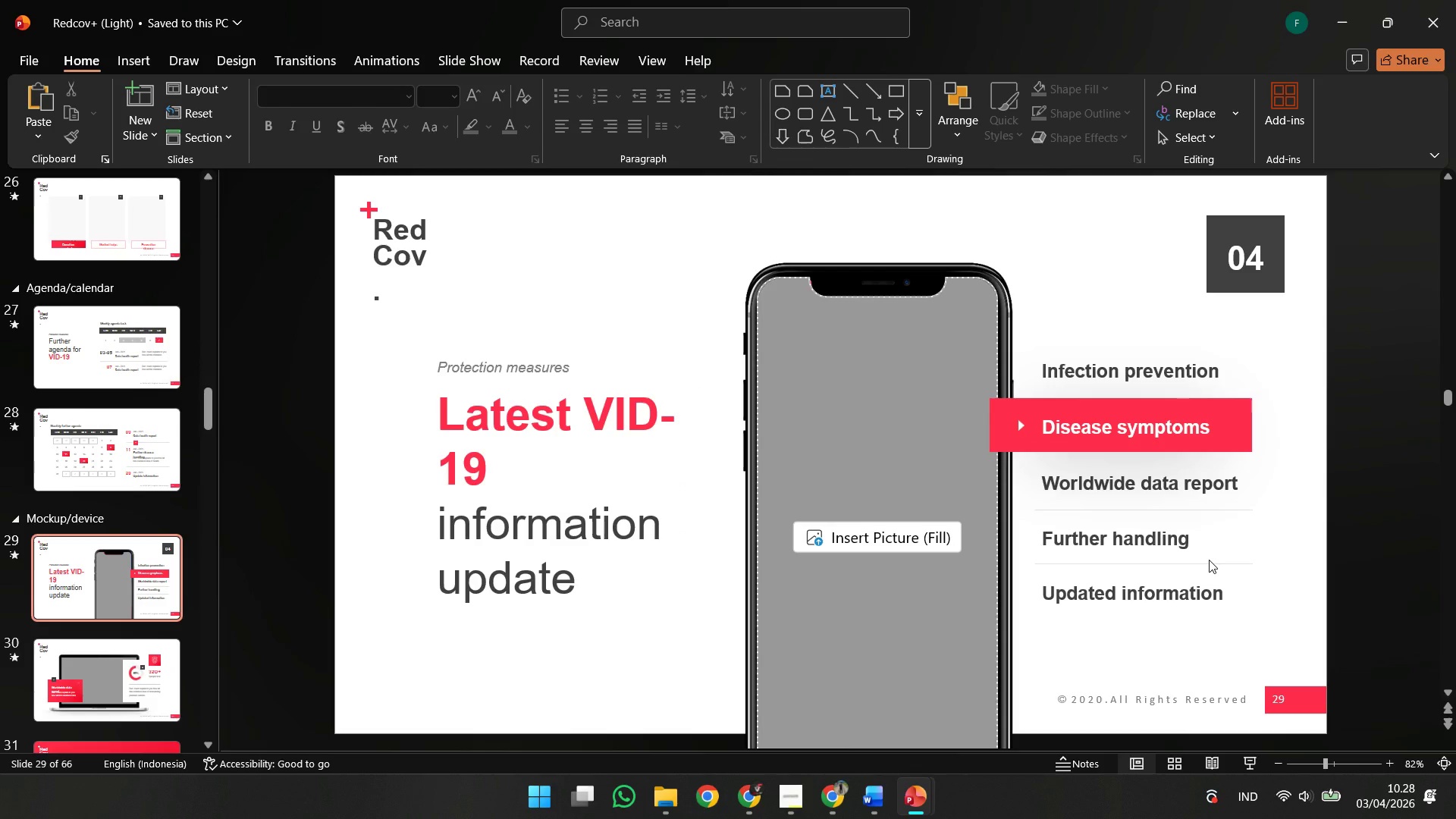 
key(ArrowDown)
 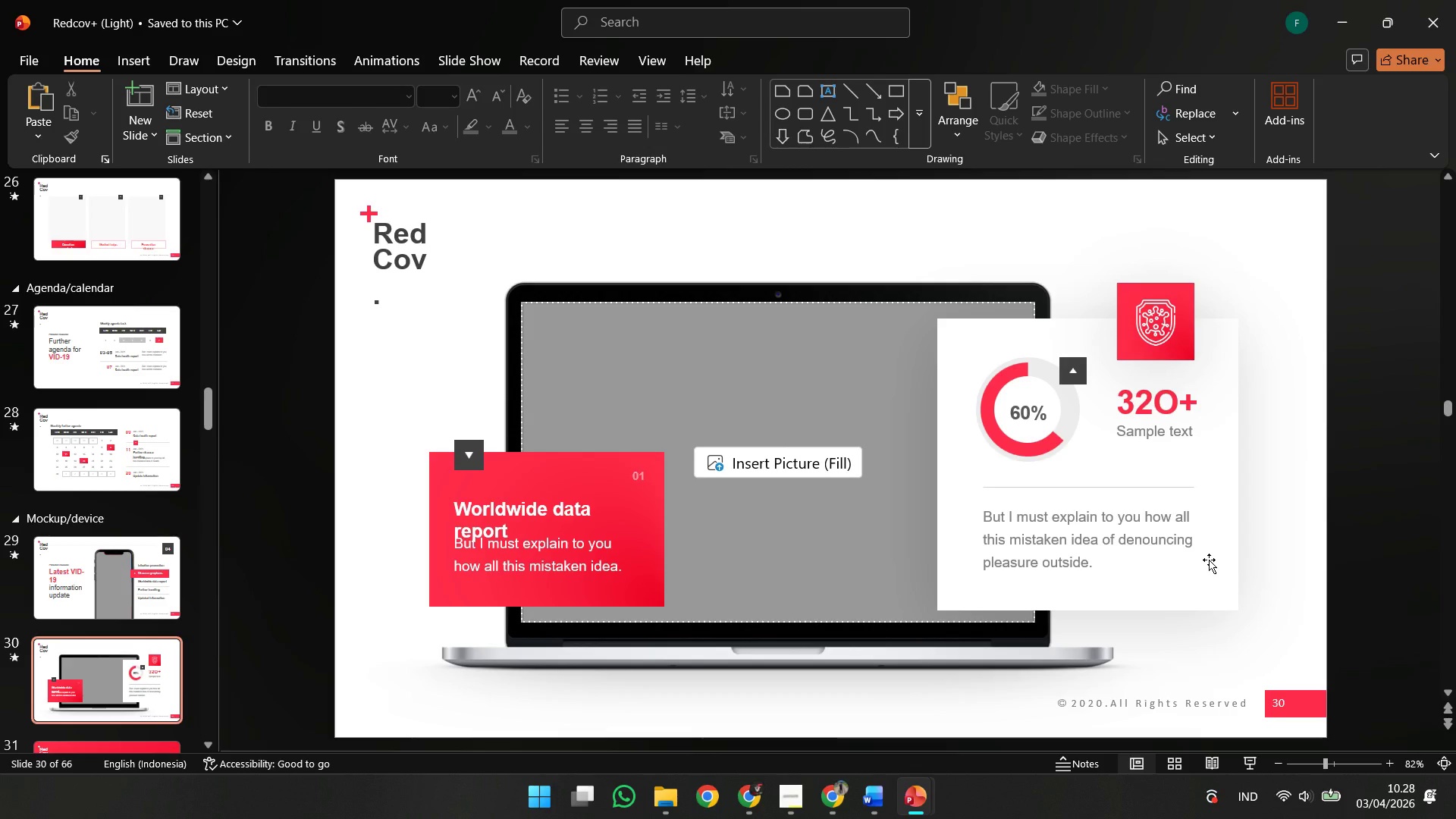 
wait(6.45)
 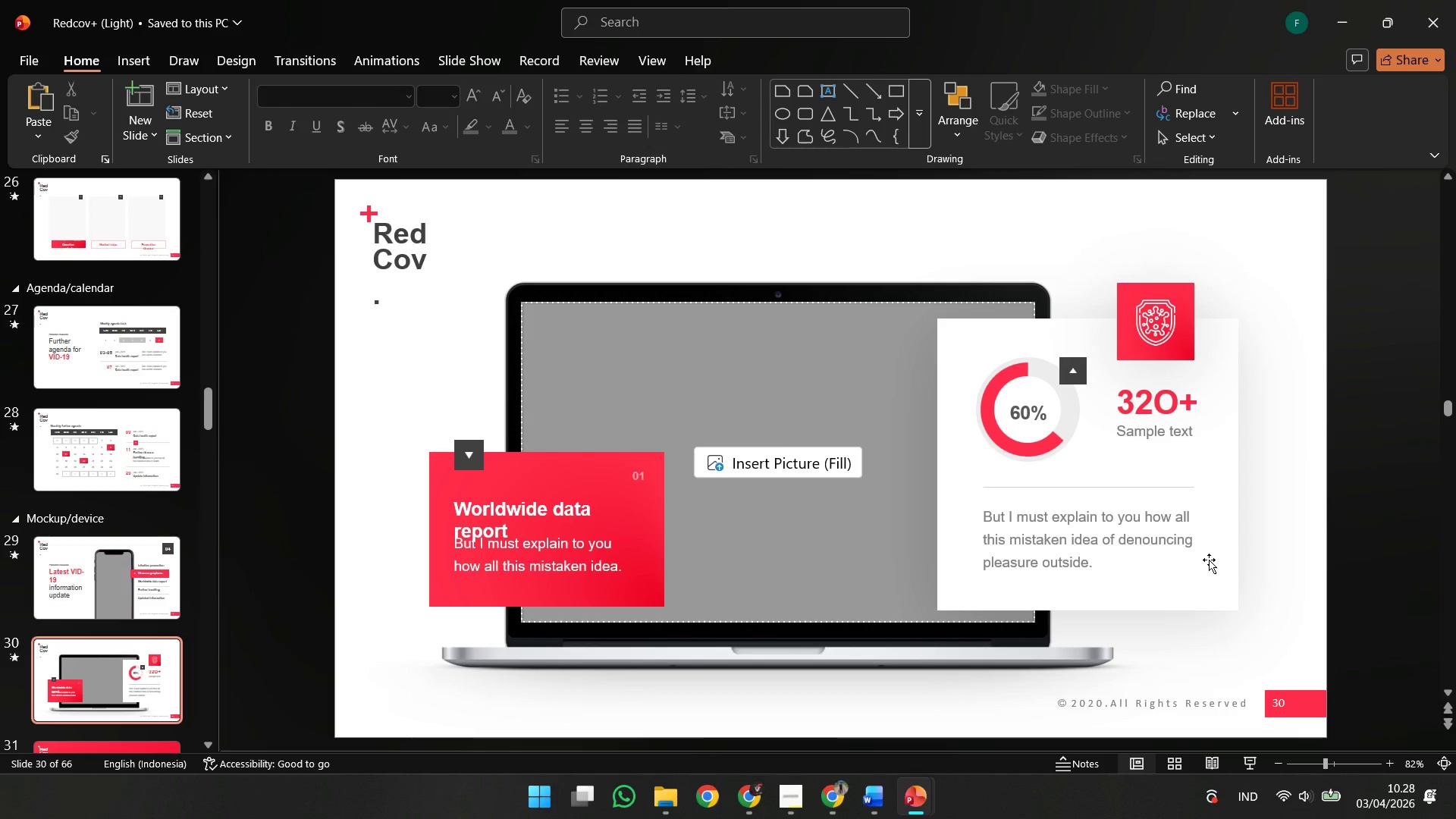 
key(ArrowDown)
 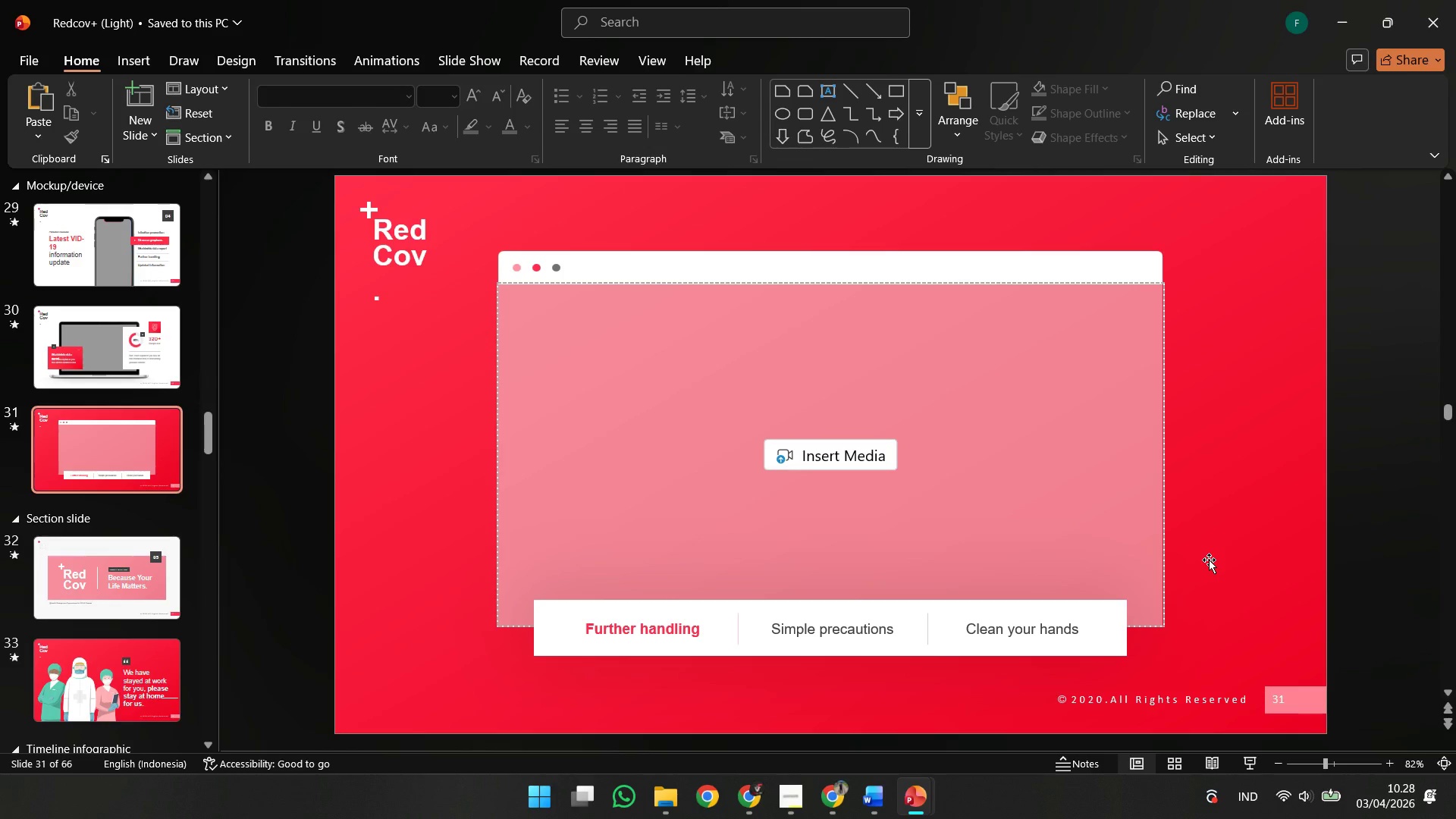 
key(ArrowDown)
 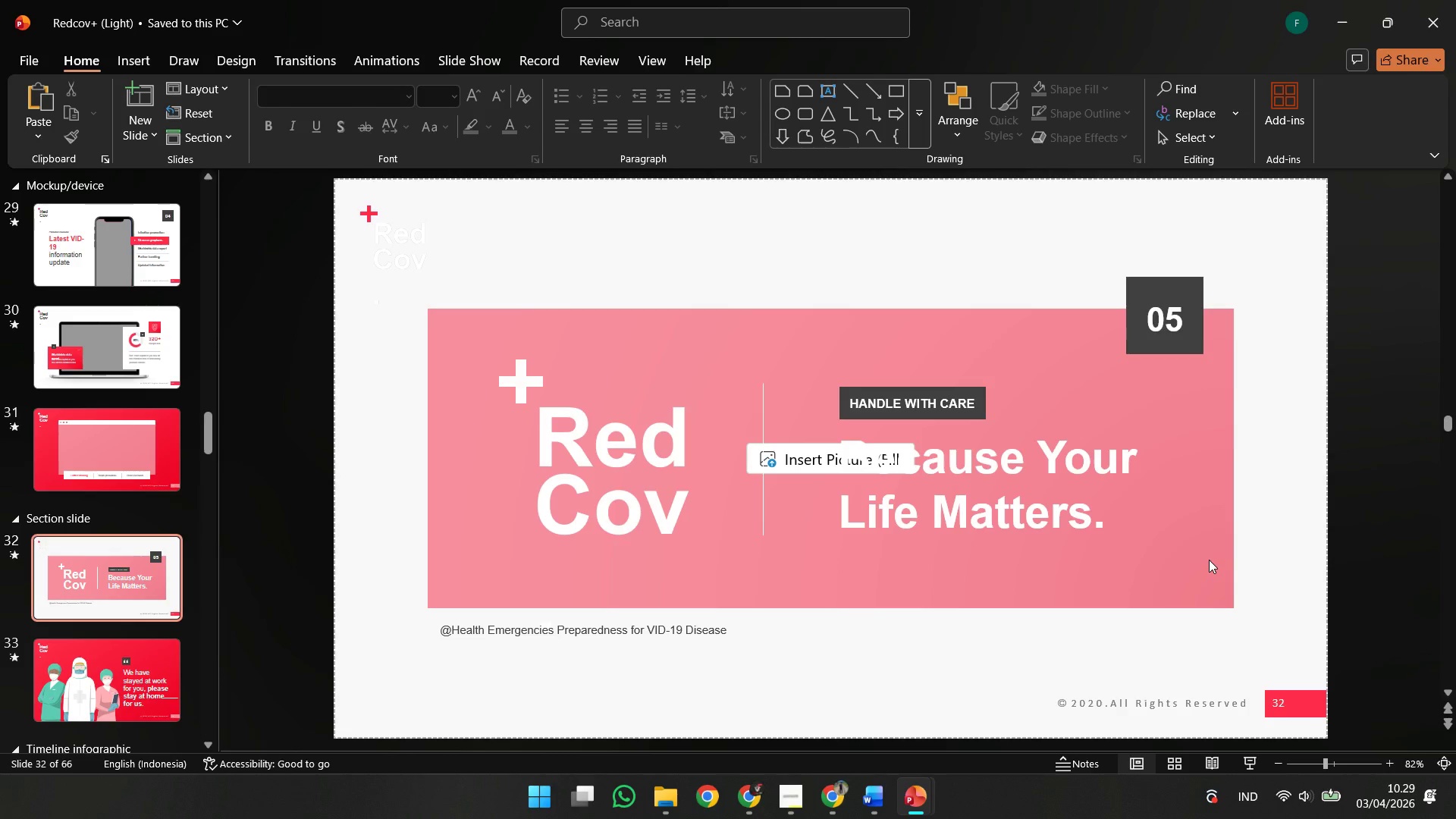 
wait(7.41)
 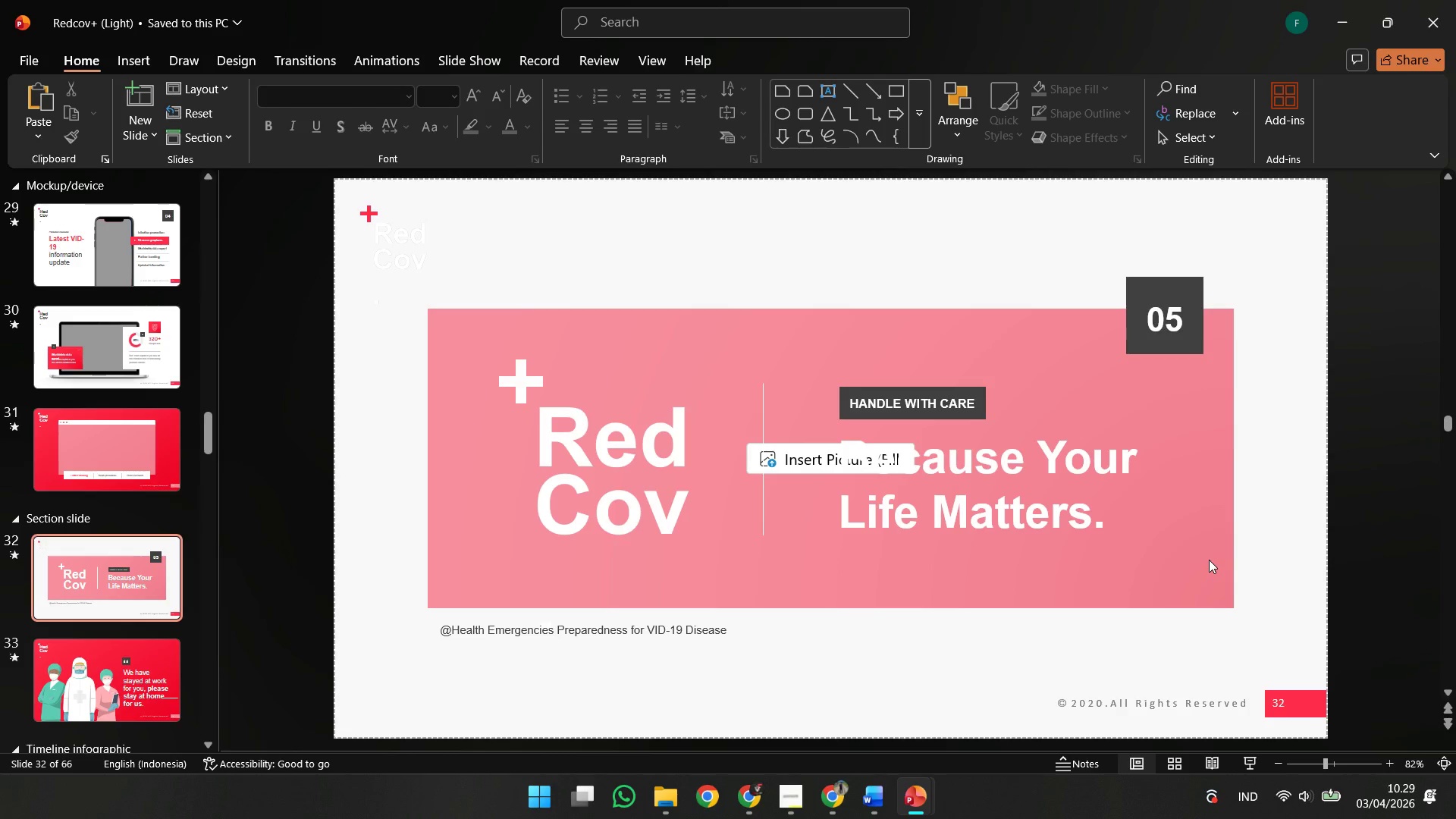 
key(ArrowDown)
 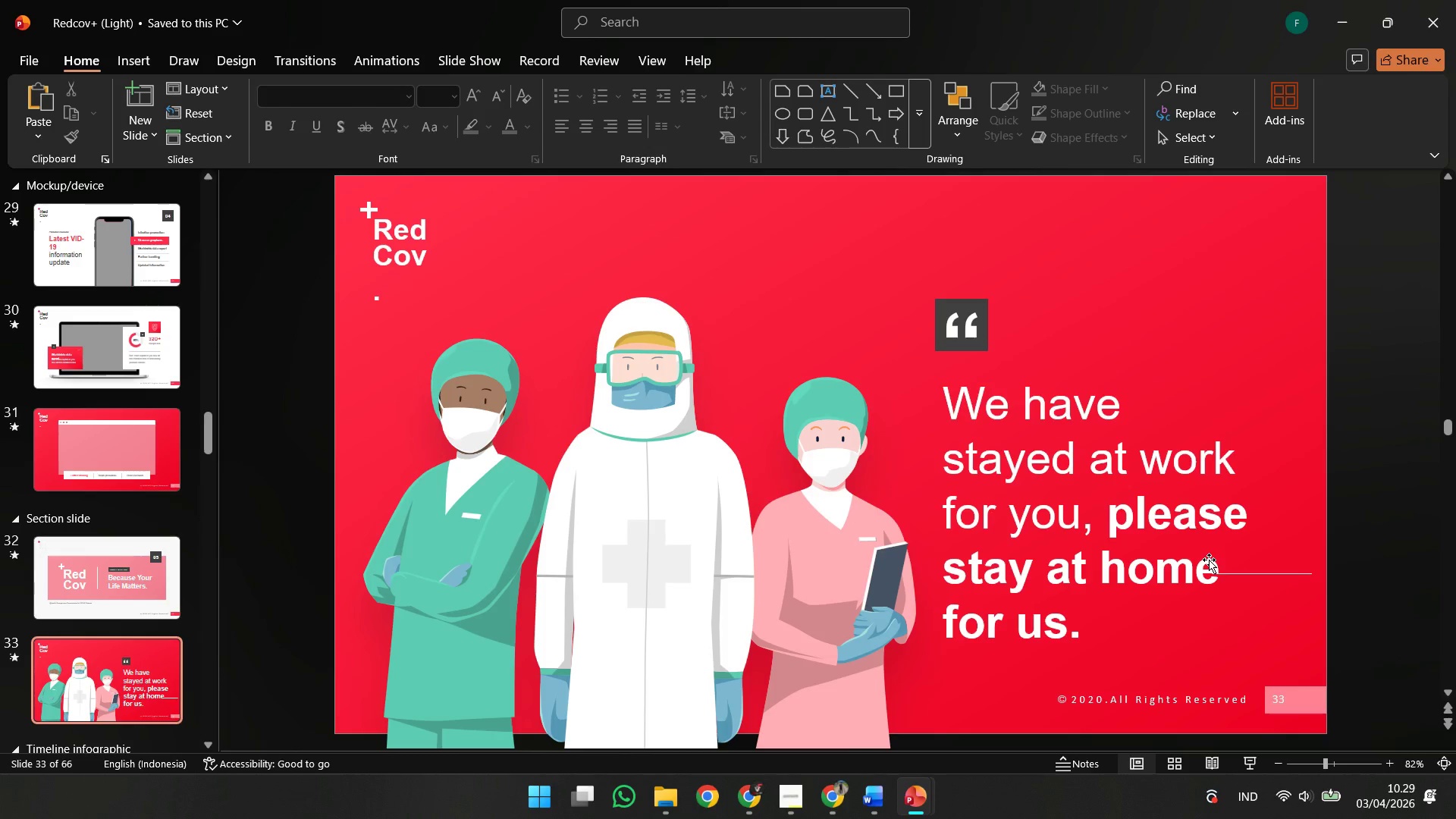 
key(ArrowDown)
 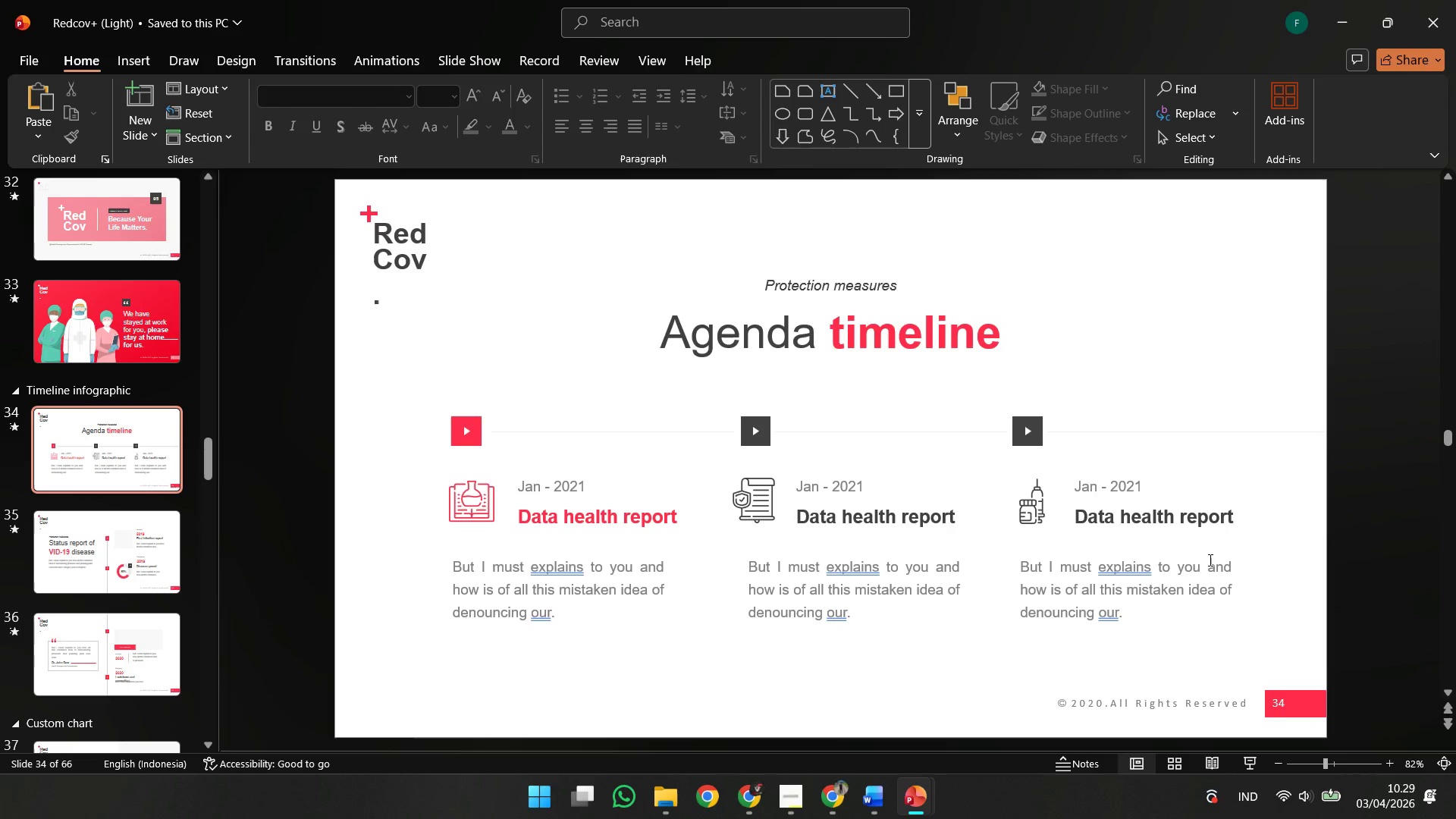 
wait(7.03)
 